 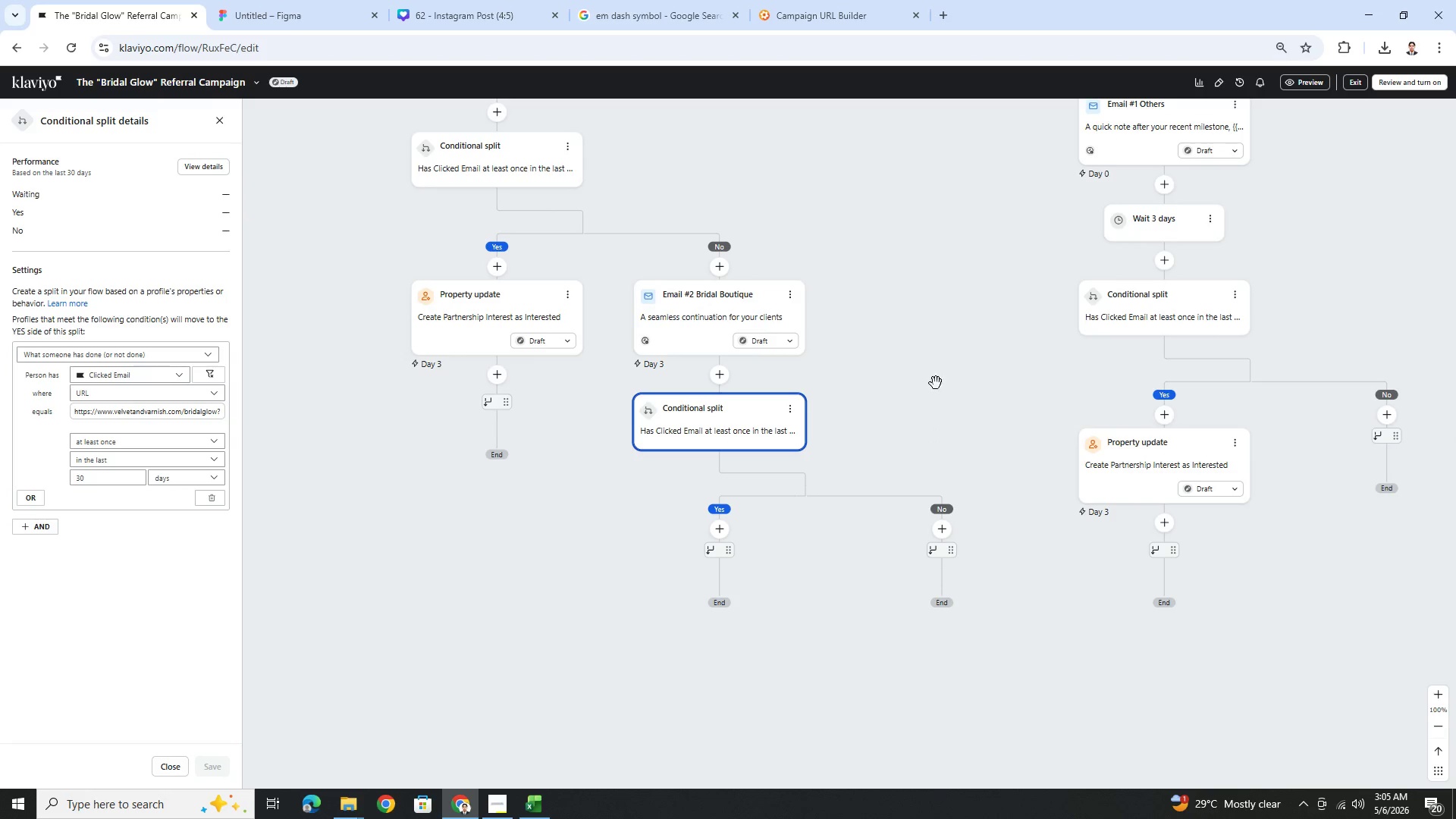 
left_click_drag(start_coordinate=[914, 363], to_coordinate=[1051, 515])
 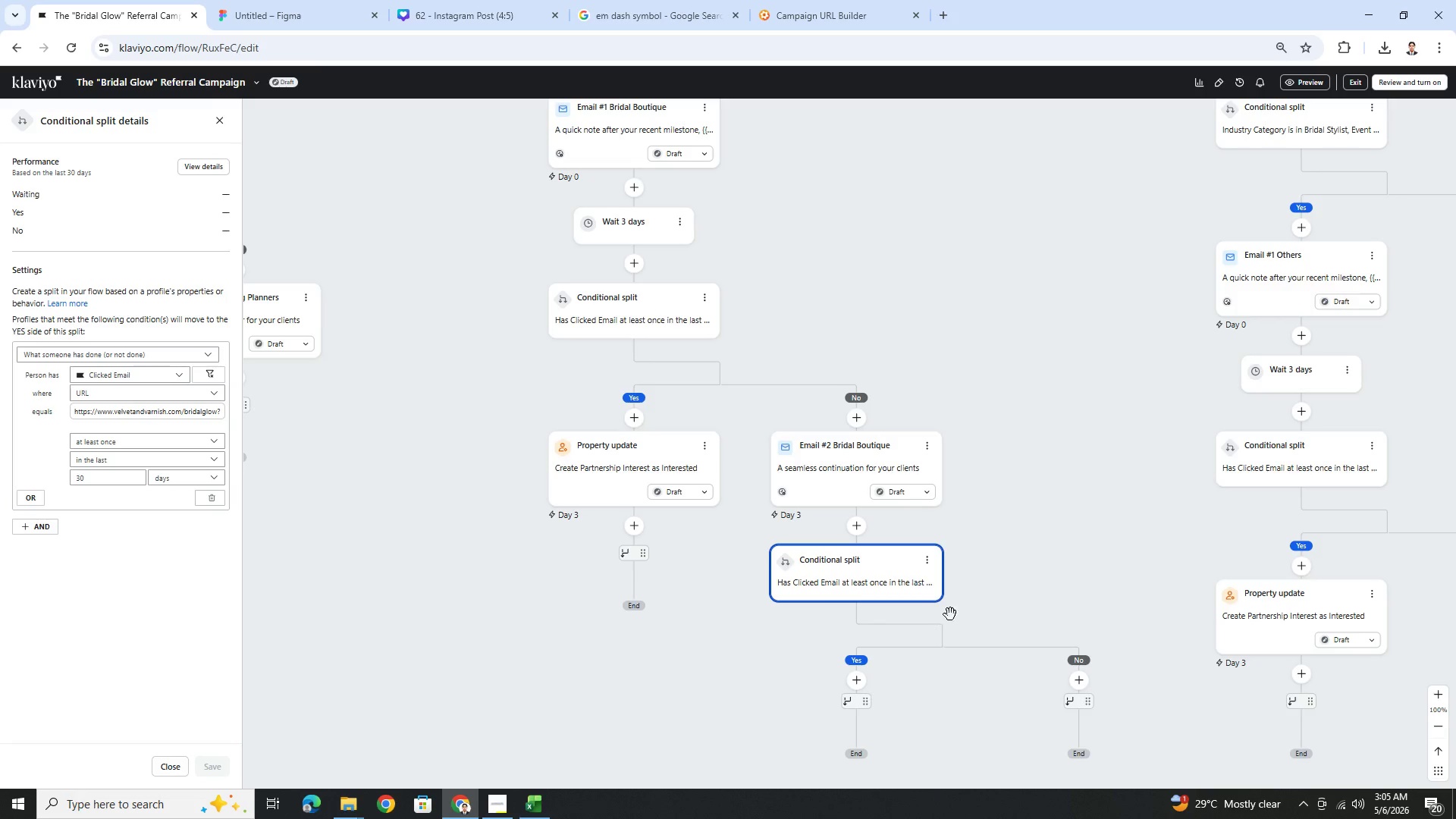 
left_click_drag(start_coordinate=[1099, 507], to_coordinate=[1004, 410])
 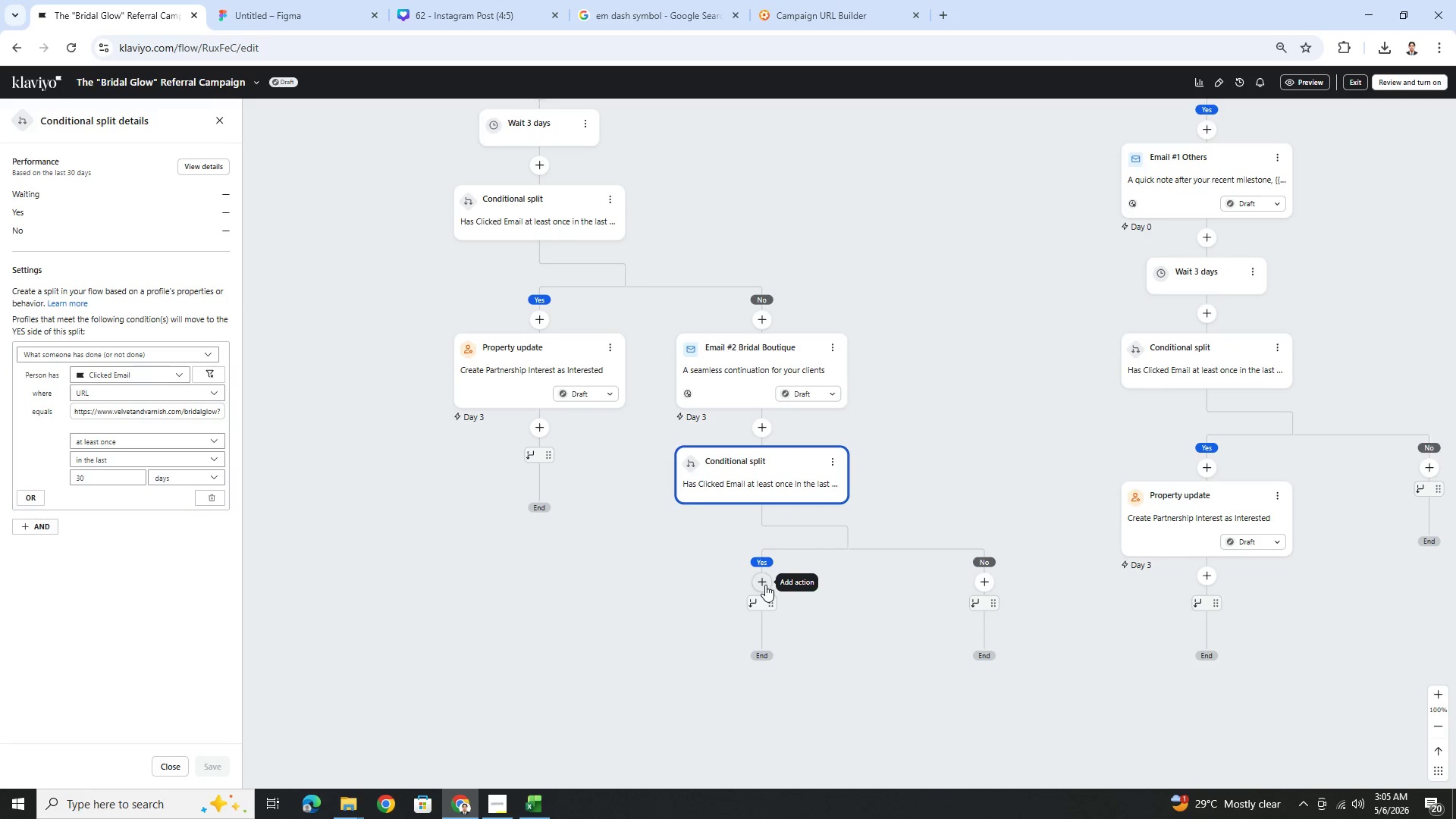 
left_click([765, 585])
 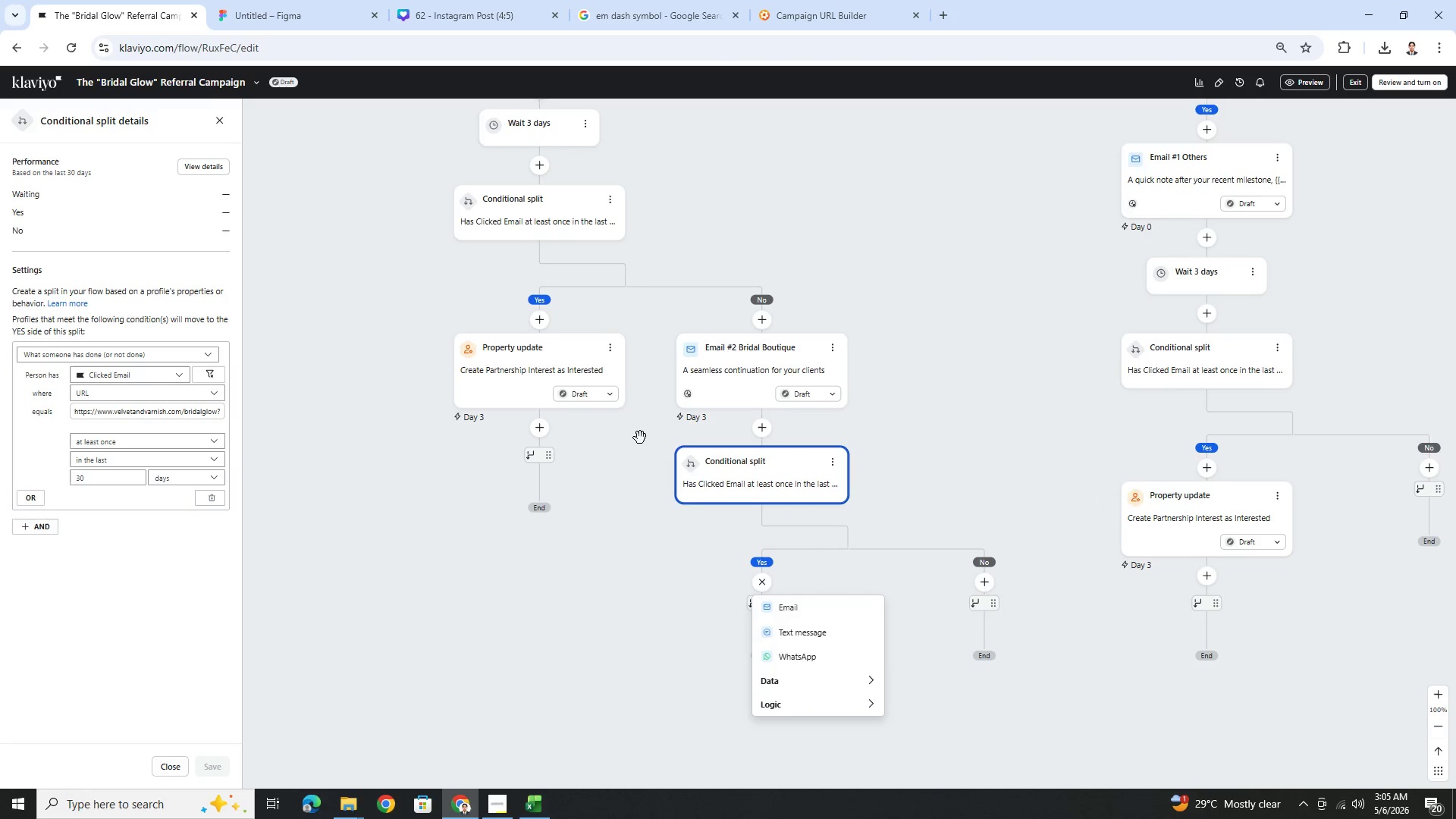 
left_click([608, 351])
 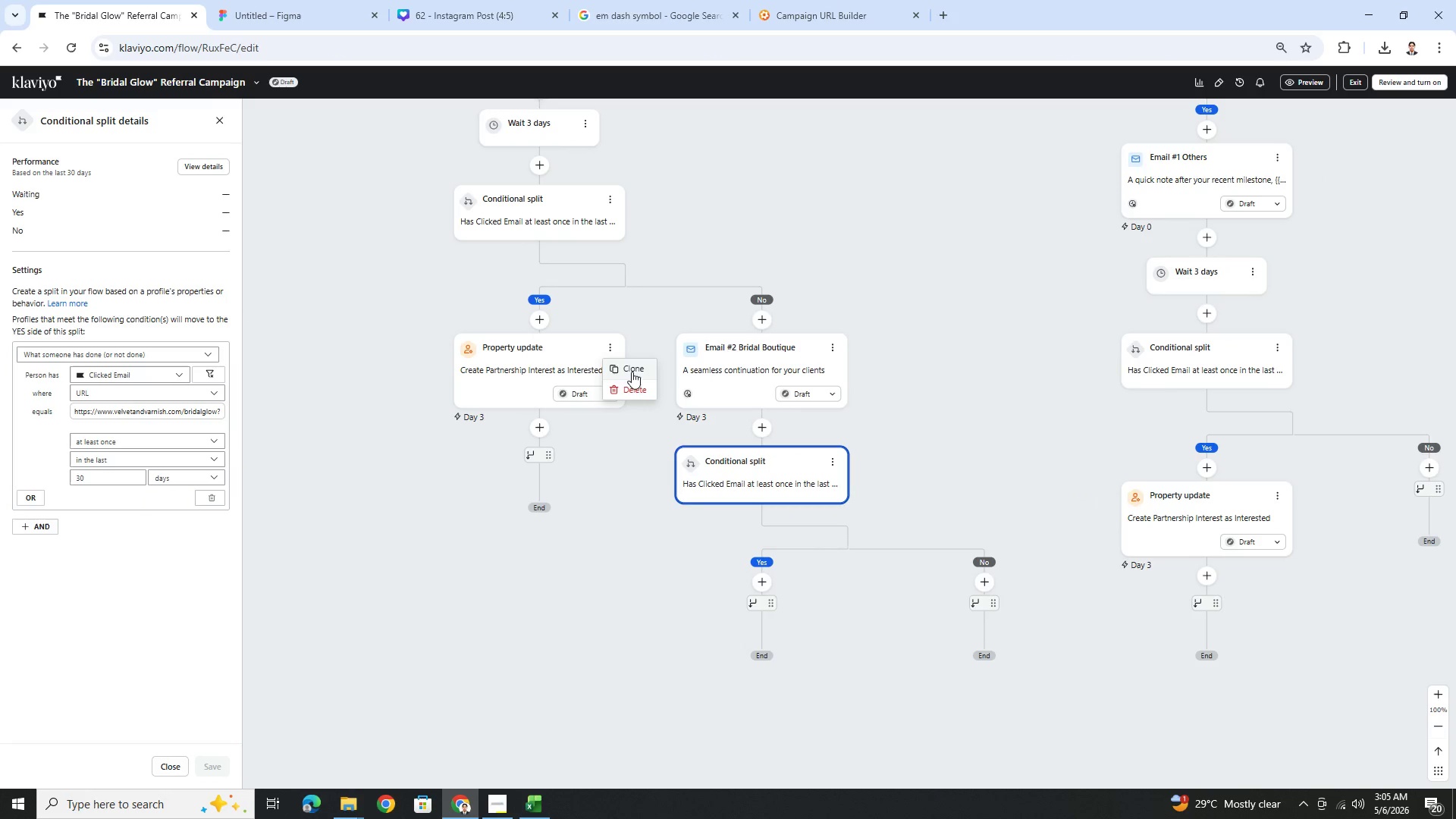 
left_click([632, 372])
 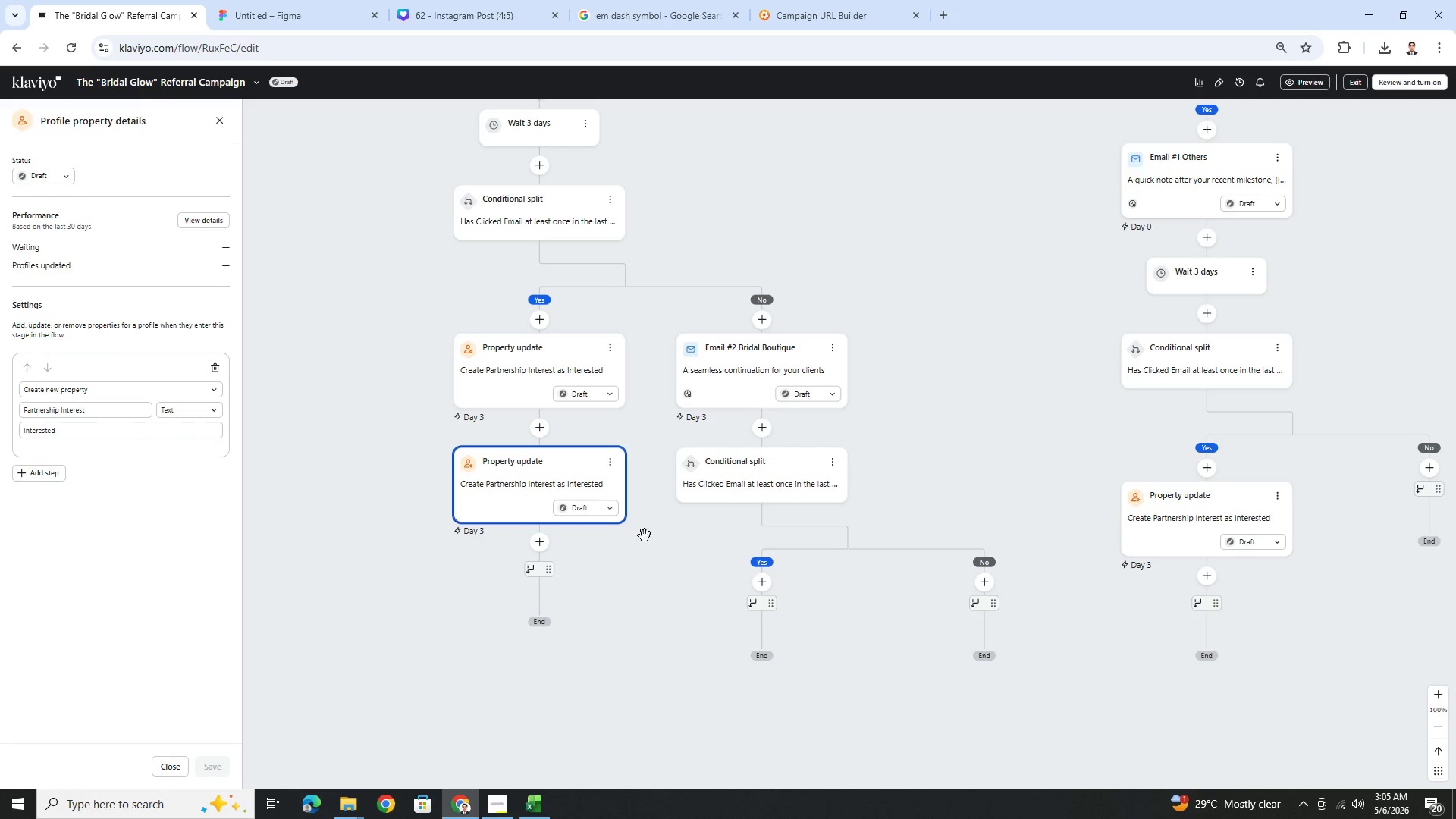 
left_click_drag(start_coordinate=[546, 466], to_coordinate=[766, 580])
 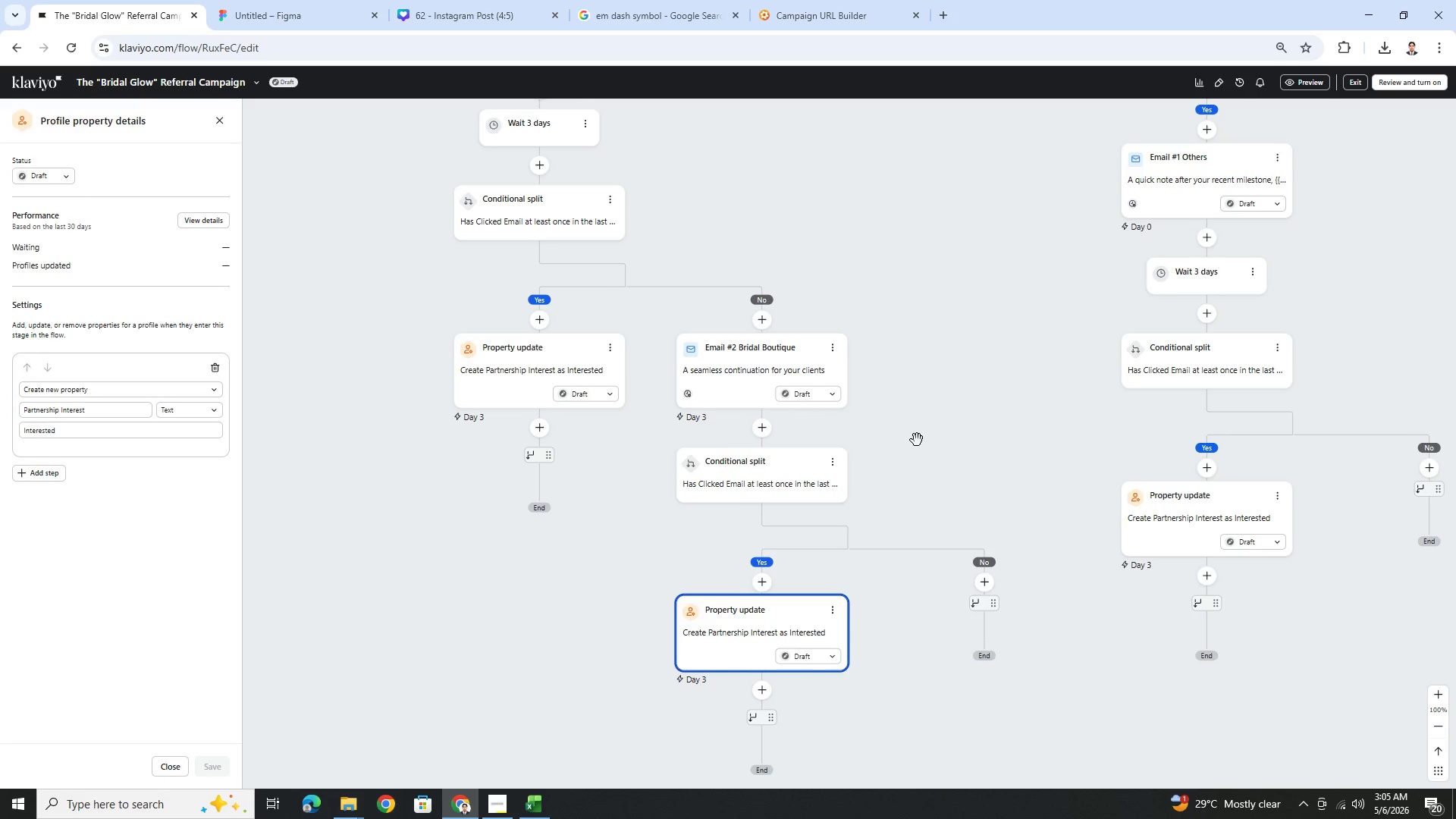 
wait(11.0)
 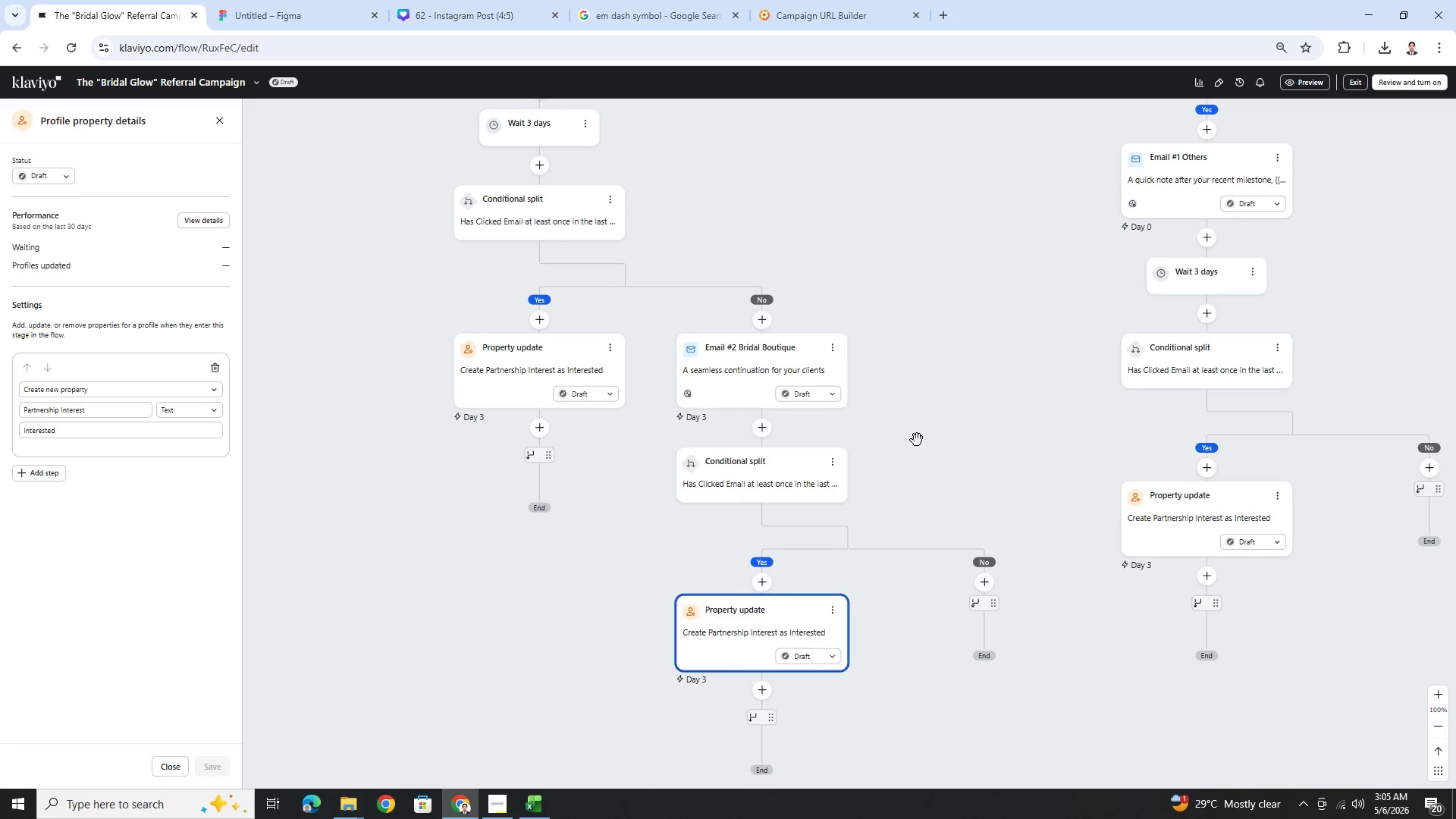 
left_click_drag(start_coordinate=[535, 541], to_coordinate=[1039, 654])
 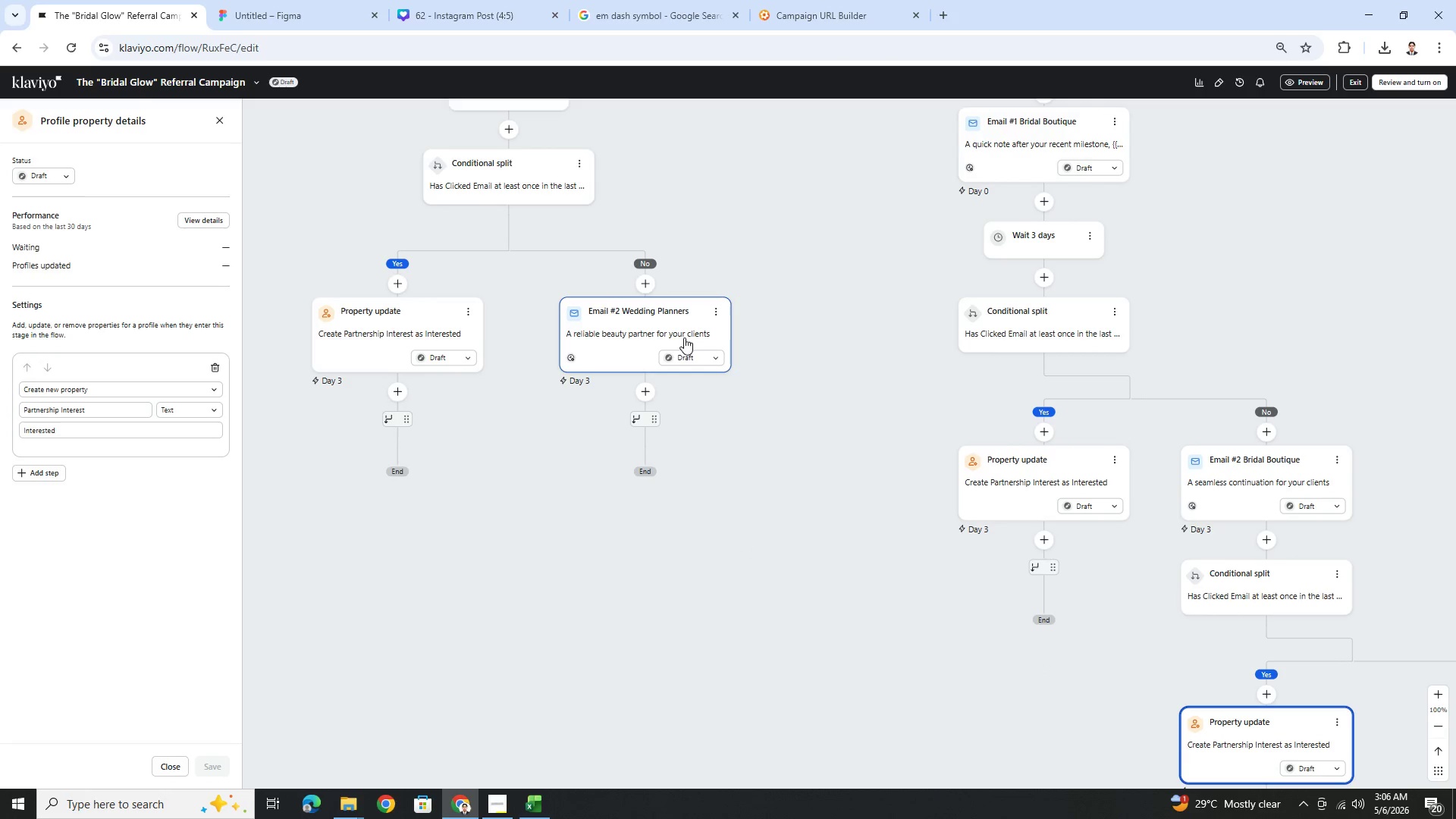 
mouse_move([710, 312])
 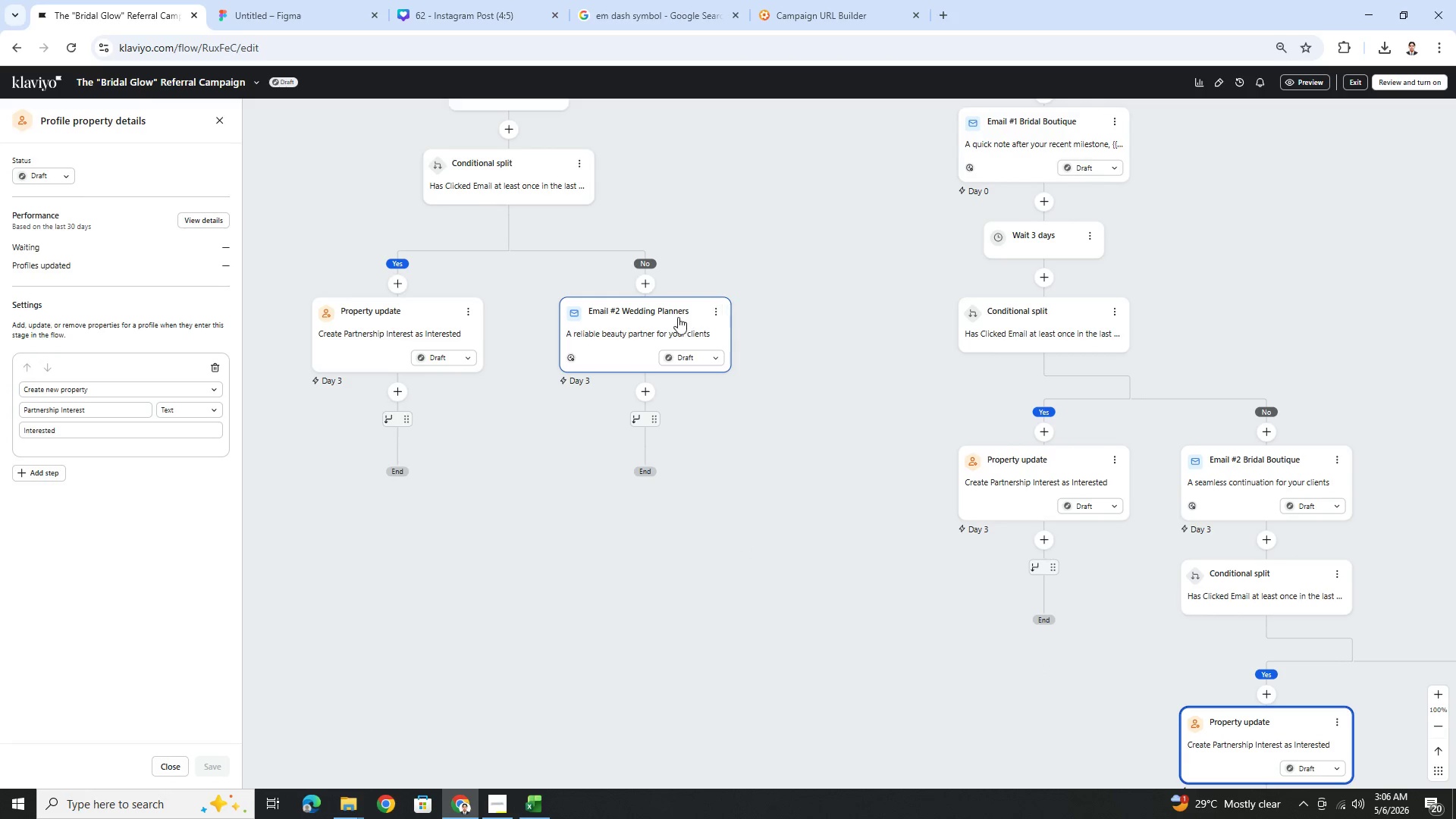 
left_click([678, 317])
 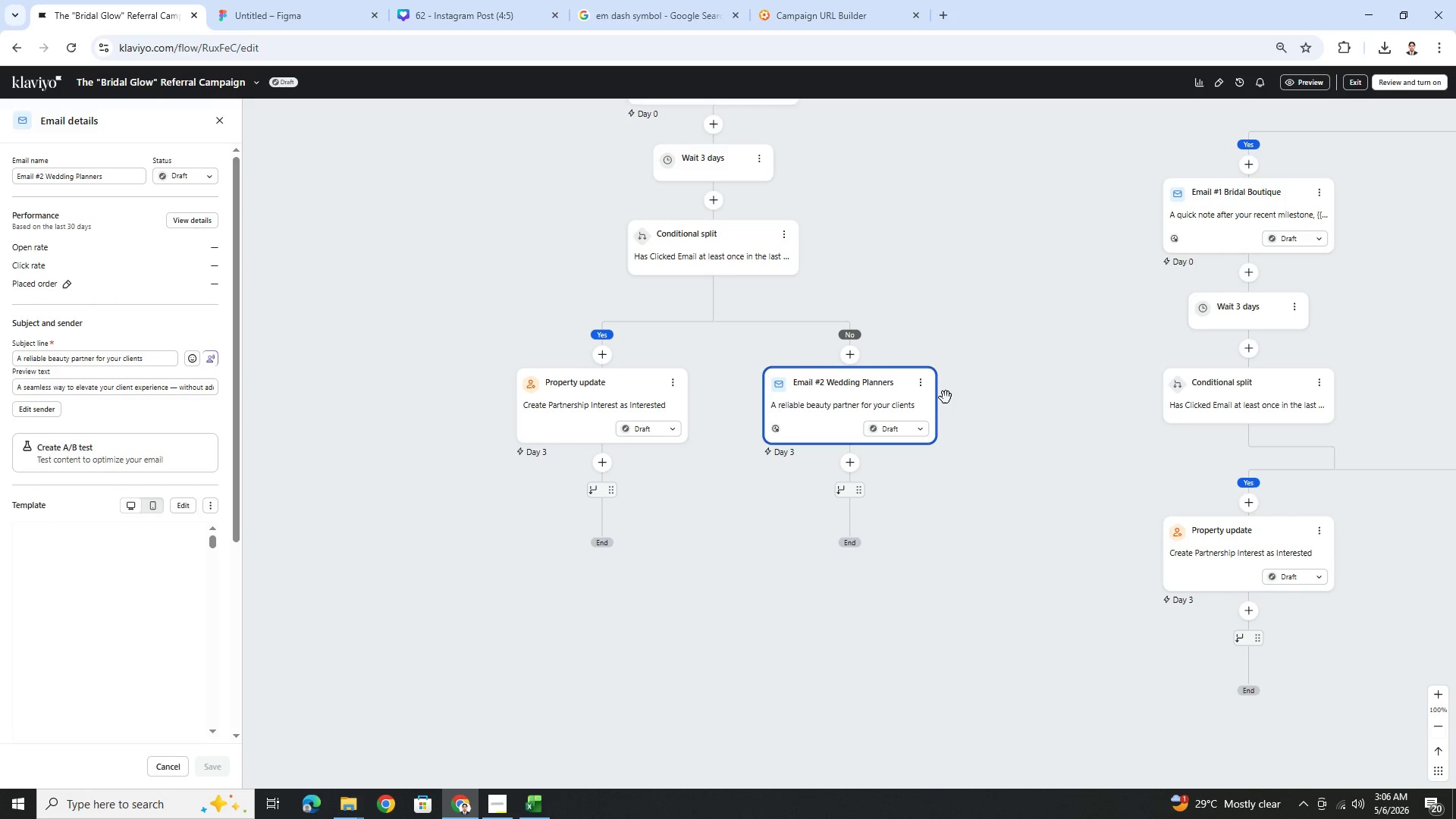 
left_click([918, 380])
 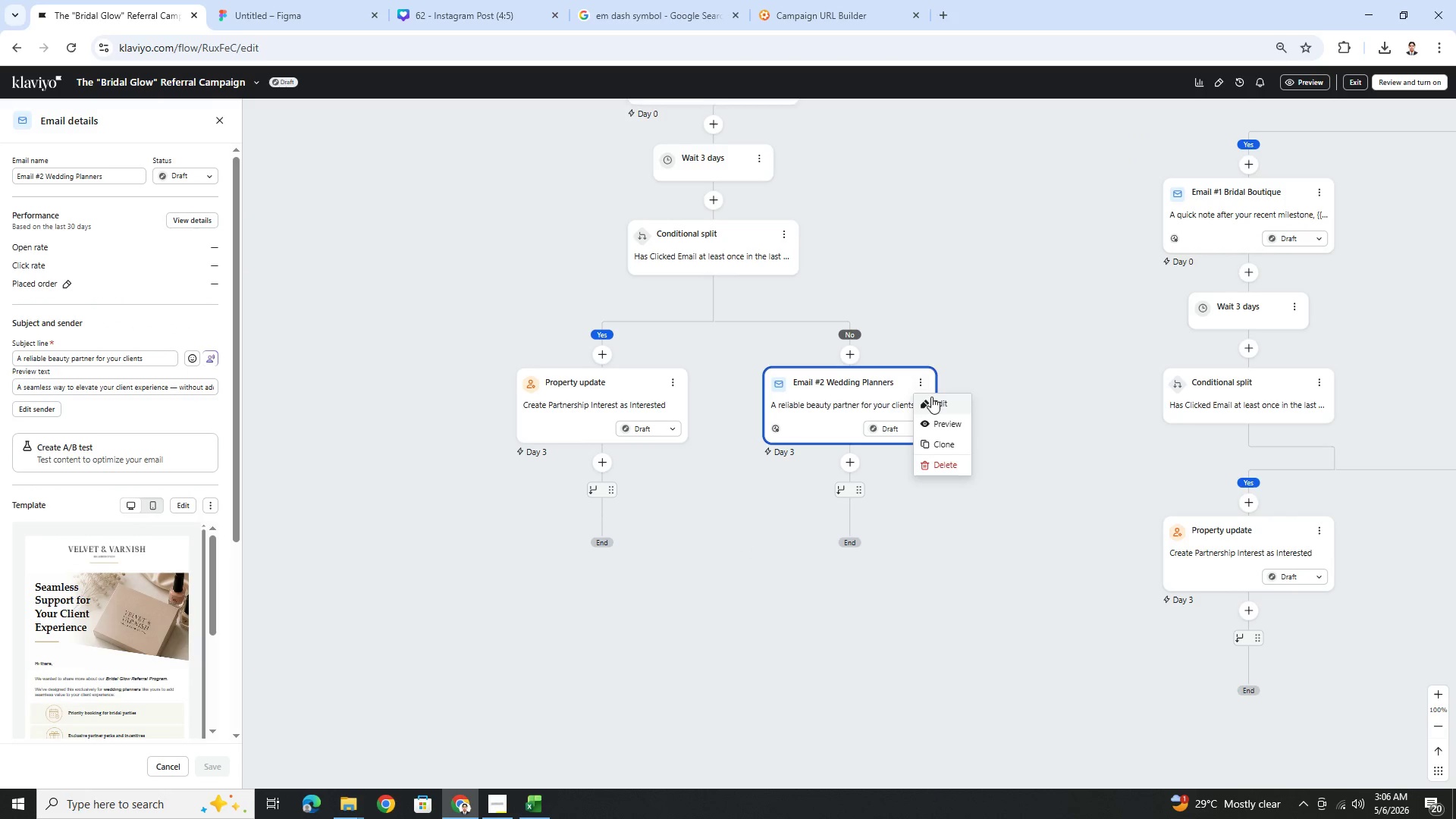 
left_click([933, 400])
 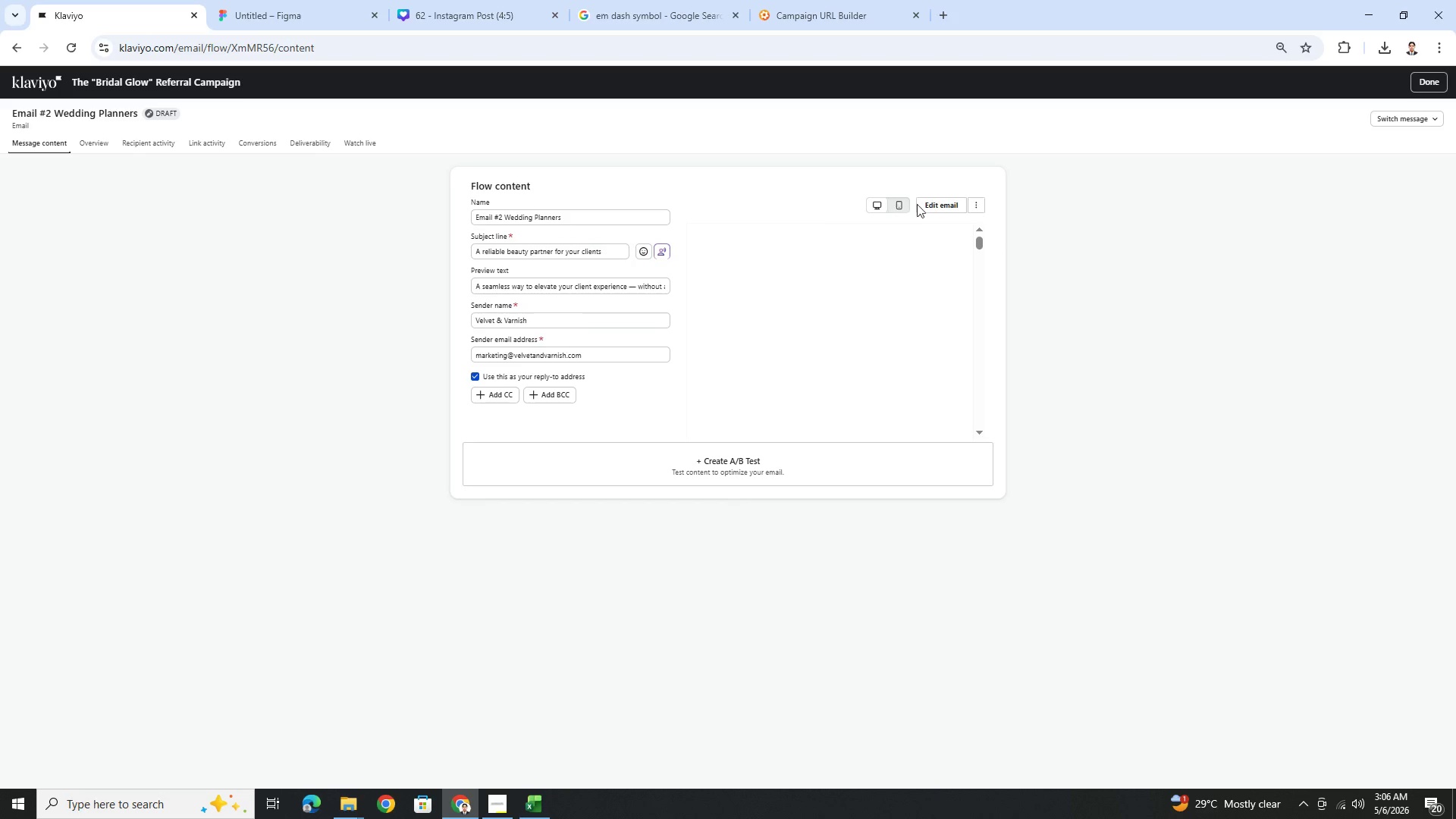 
left_click([935, 209])
 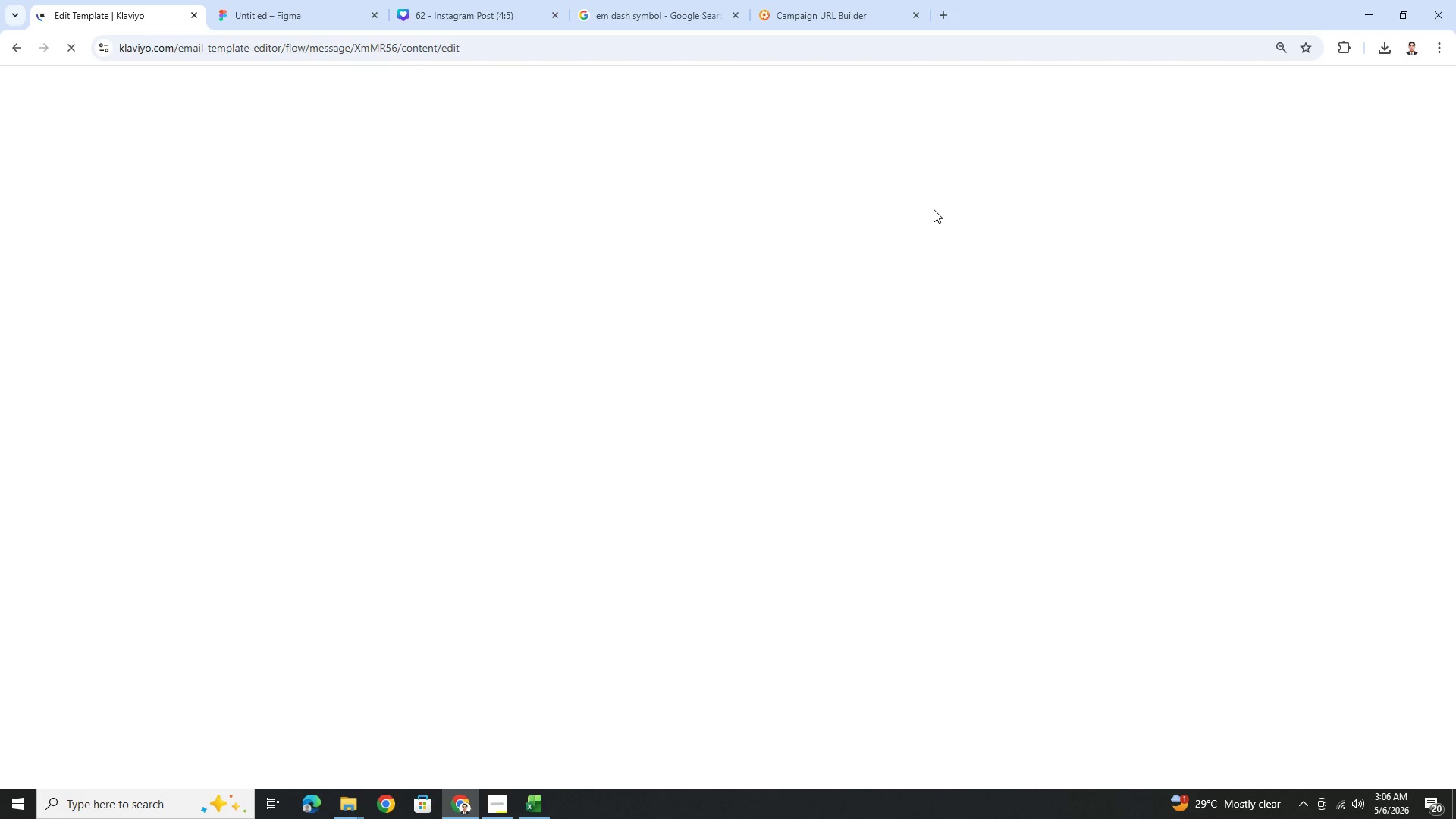 
wait(10.73)
 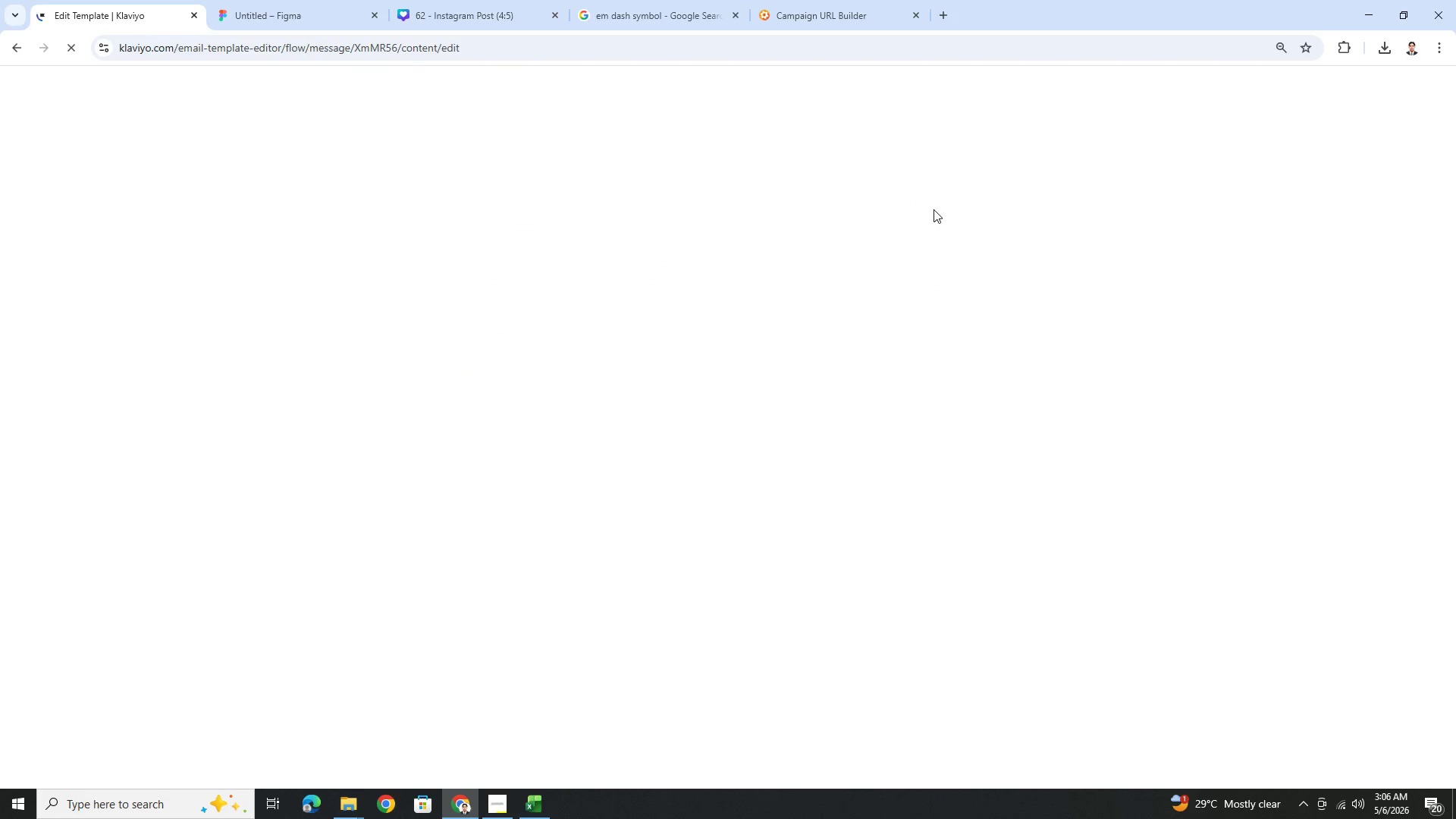 
left_click([859, 687])
 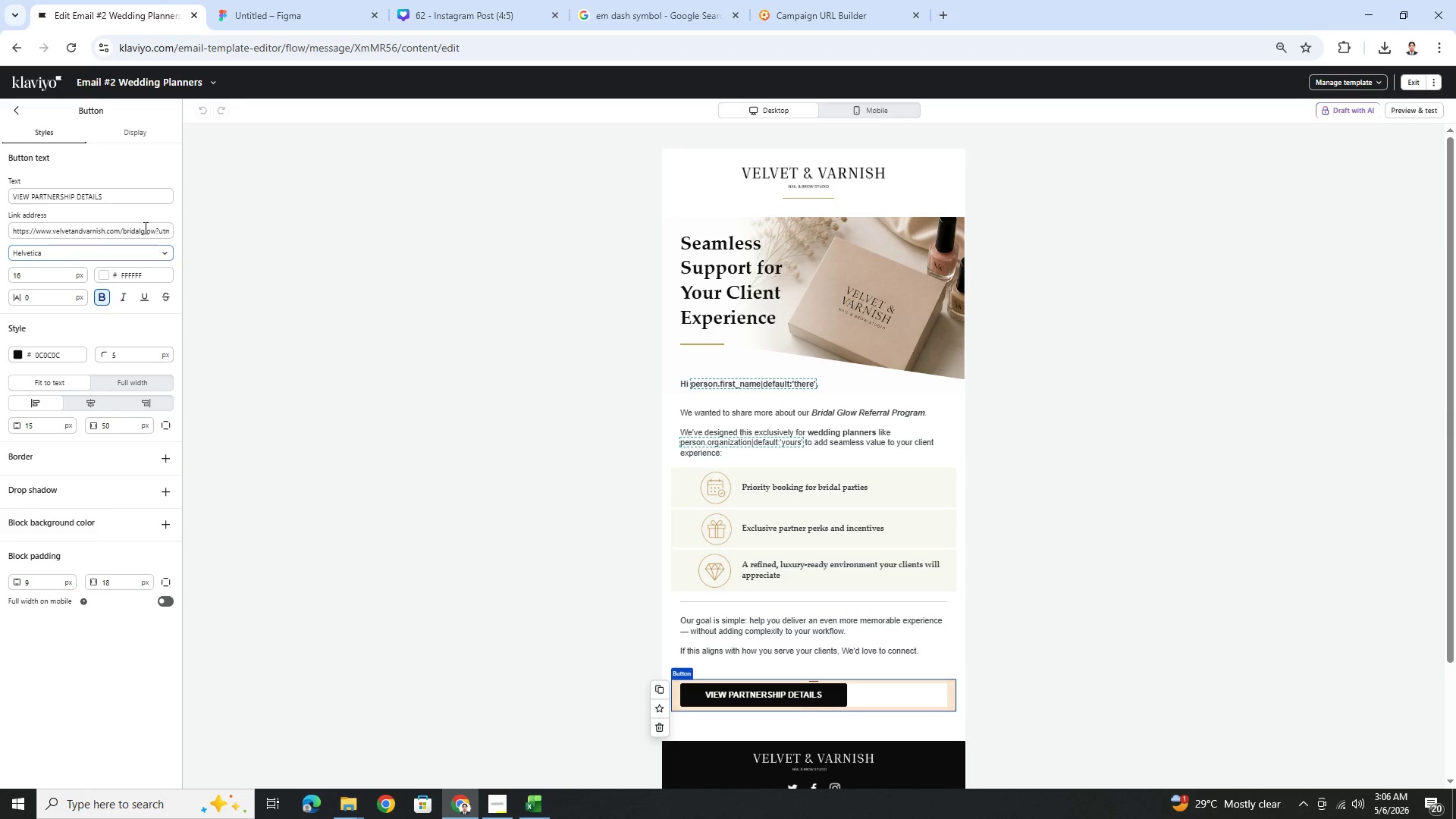 
double_click([145, 230])
 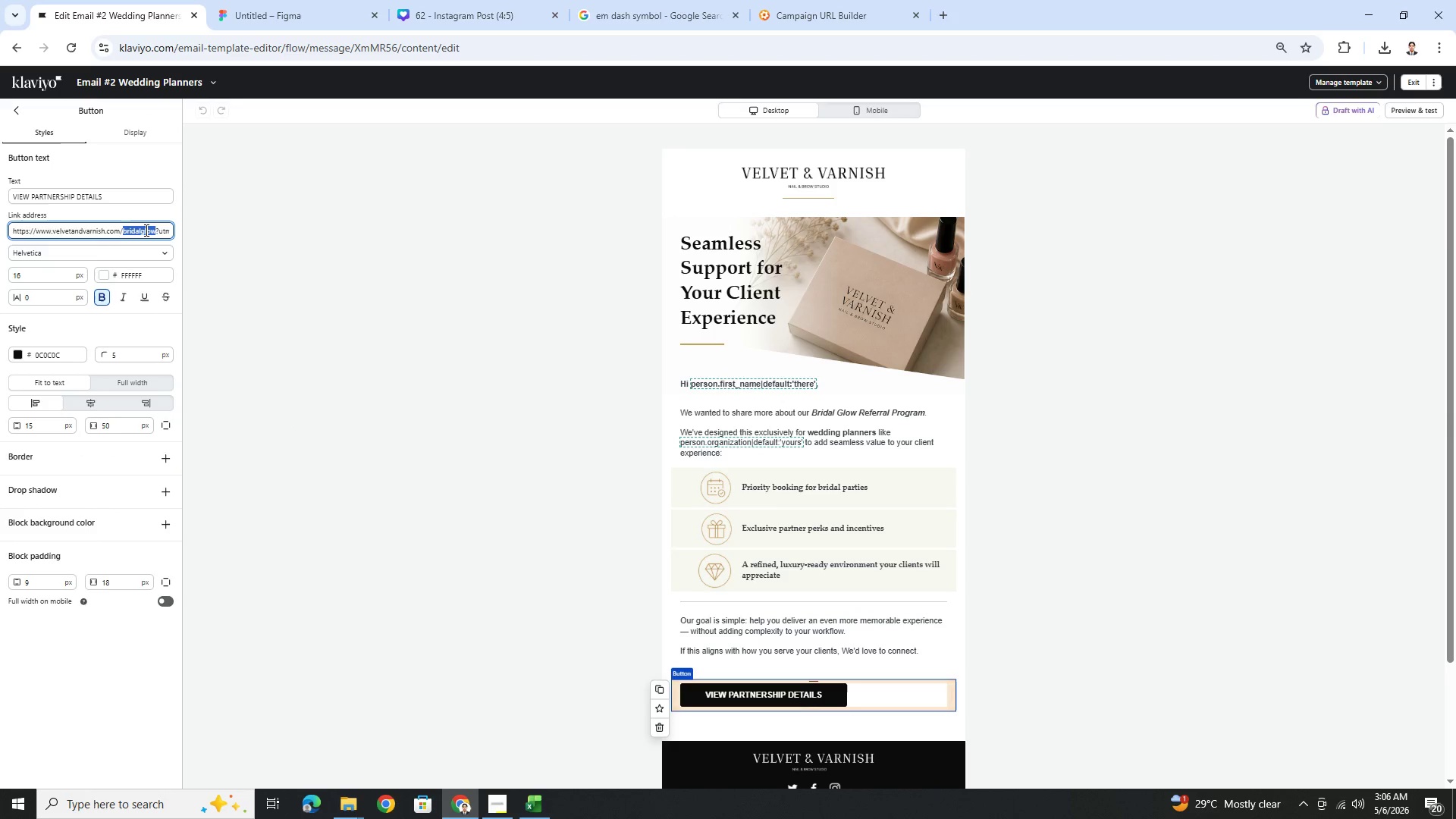 
triple_click([145, 230])
 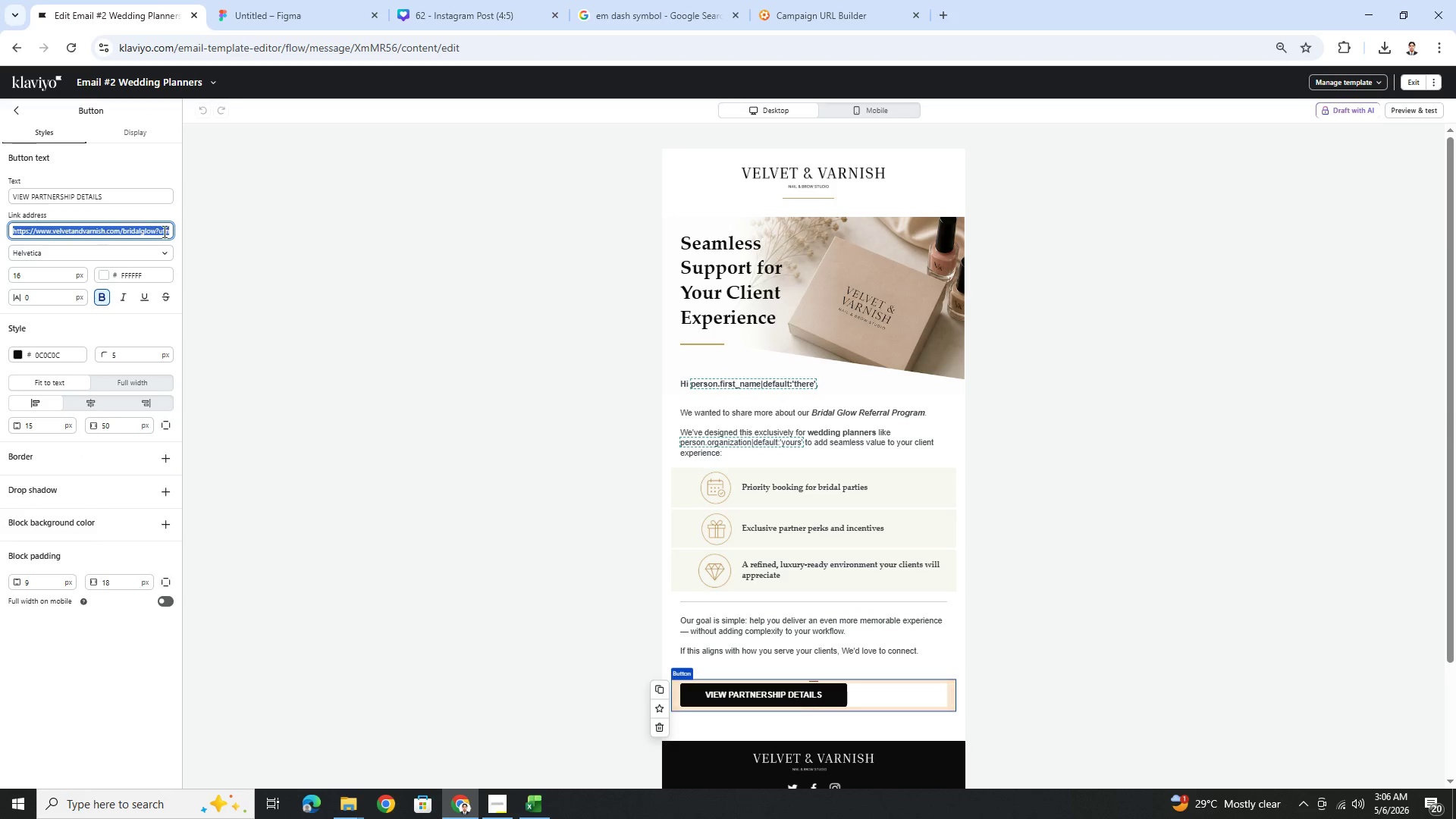 
left_click([164, 231])
 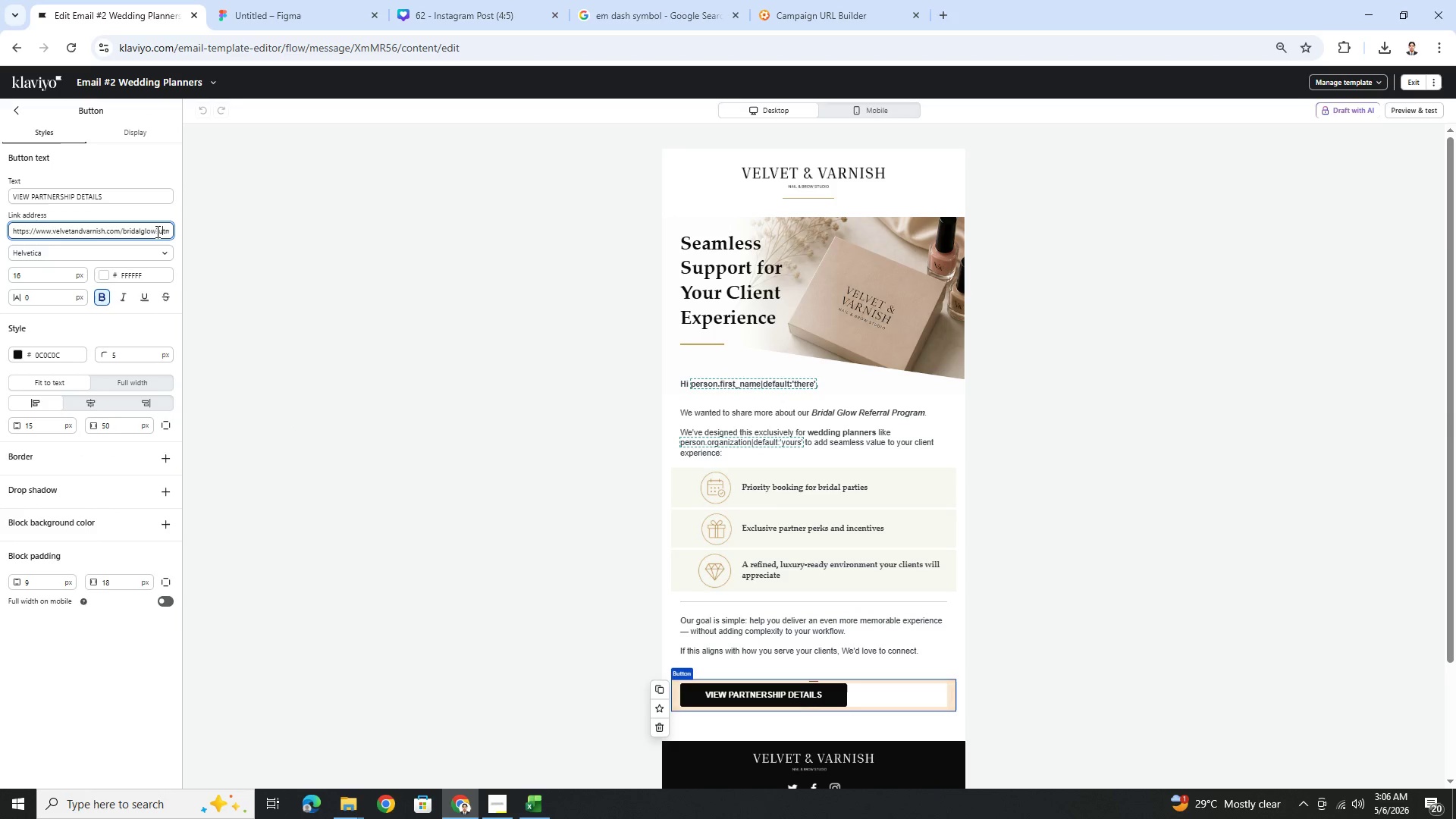 
left_click_drag(start_coordinate=[156, 231], to_coordinate=[195, 232])
 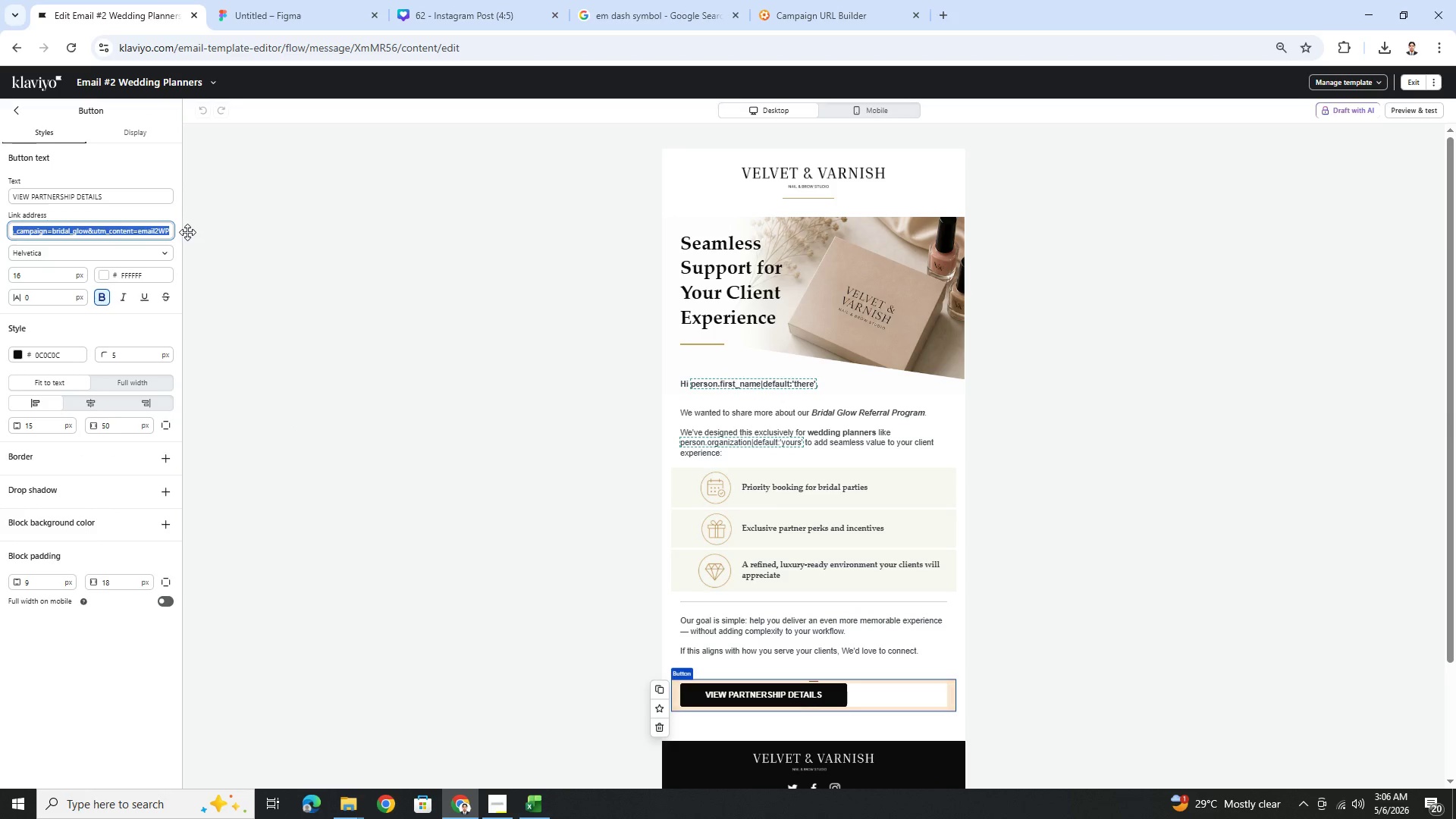 
key(Control+A)
 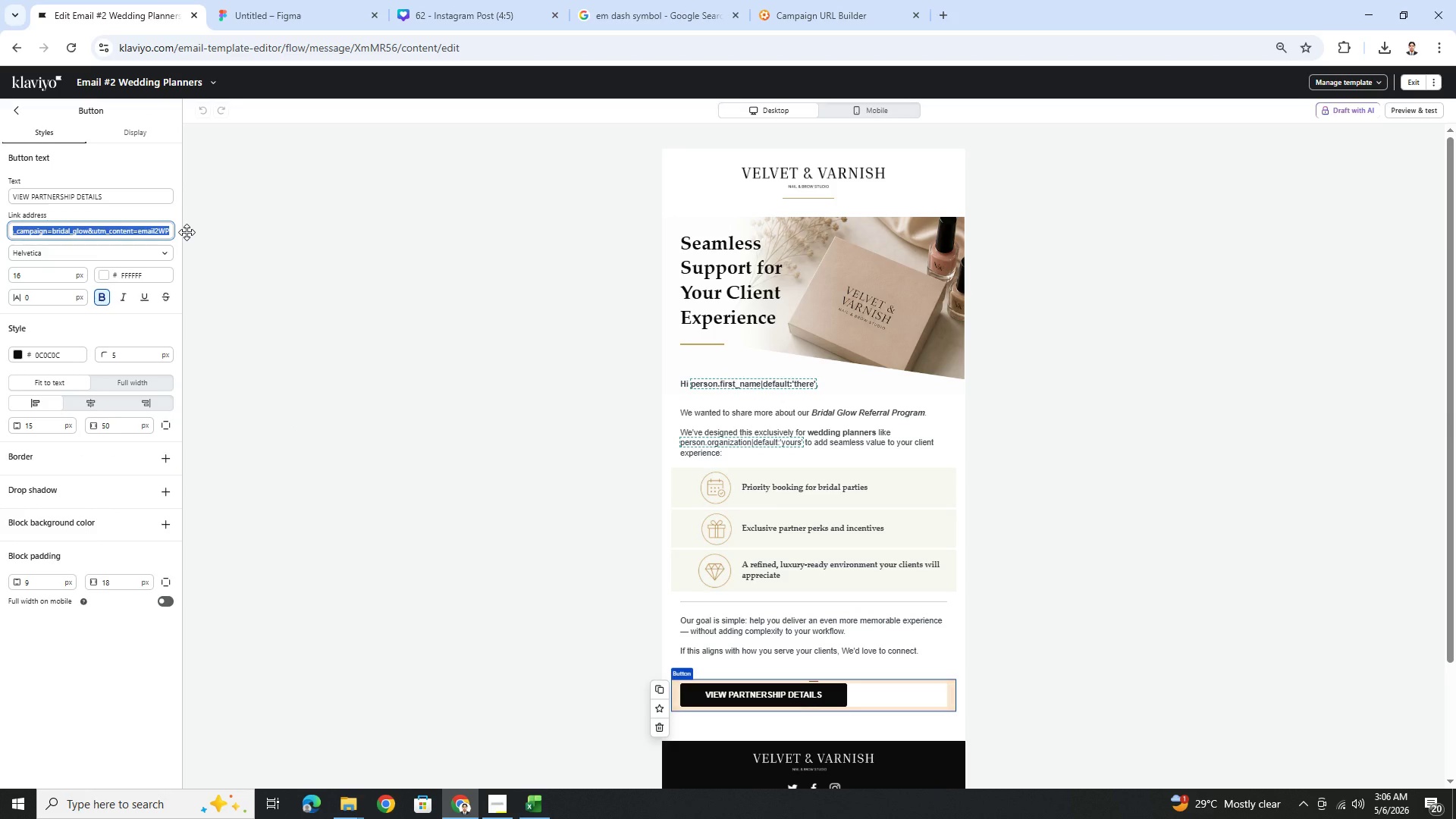 
key(Control+C)
 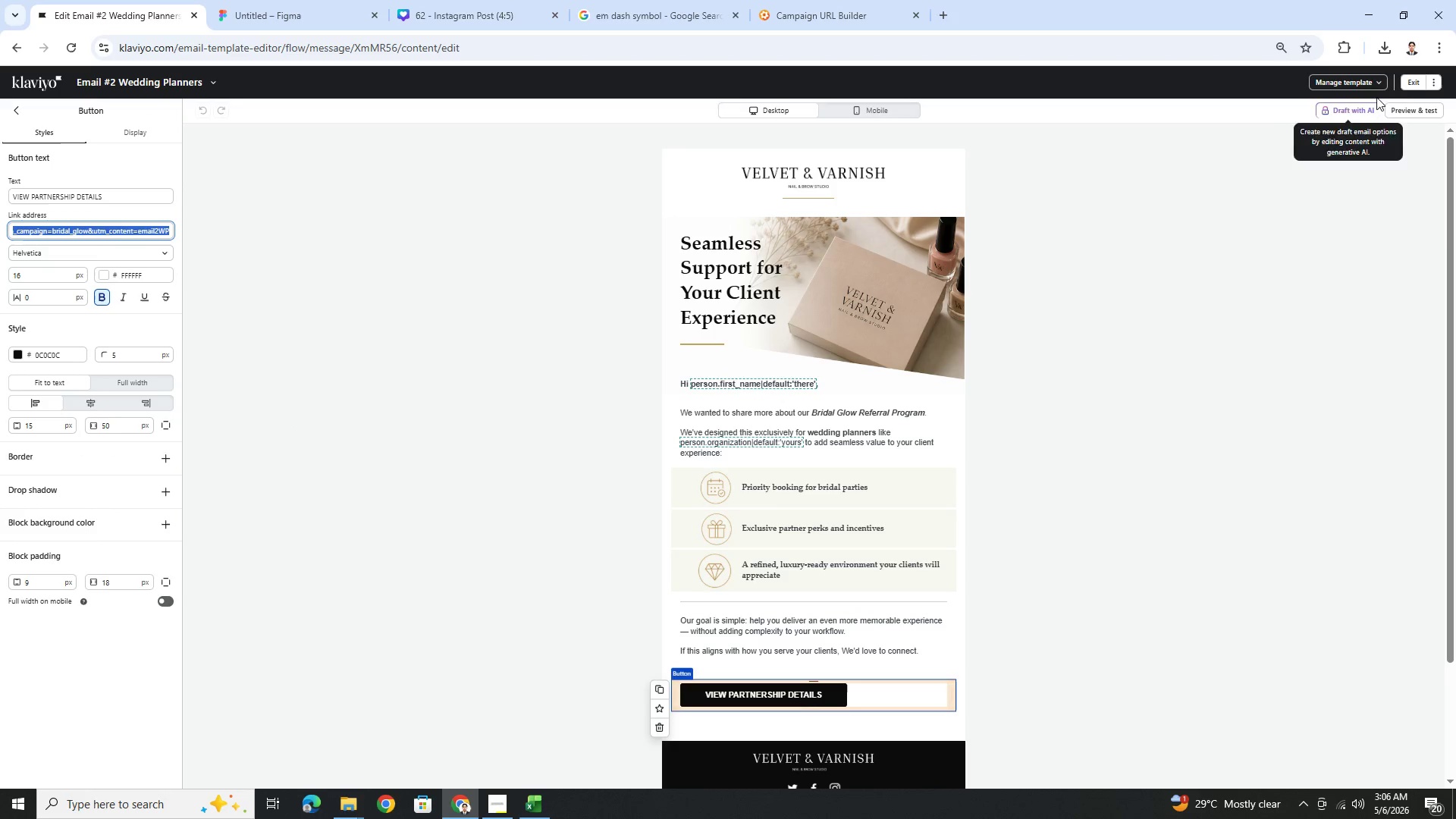 
left_click([1404, 86])
 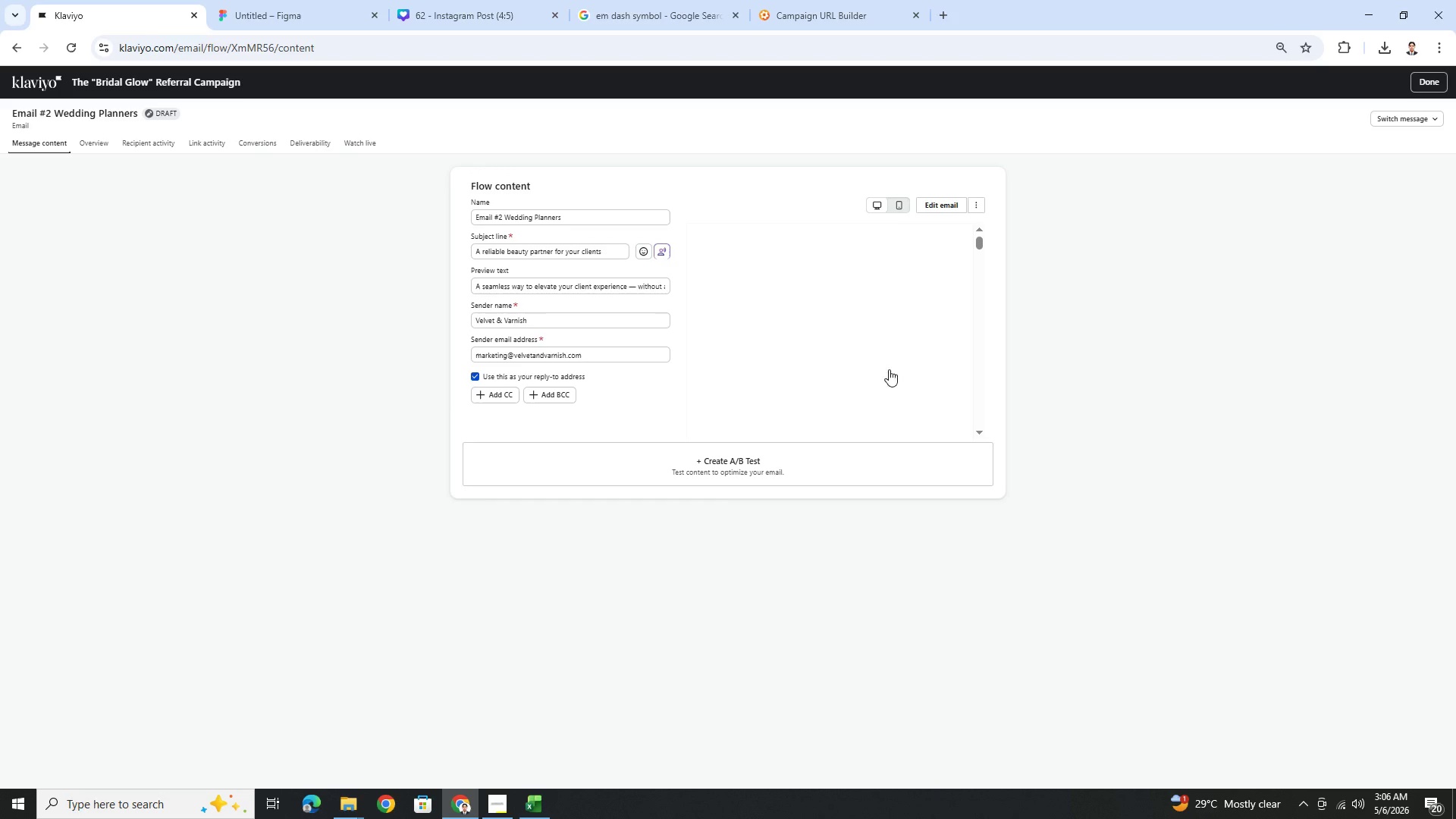 
left_click([1423, 92])
 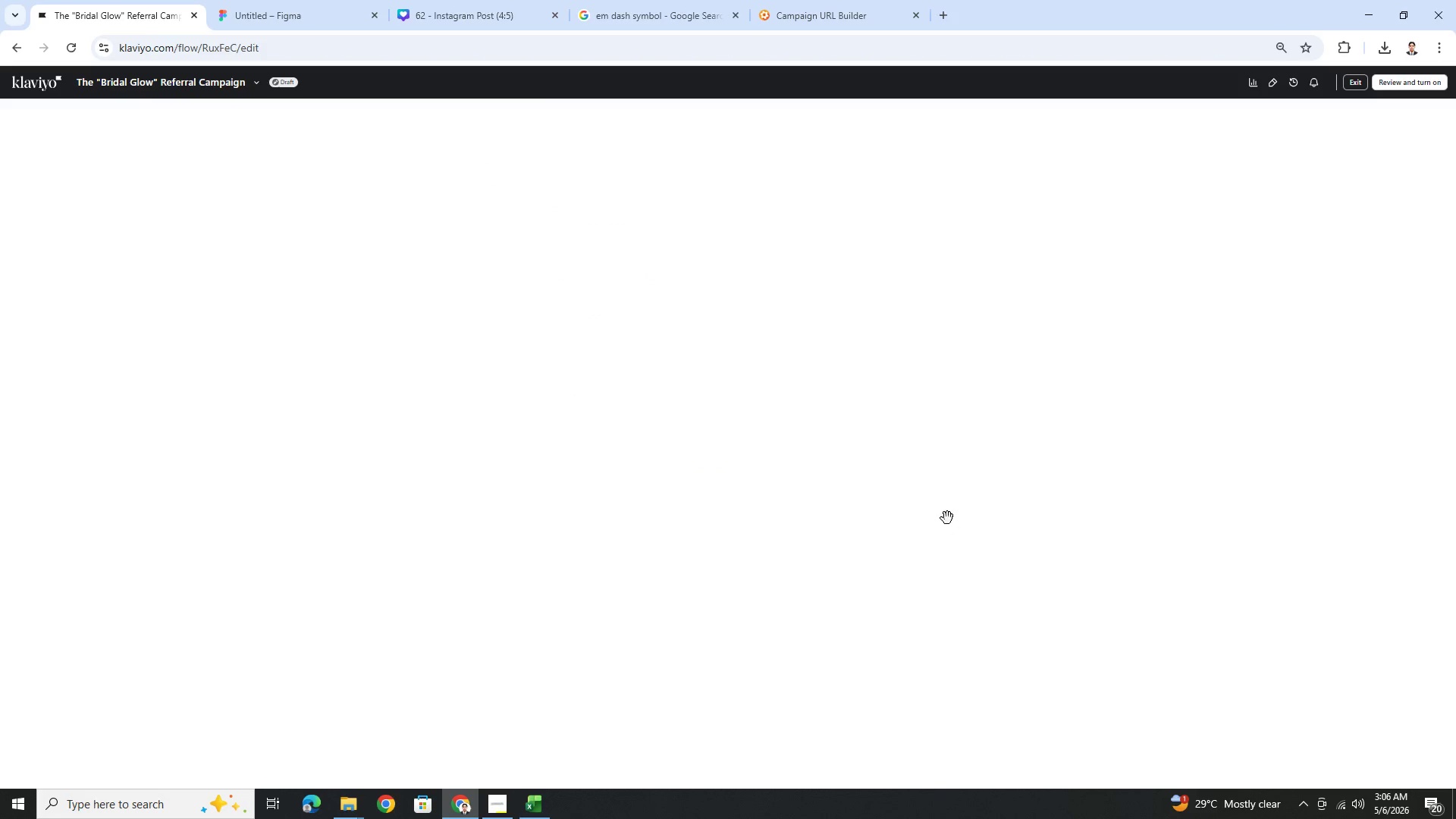 
scroll: coordinate [754, 618], scroll_direction: down, amount: 11.0
 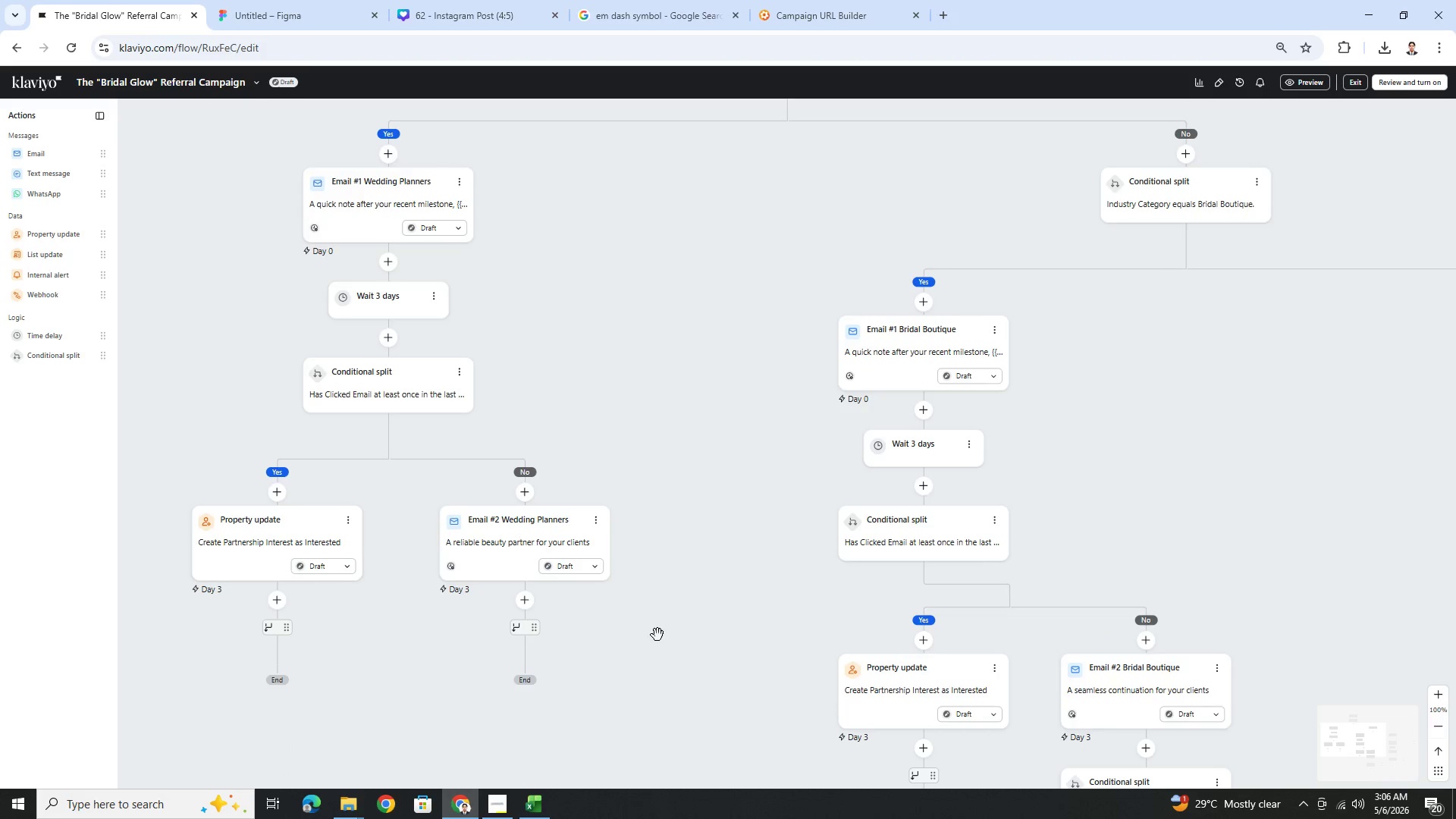 
left_click_drag(start_coordinate=[657, 636], to_coordinate=[832, 569])
 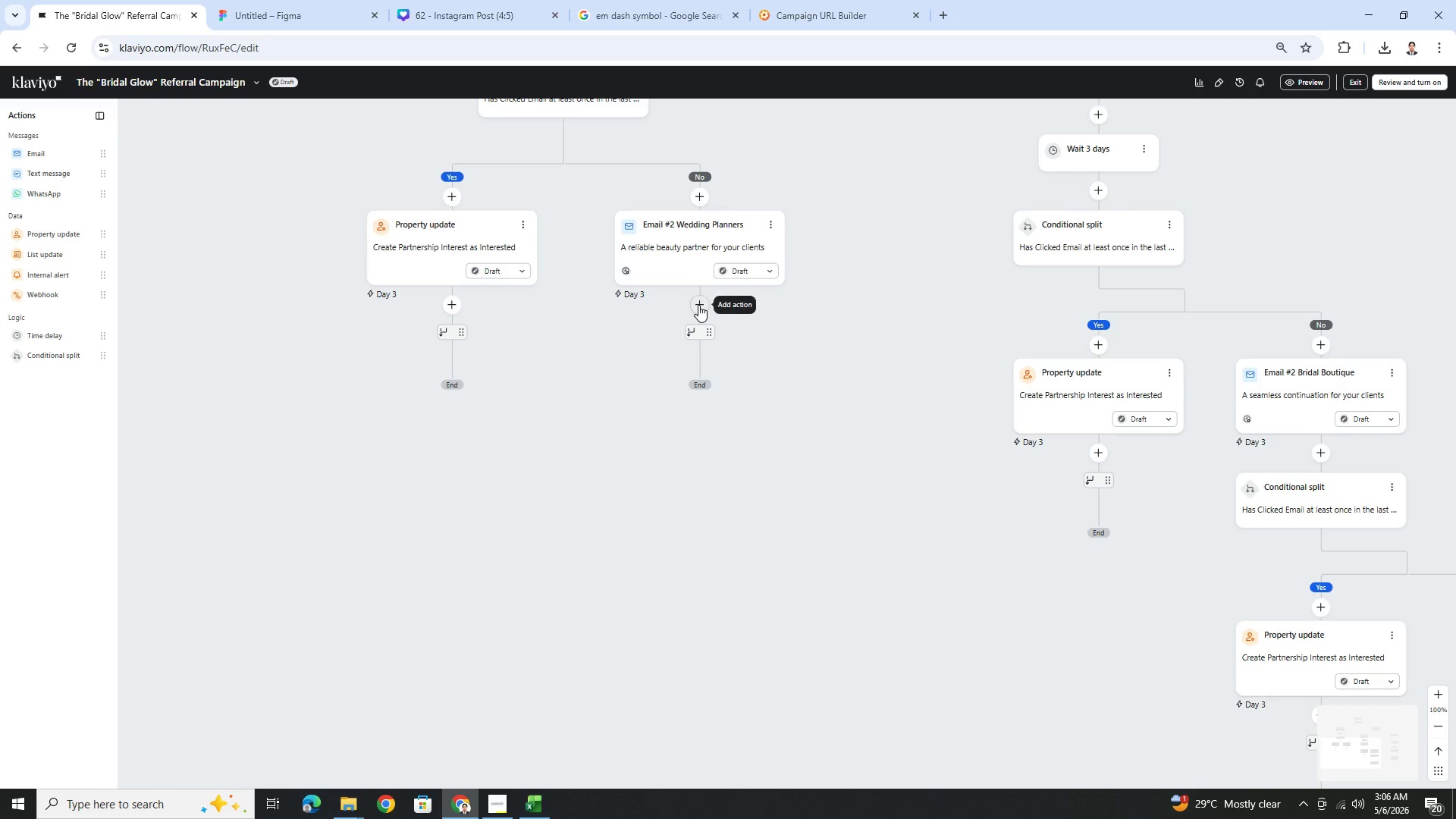 
left_click([698, 305])
 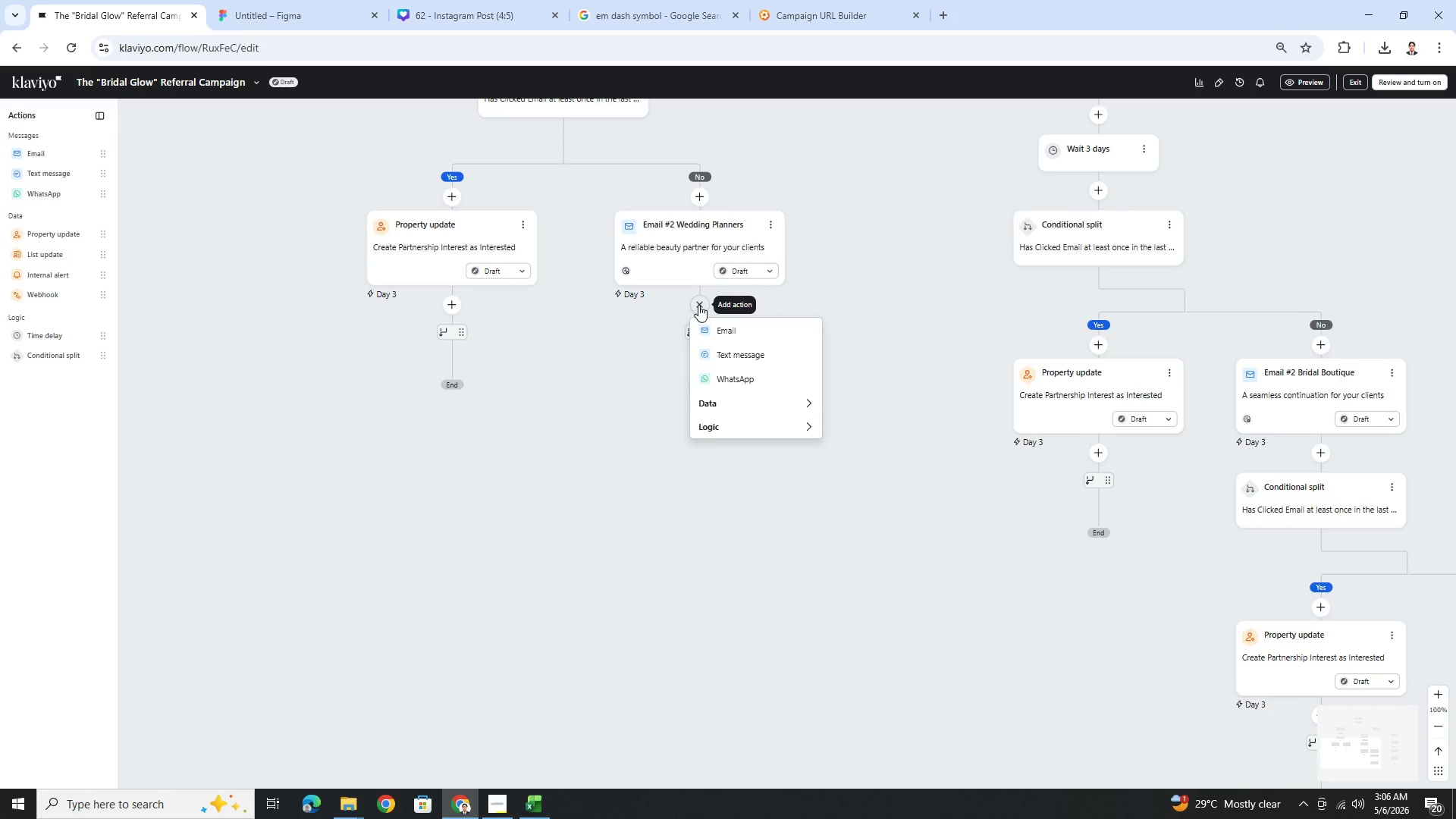 
left_click([698, 305])
 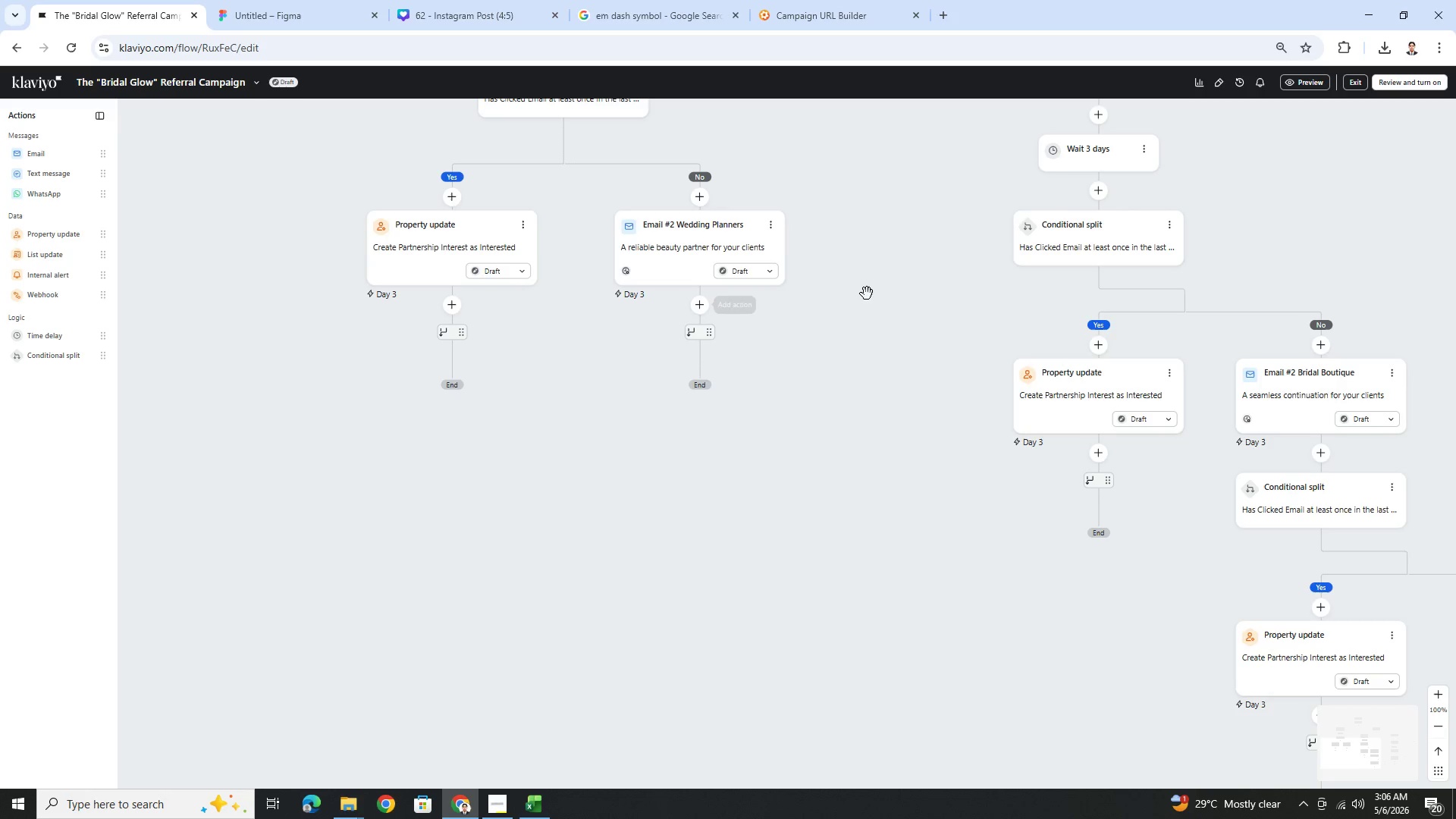 
left_click_drag(start_coordinate=[889, 298], to_coordinate=[896, 319])
 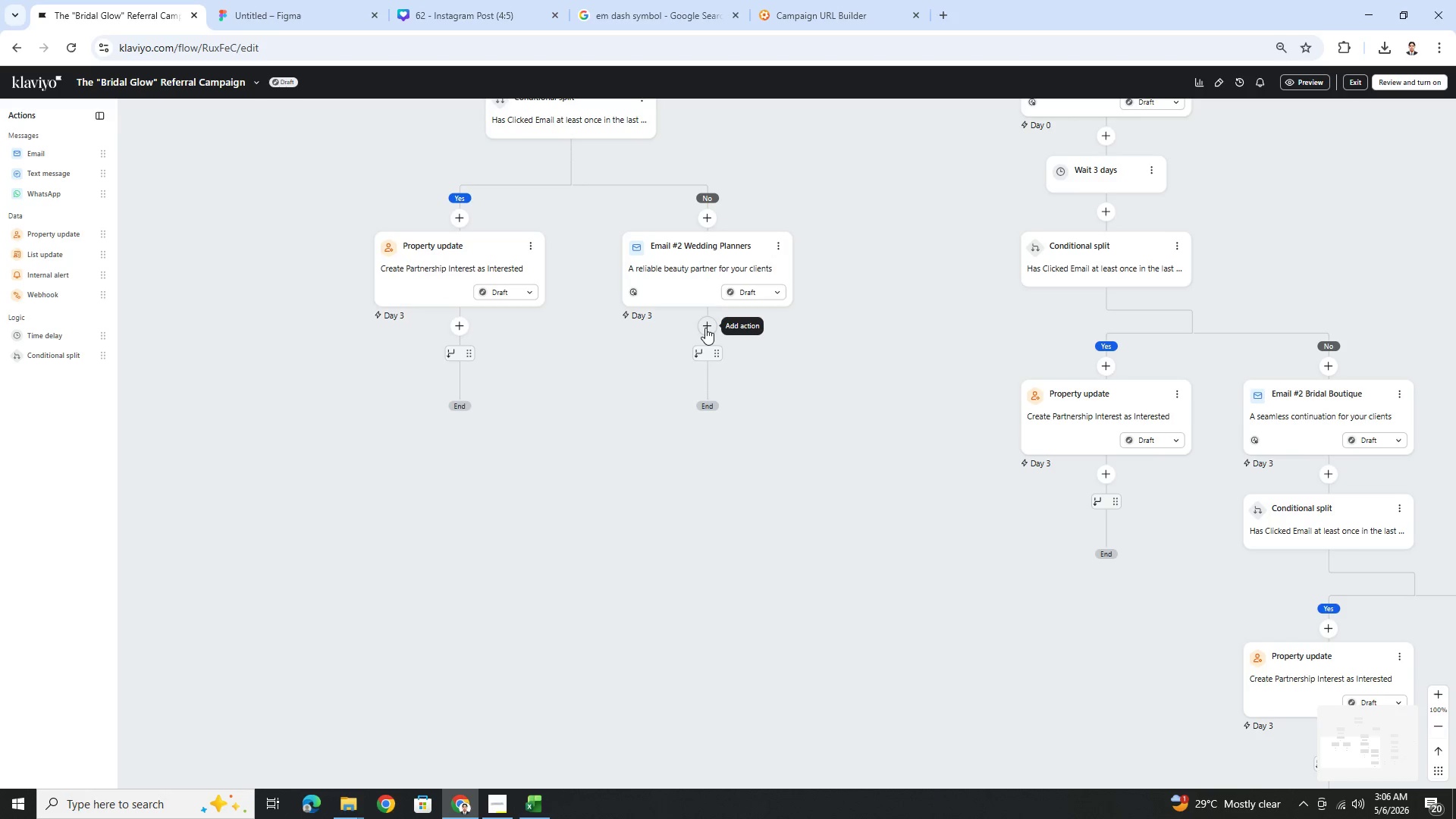 
left_click([705, 328])
 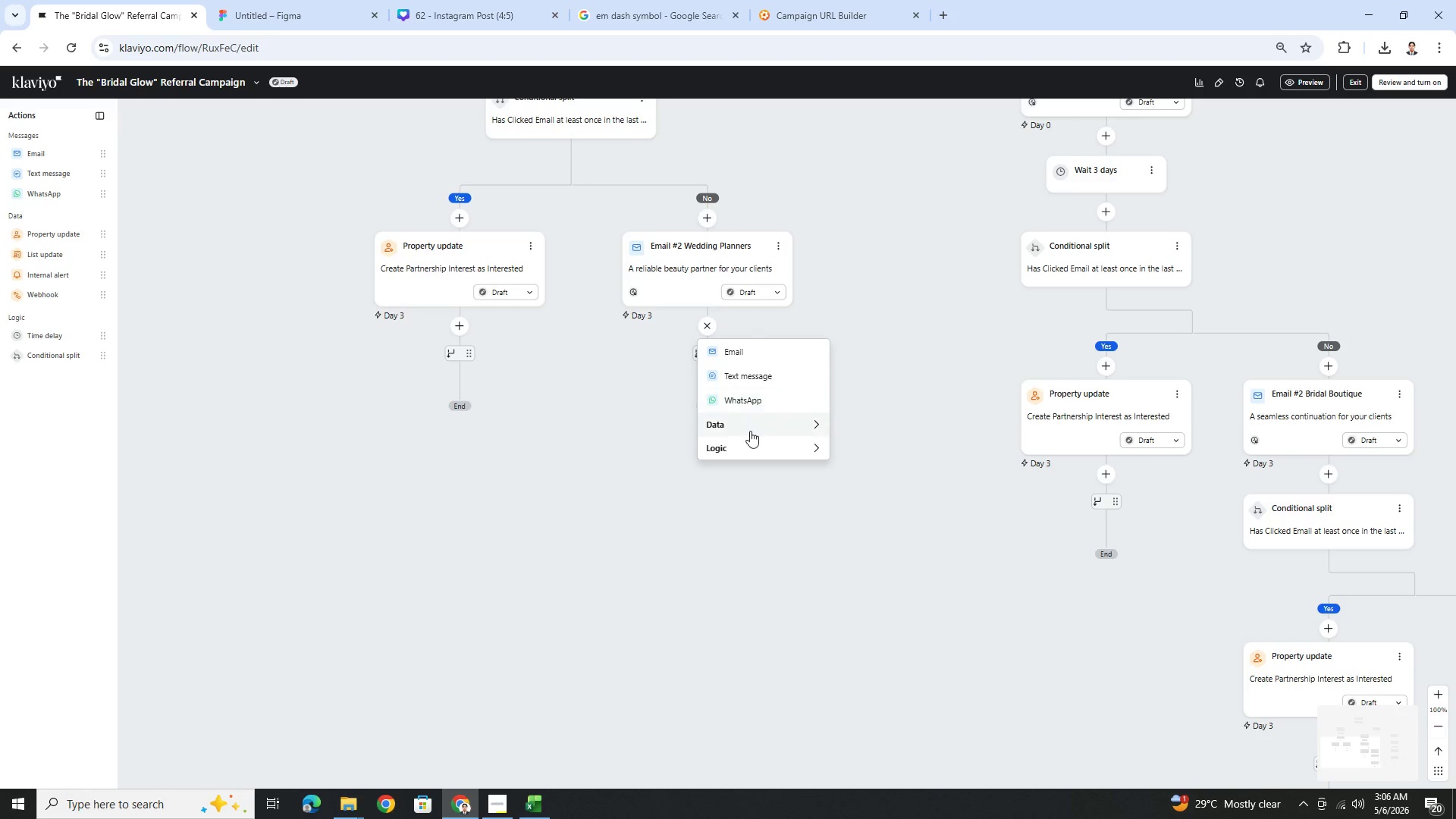 
left_click([756, 445])
 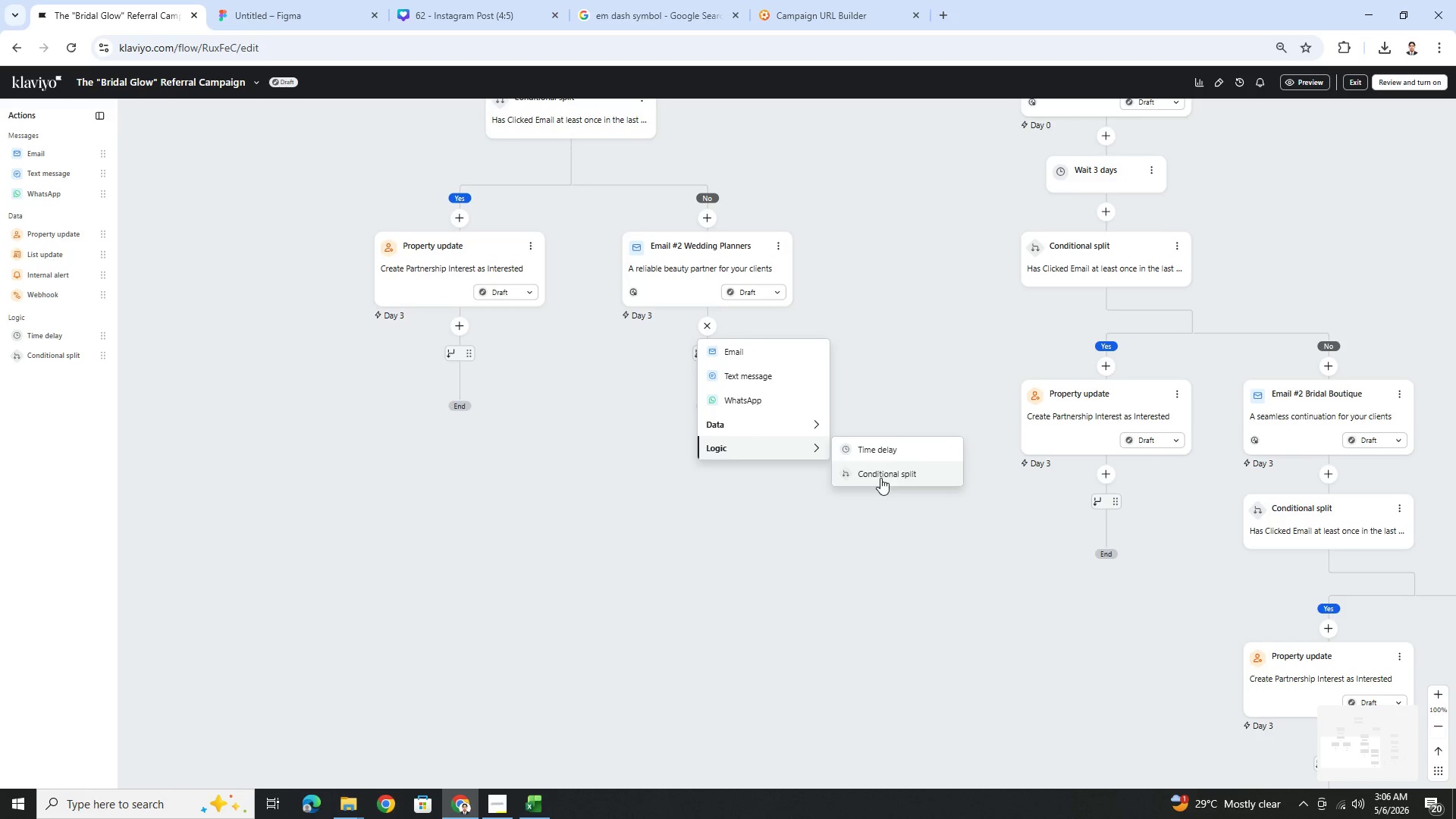 
left_click([880, 475])
 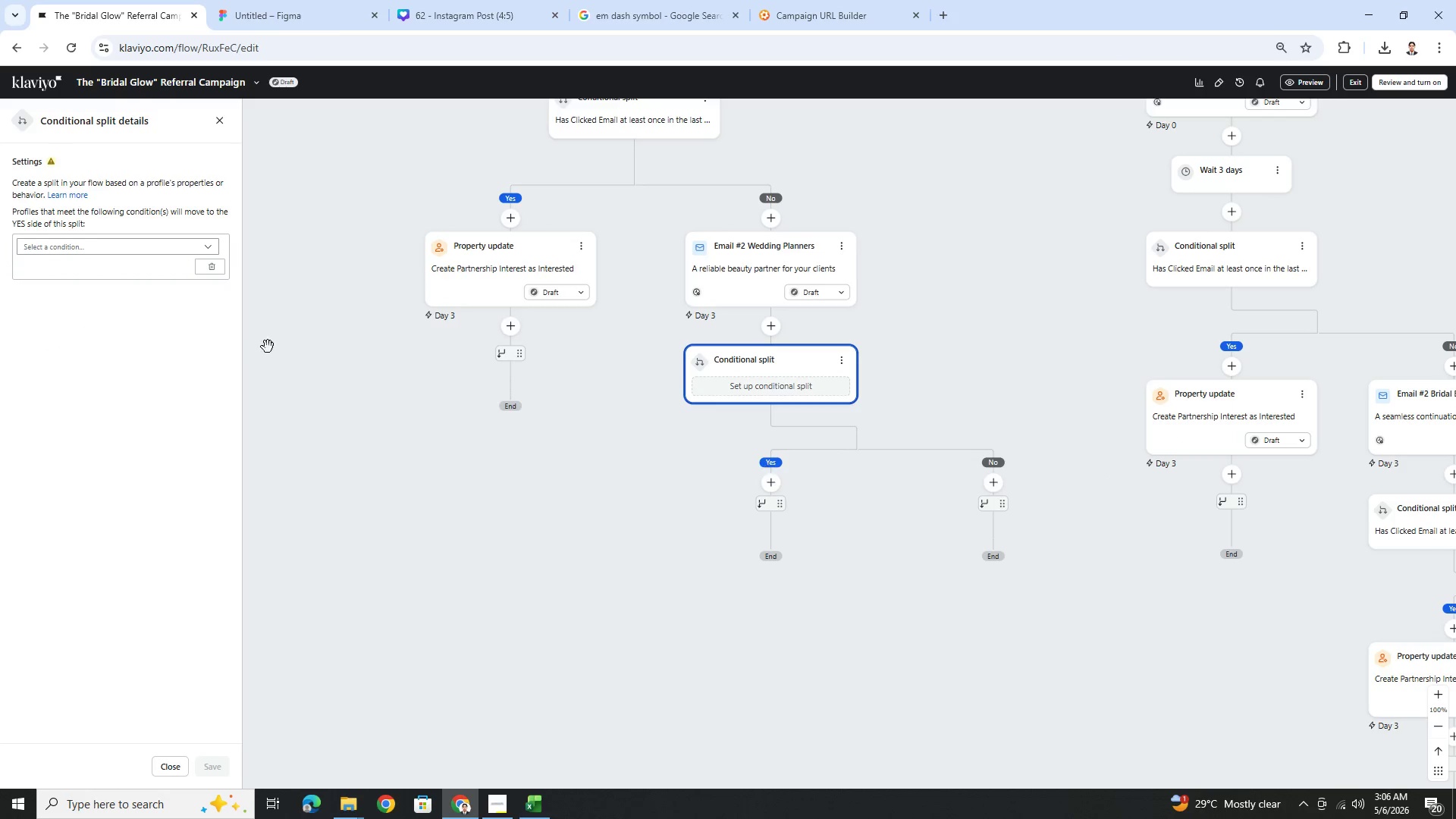 
left_click([139, 251])
 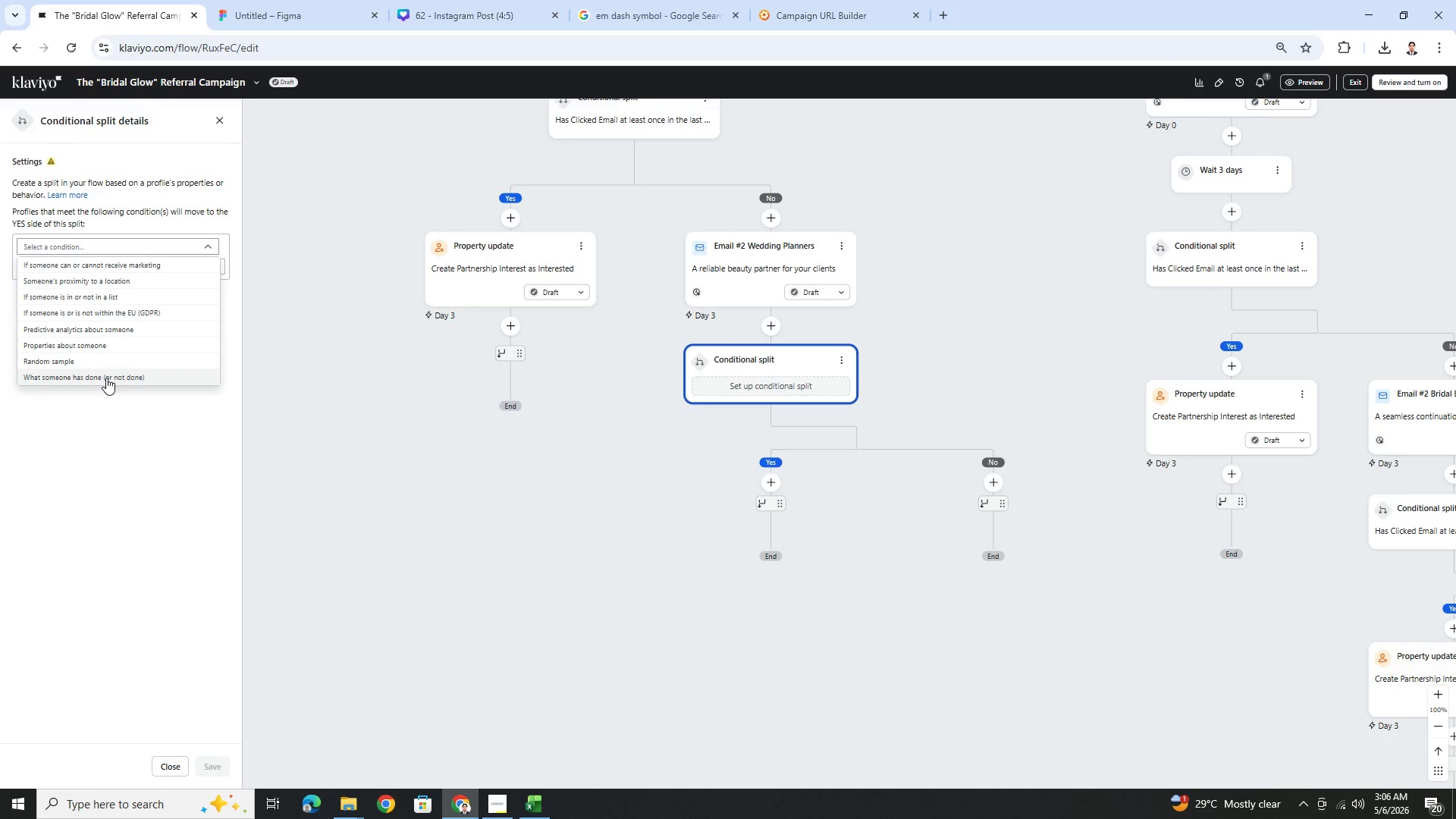 
left_click([106, 378])
 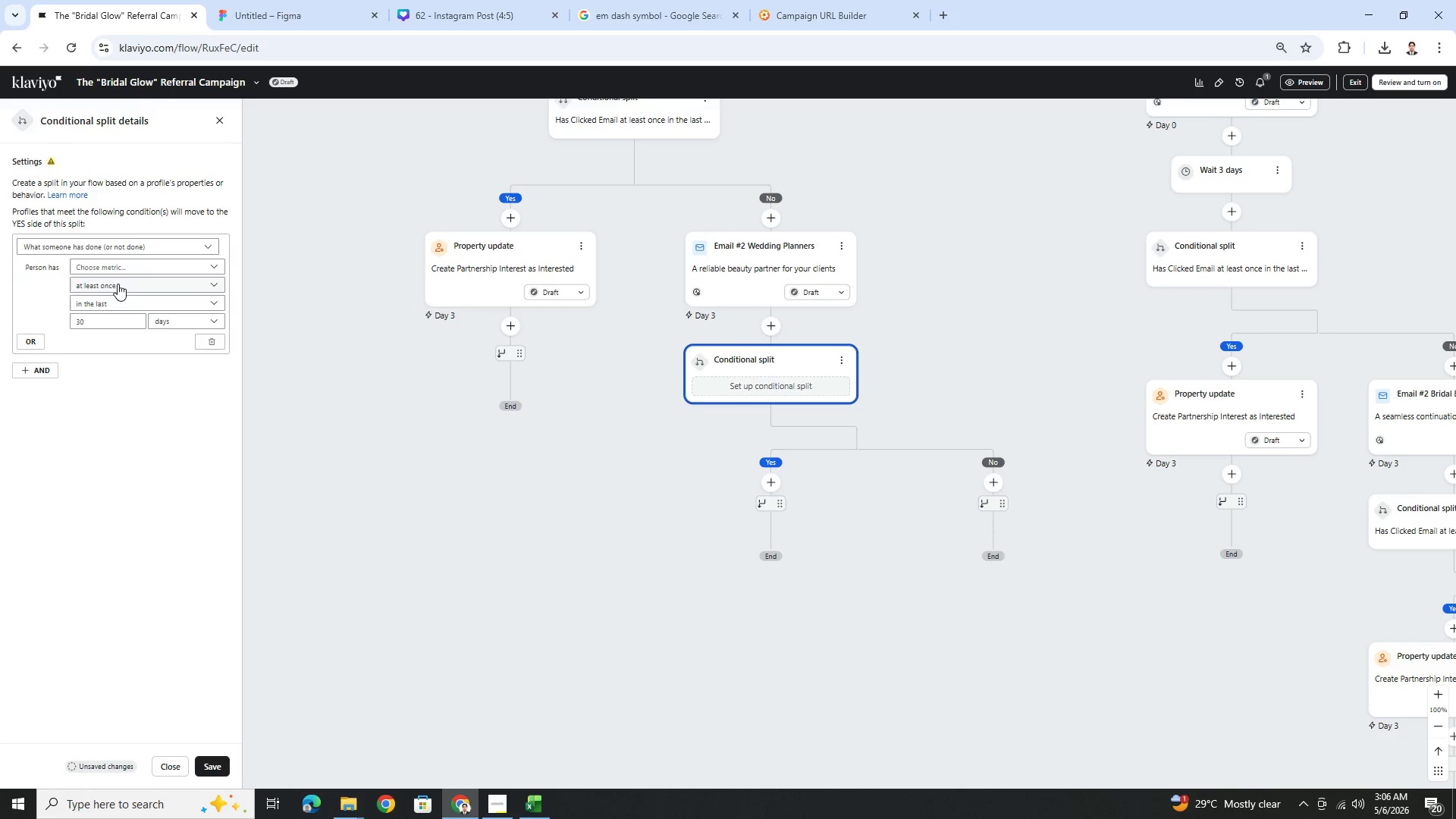 
left_click([124, 274])
 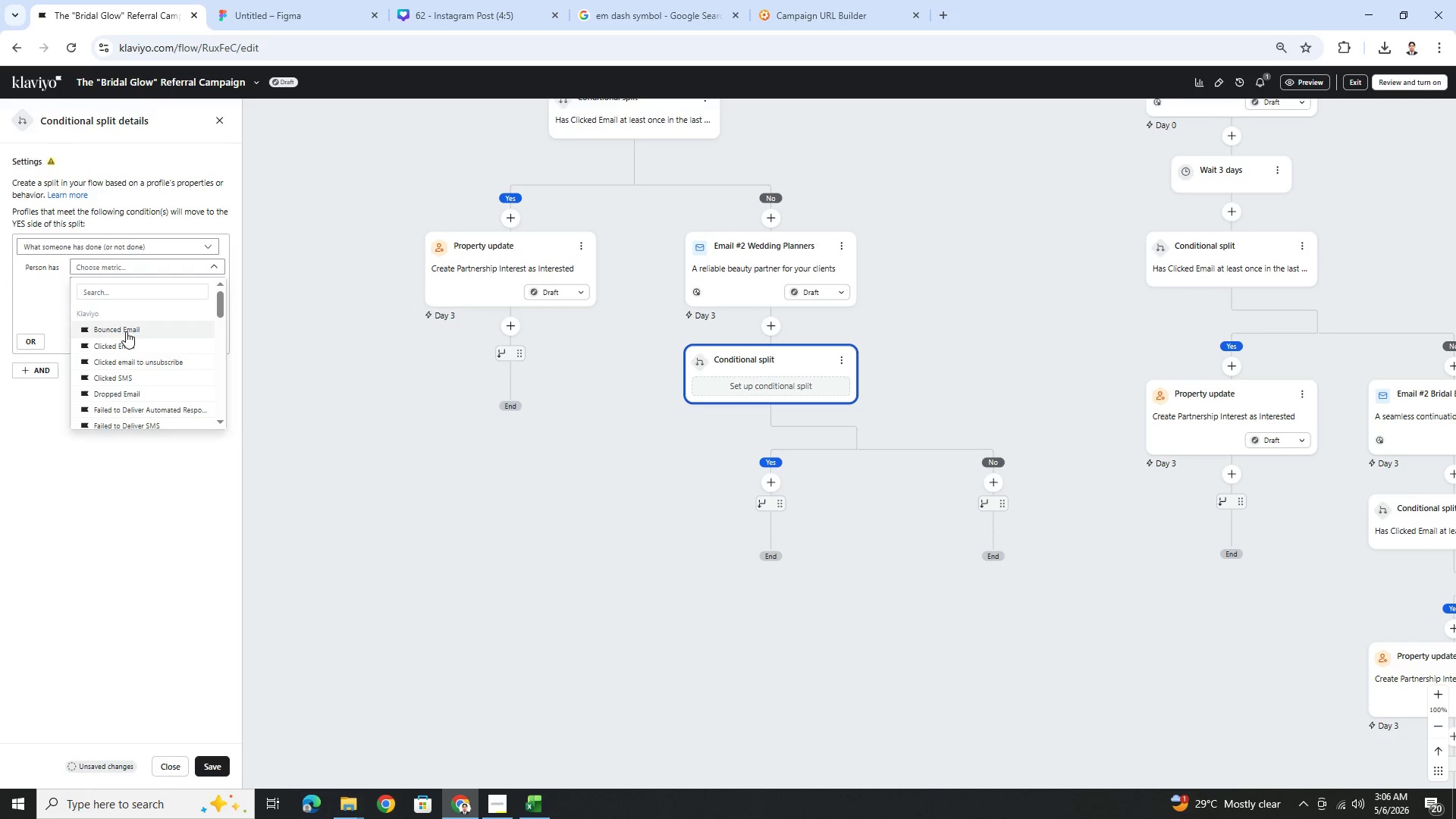 
left_click([129, 347])
 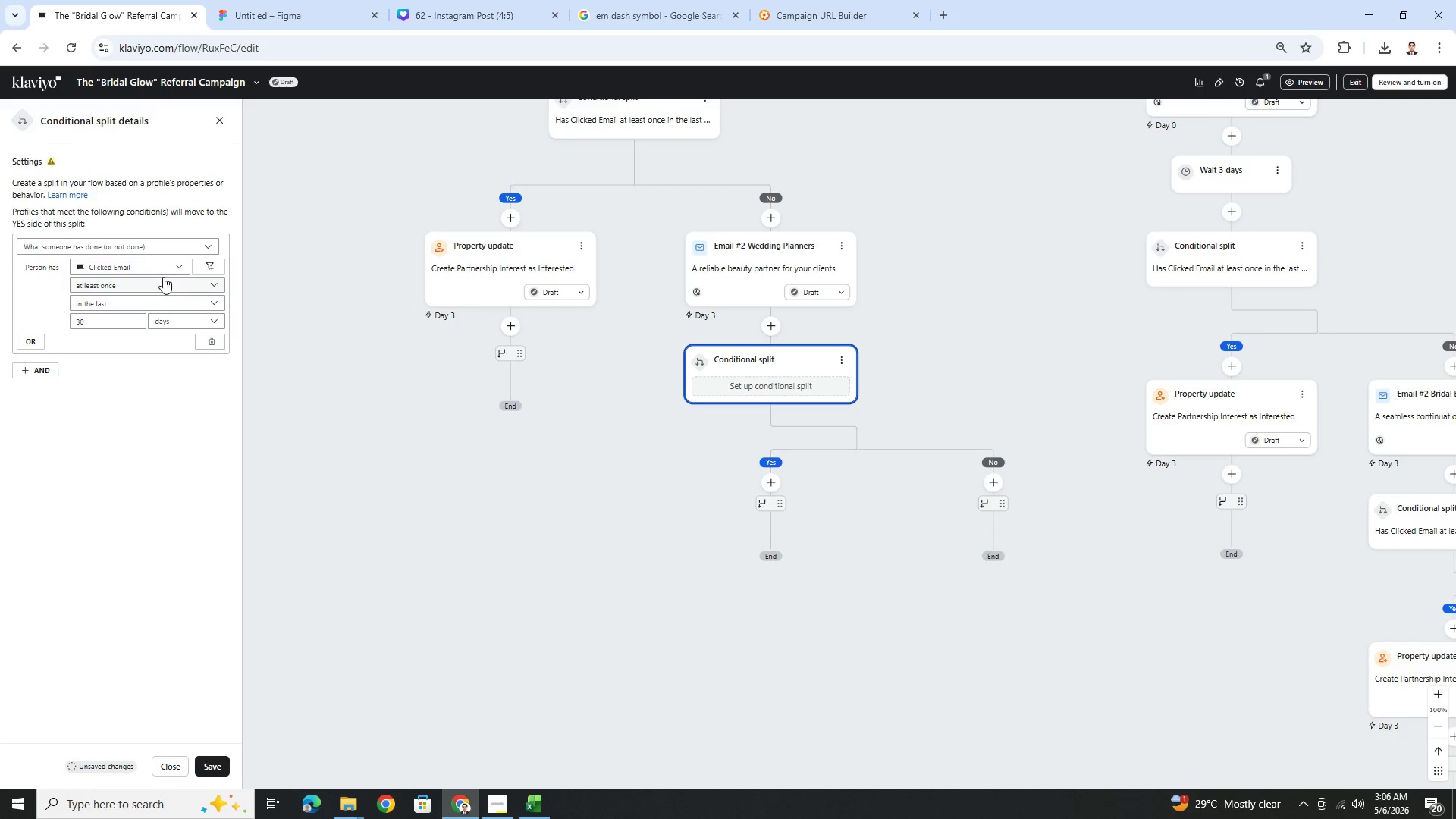 
left_click([211, 266])
 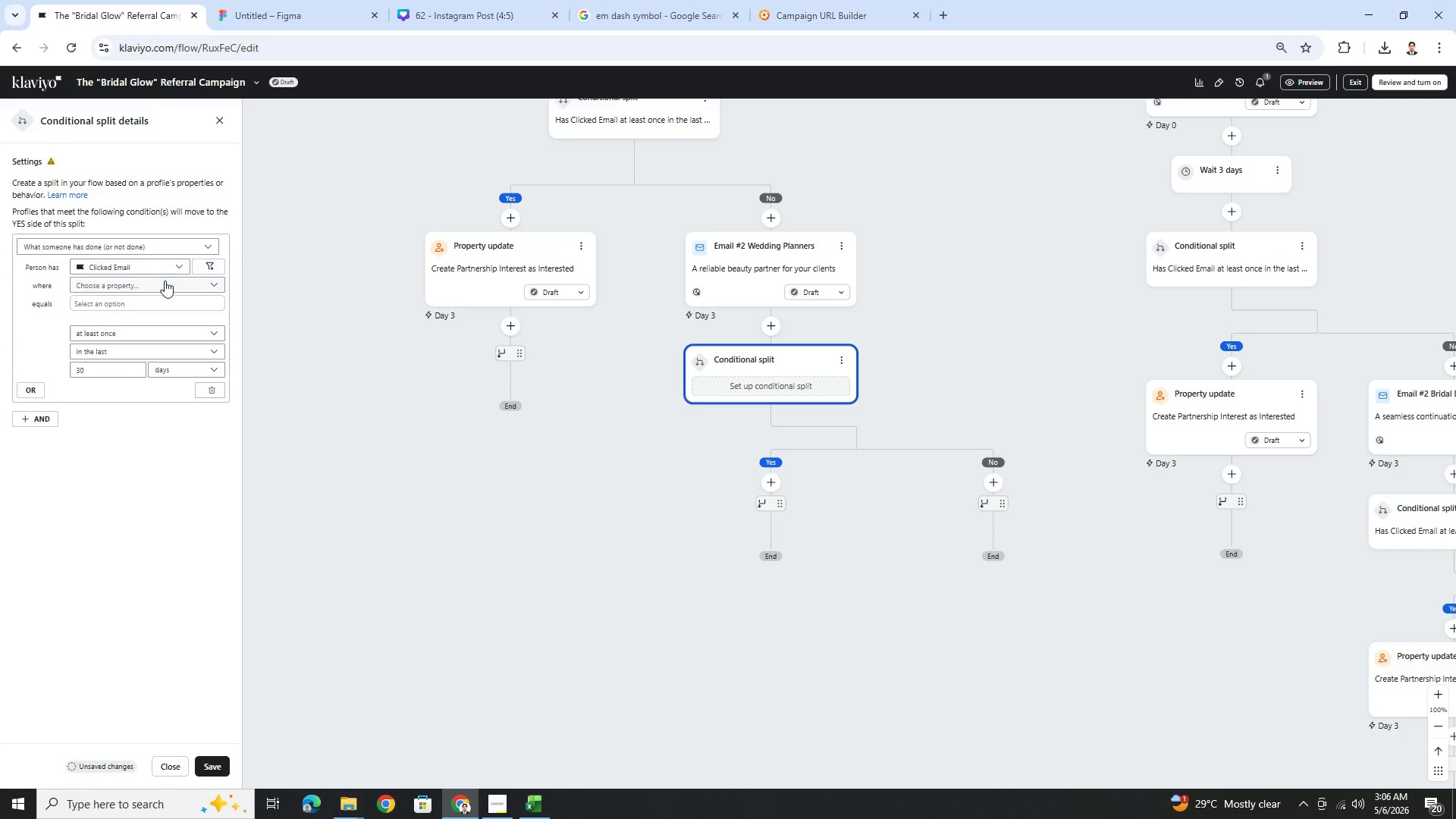 
left_click([165, 281])
 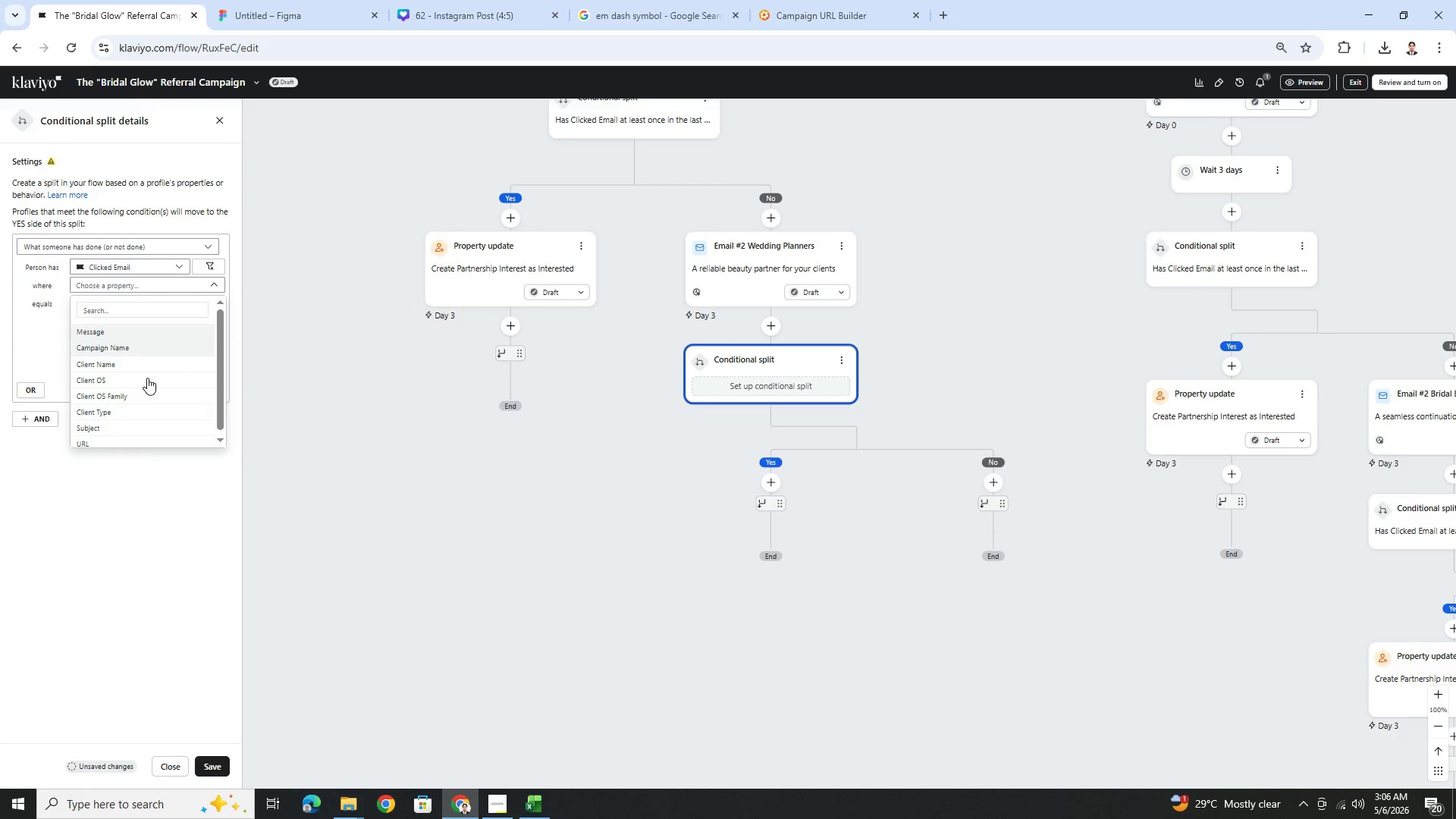 
left_click([143, 435])
 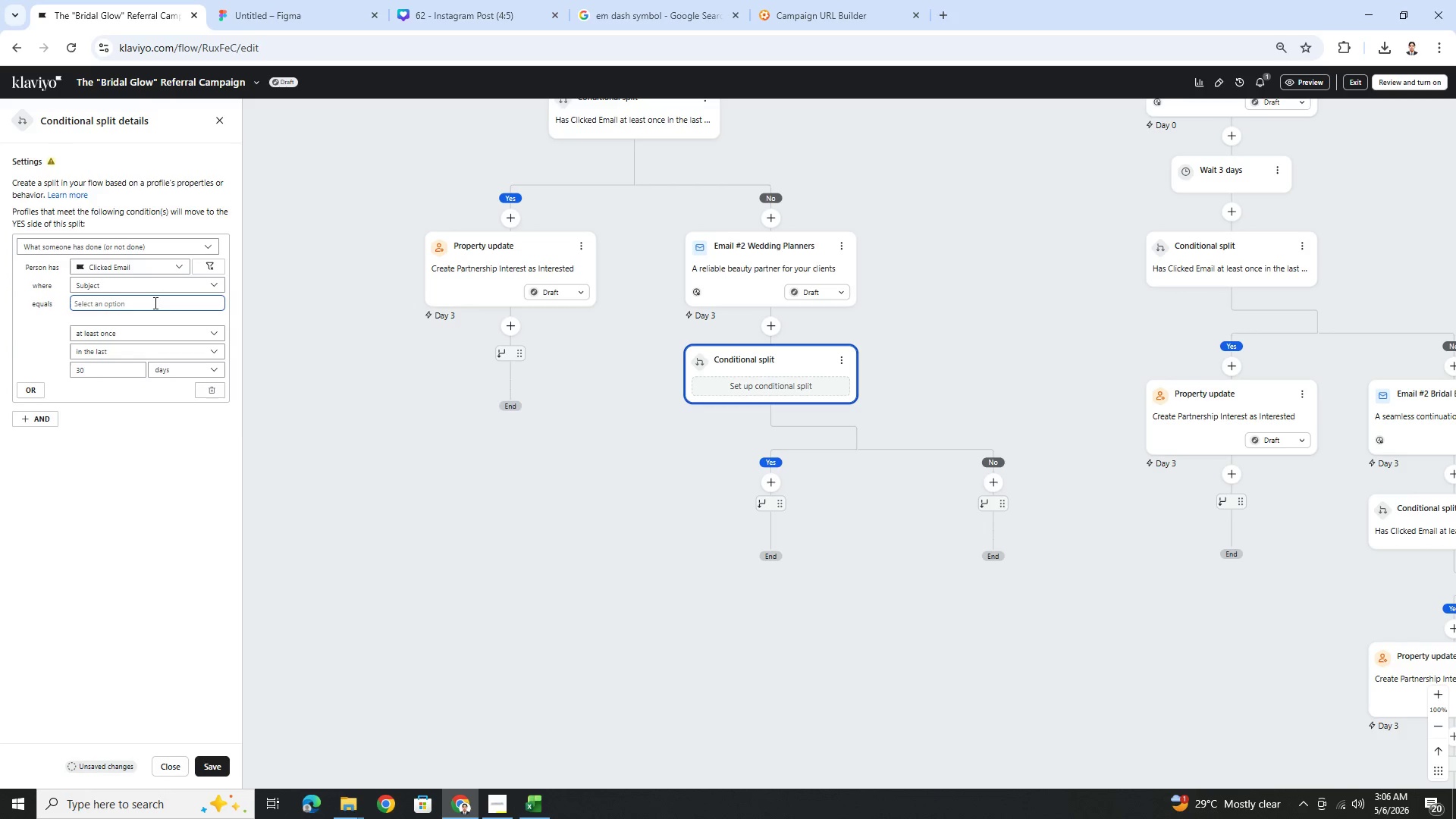 
left_click([156, 293])
 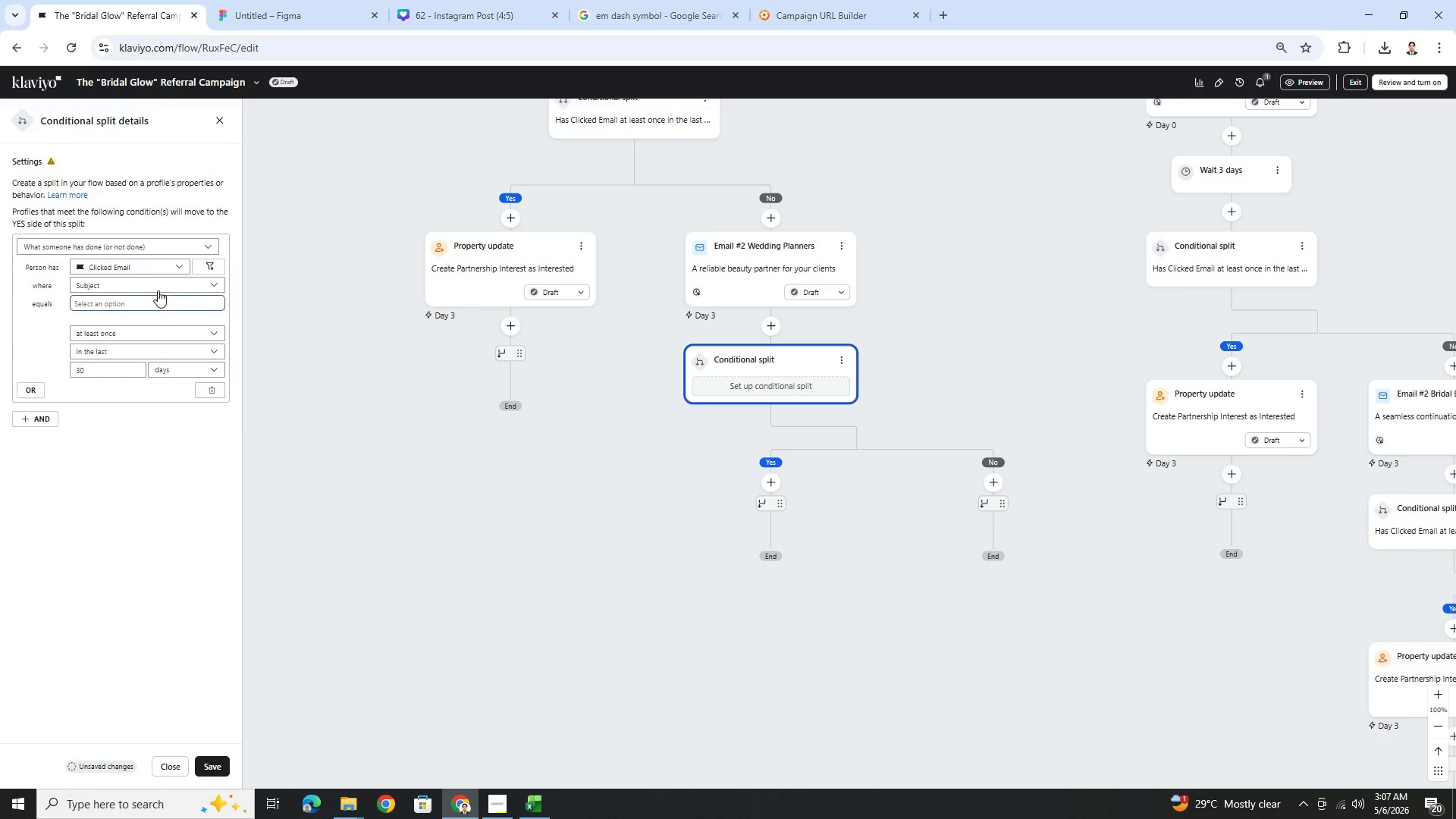 
left_click([160, 284])
 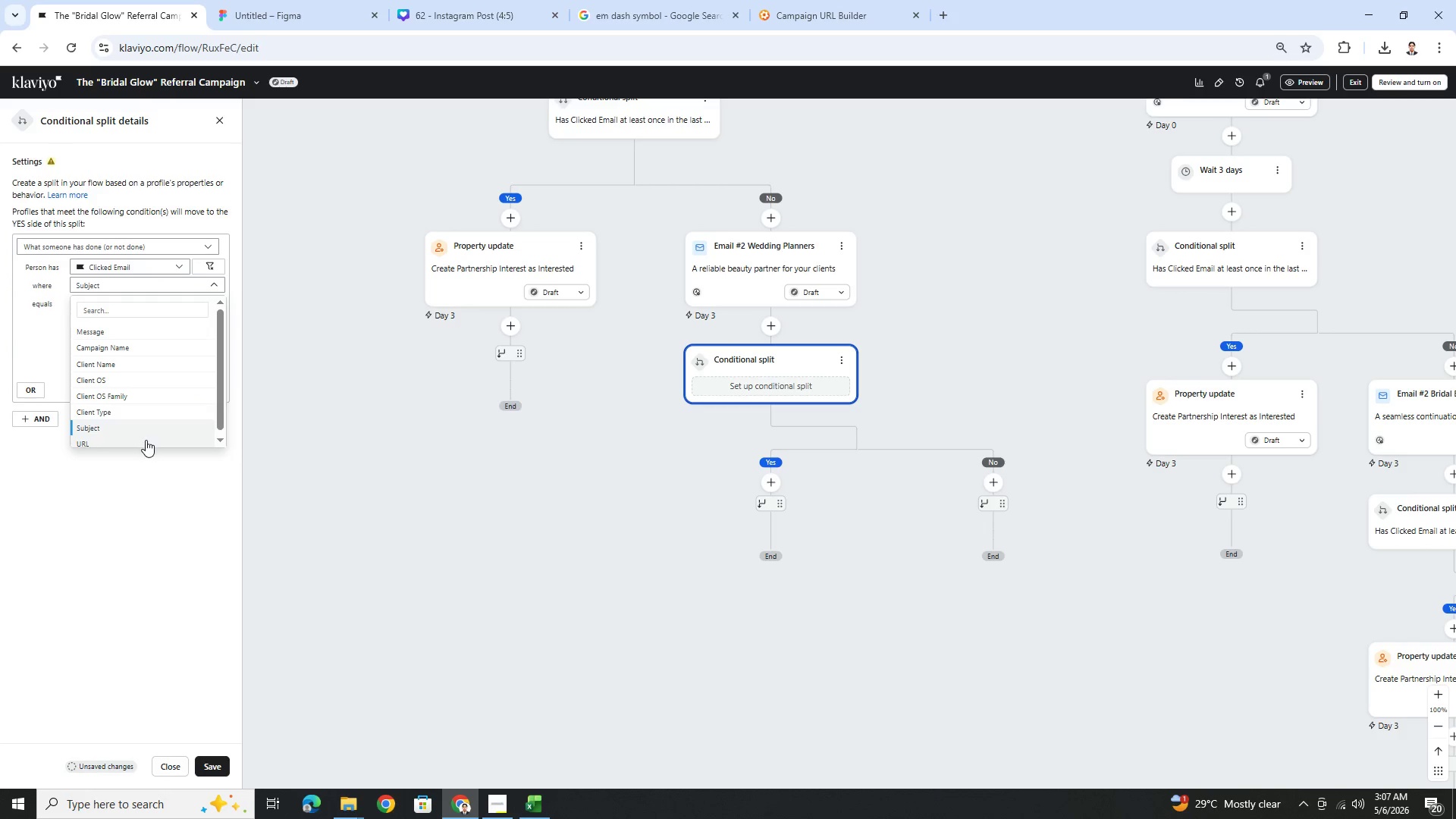 
left_click([146, 443])
 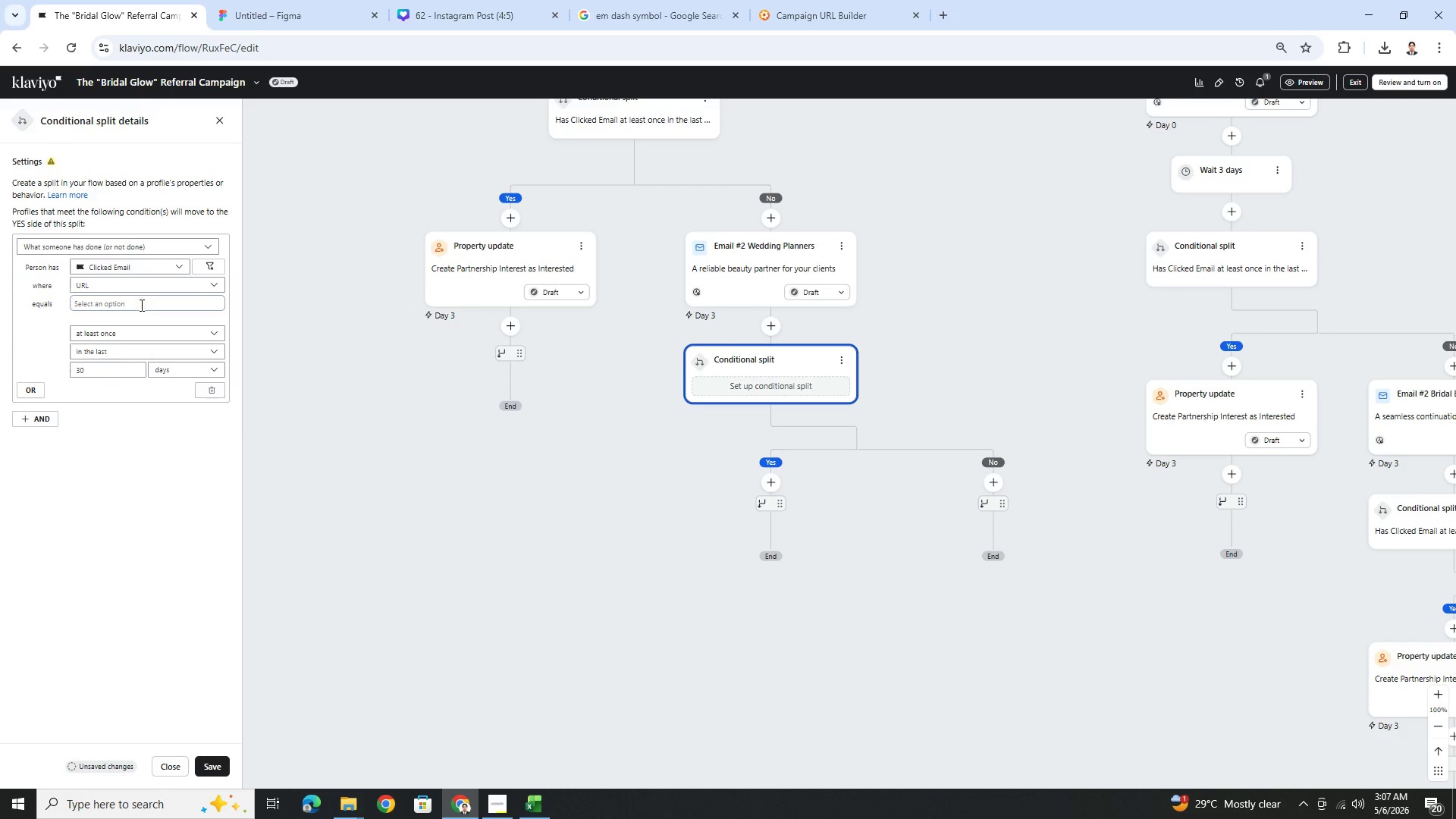 
left_click([140, 300])
 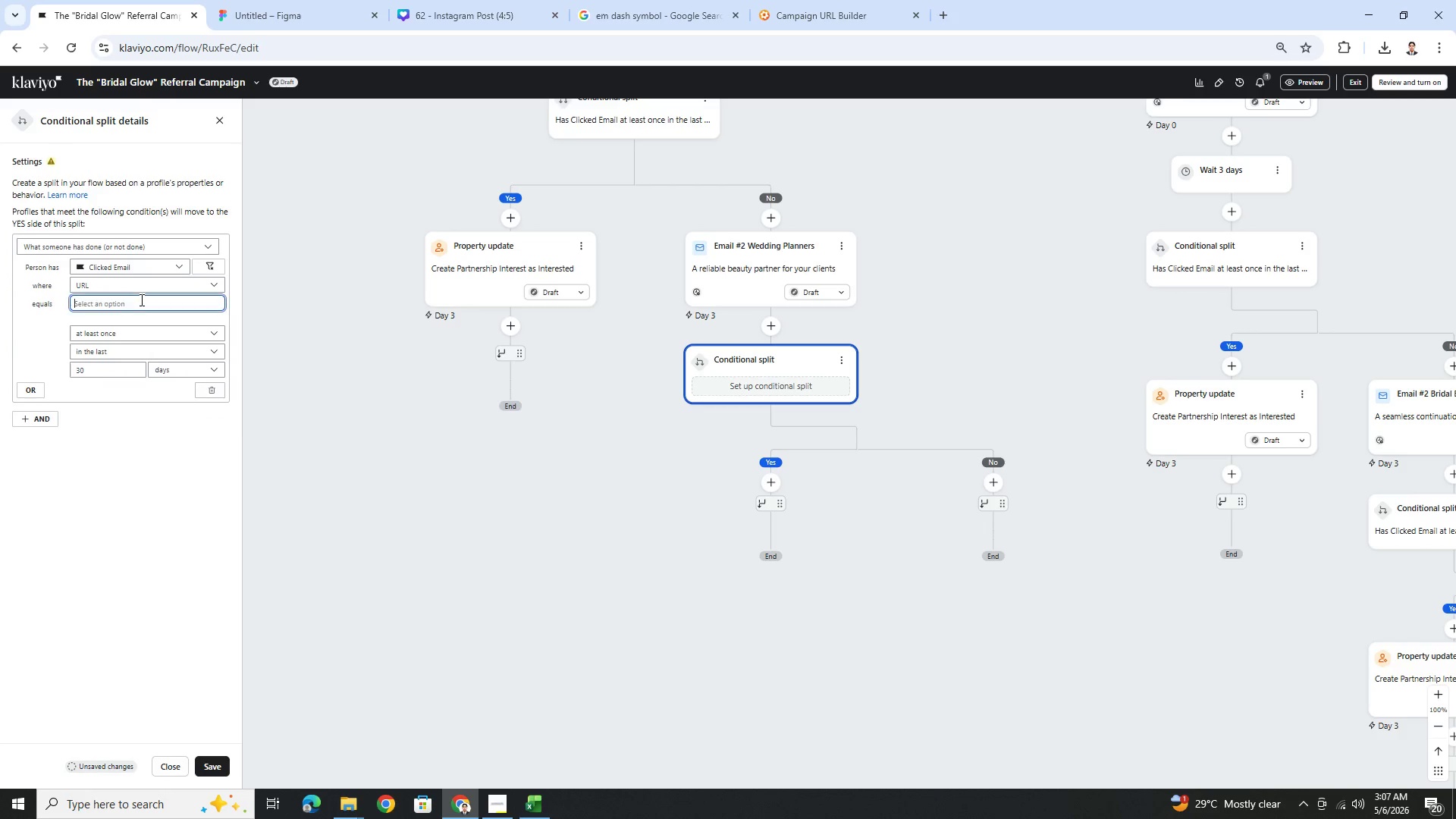 
key(Control+V)
 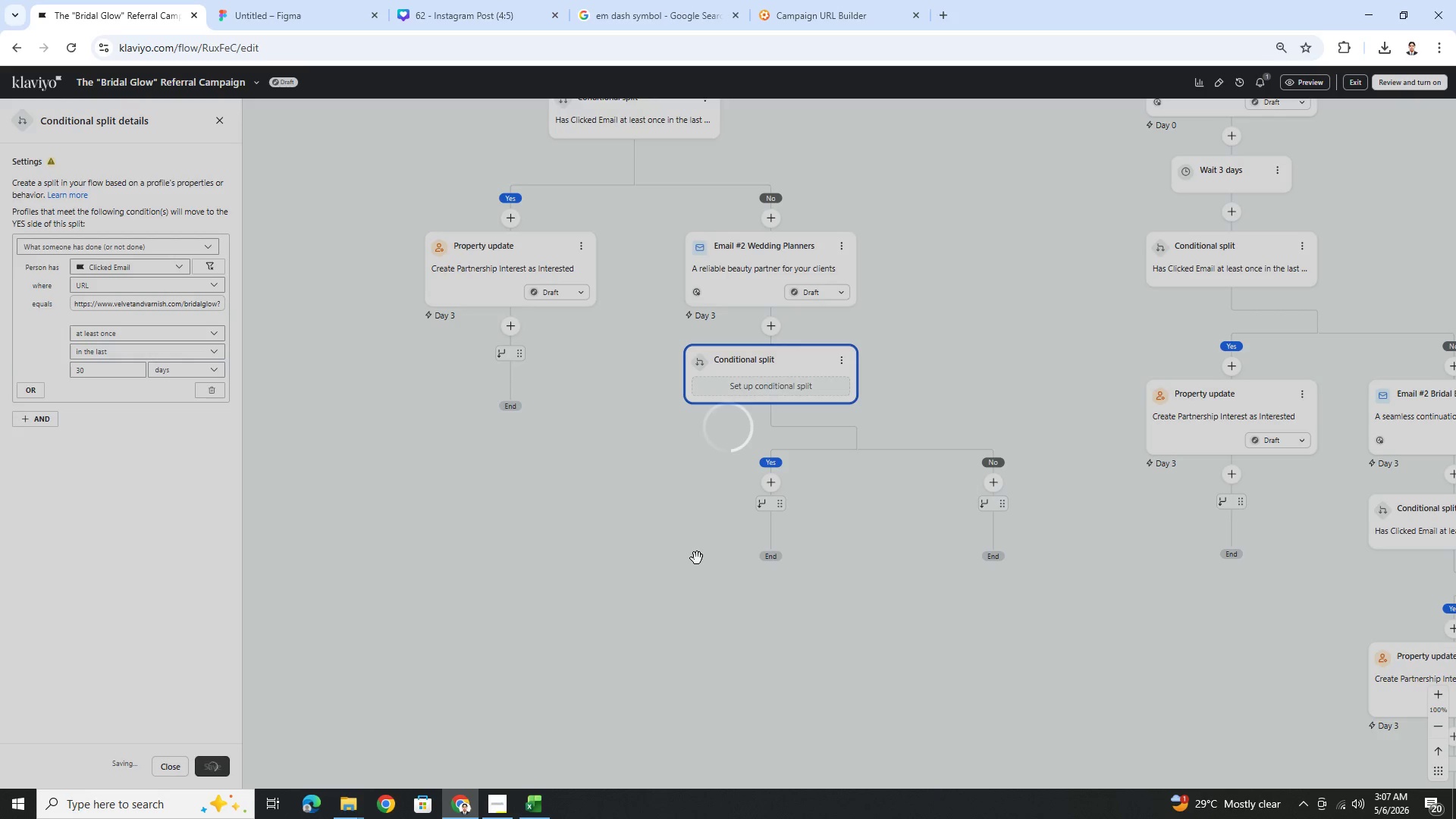 
wait(5.17)
 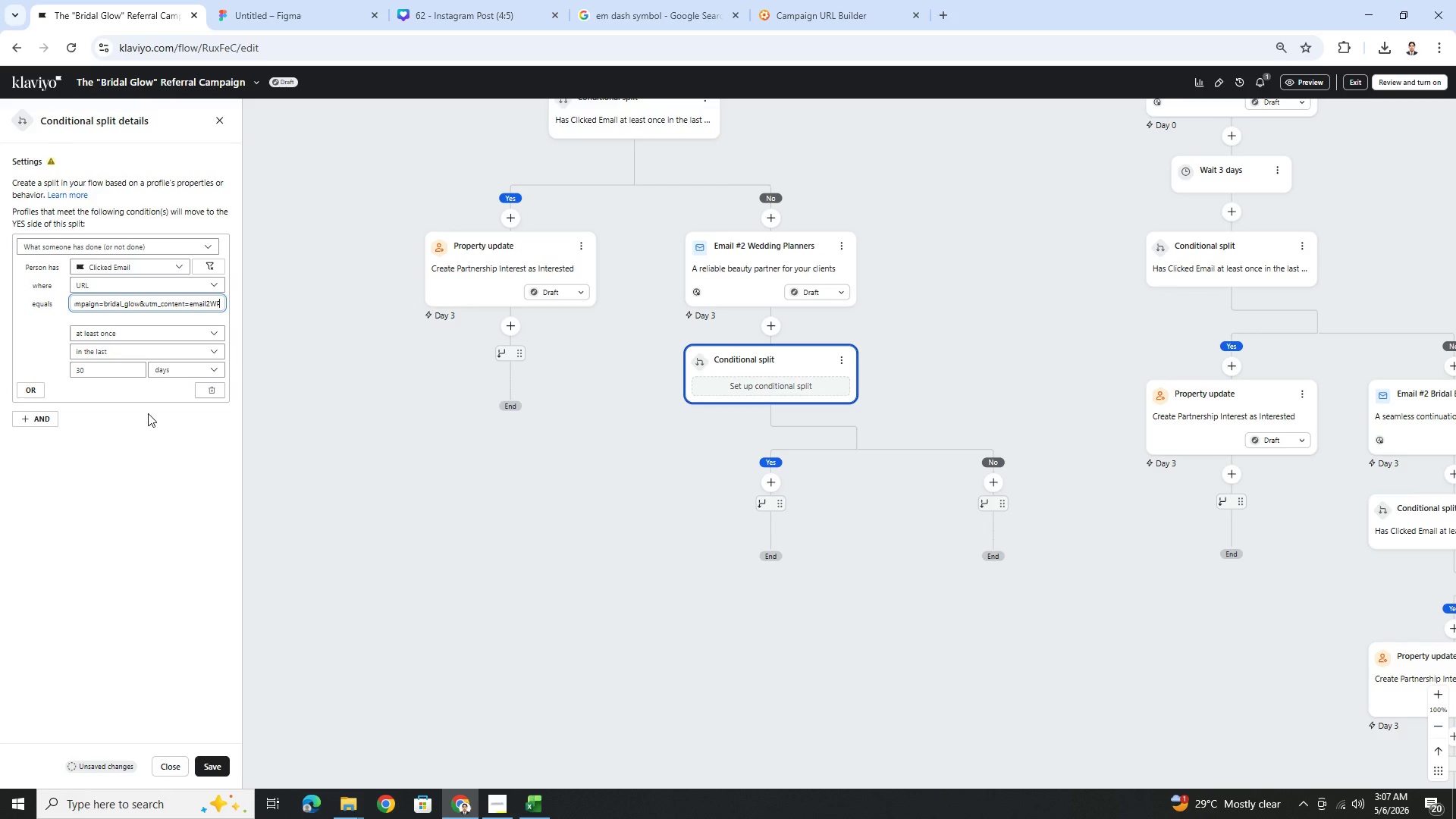 
left_click_drag(start_coordinate=[893, 570], to_coordinate=[883, 560])
 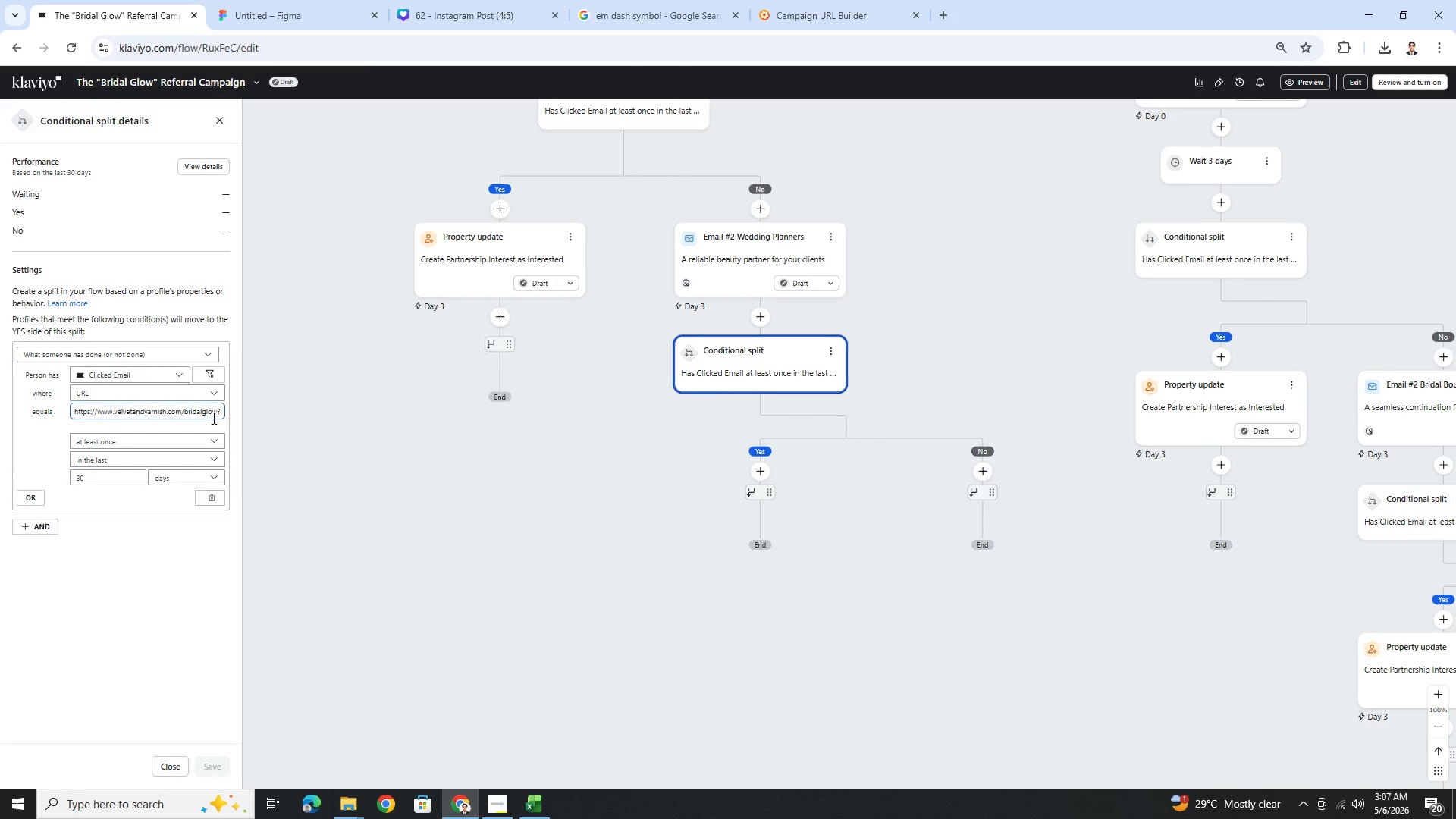 
left_click_drag(start_coordinate=[207, 413], to_coordinate=[290, 415])
 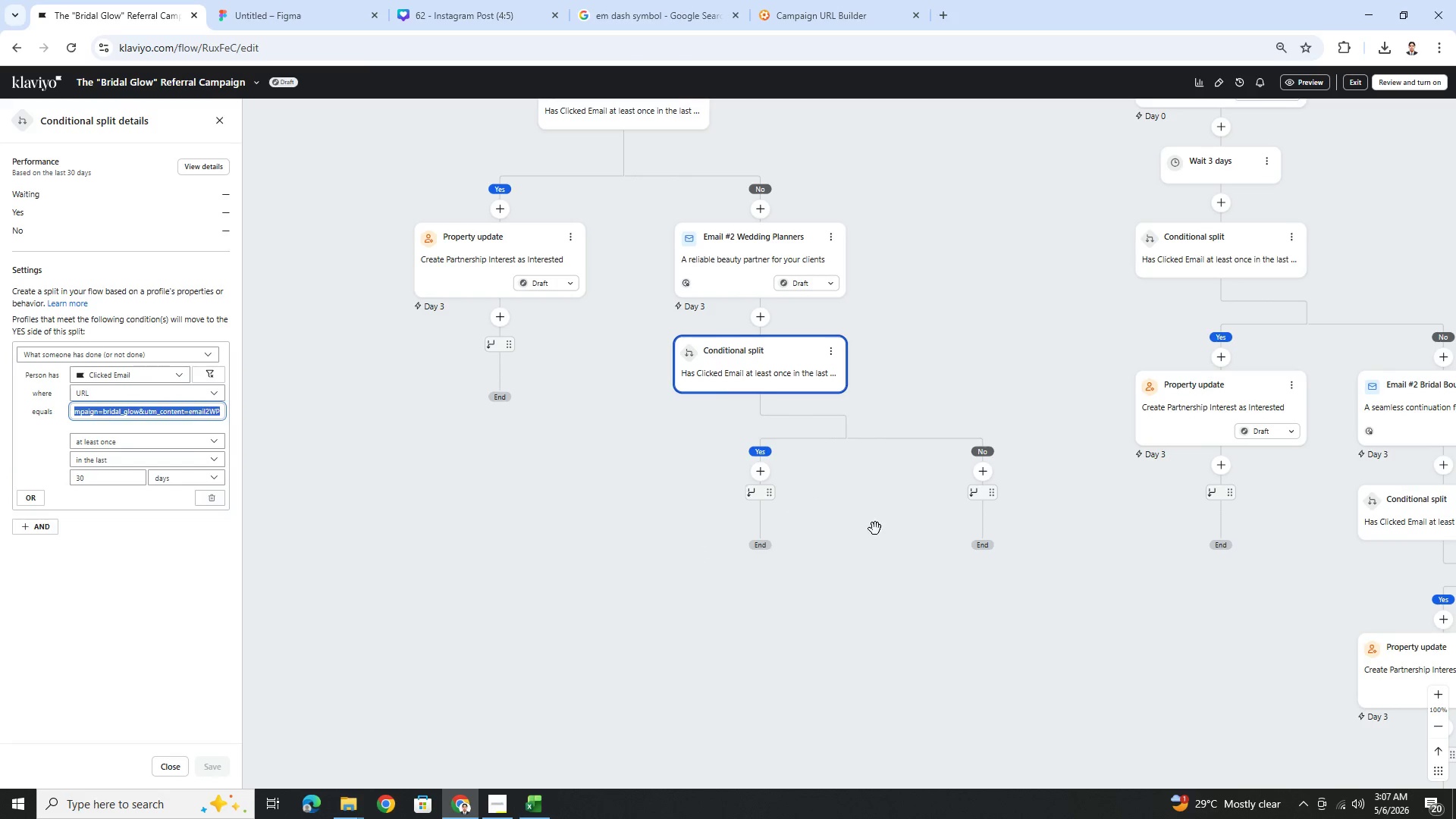 
left_click([875, 529])
 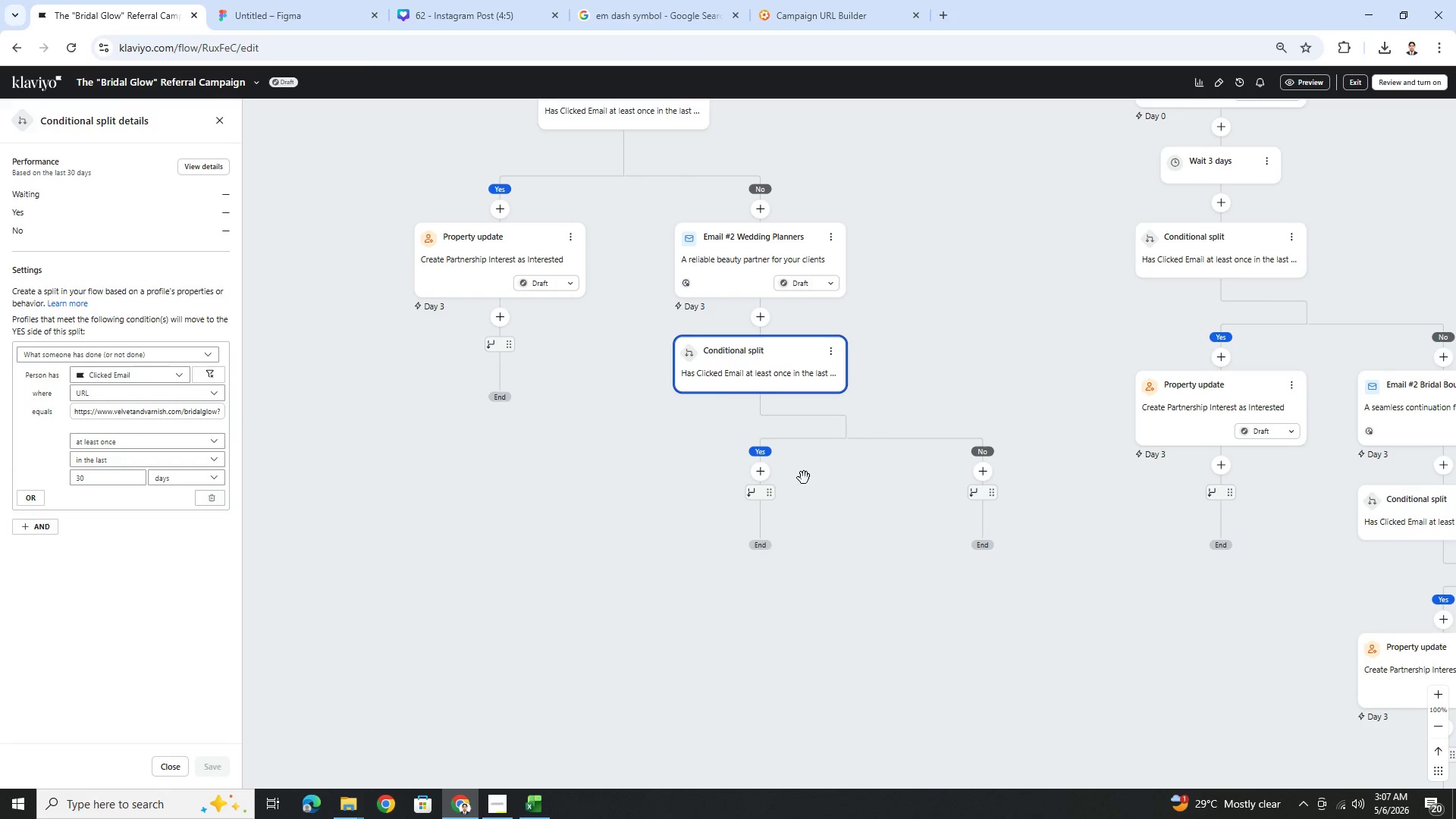 
left_click([758, 471])
 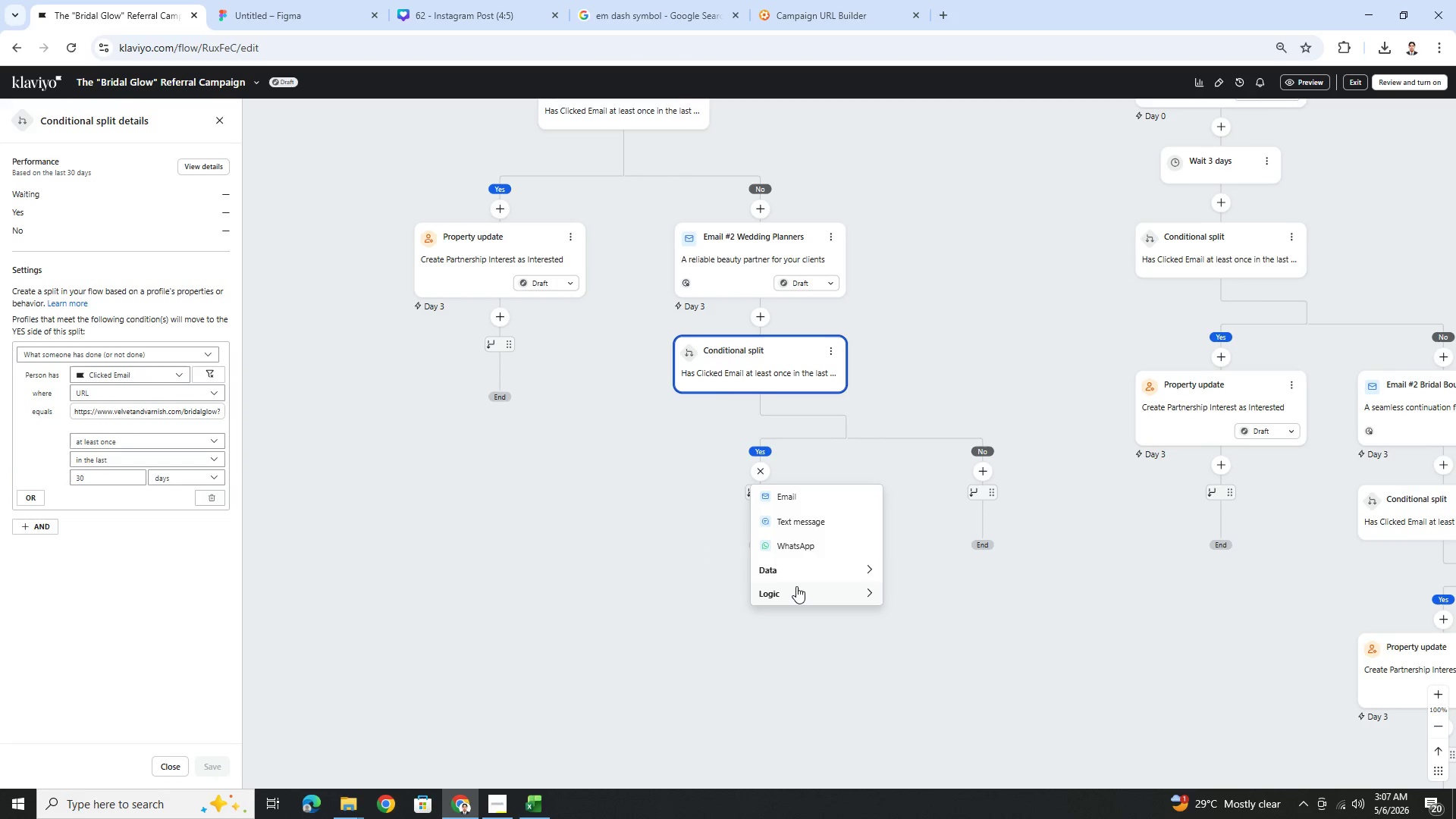 
left_click([797, 587])
 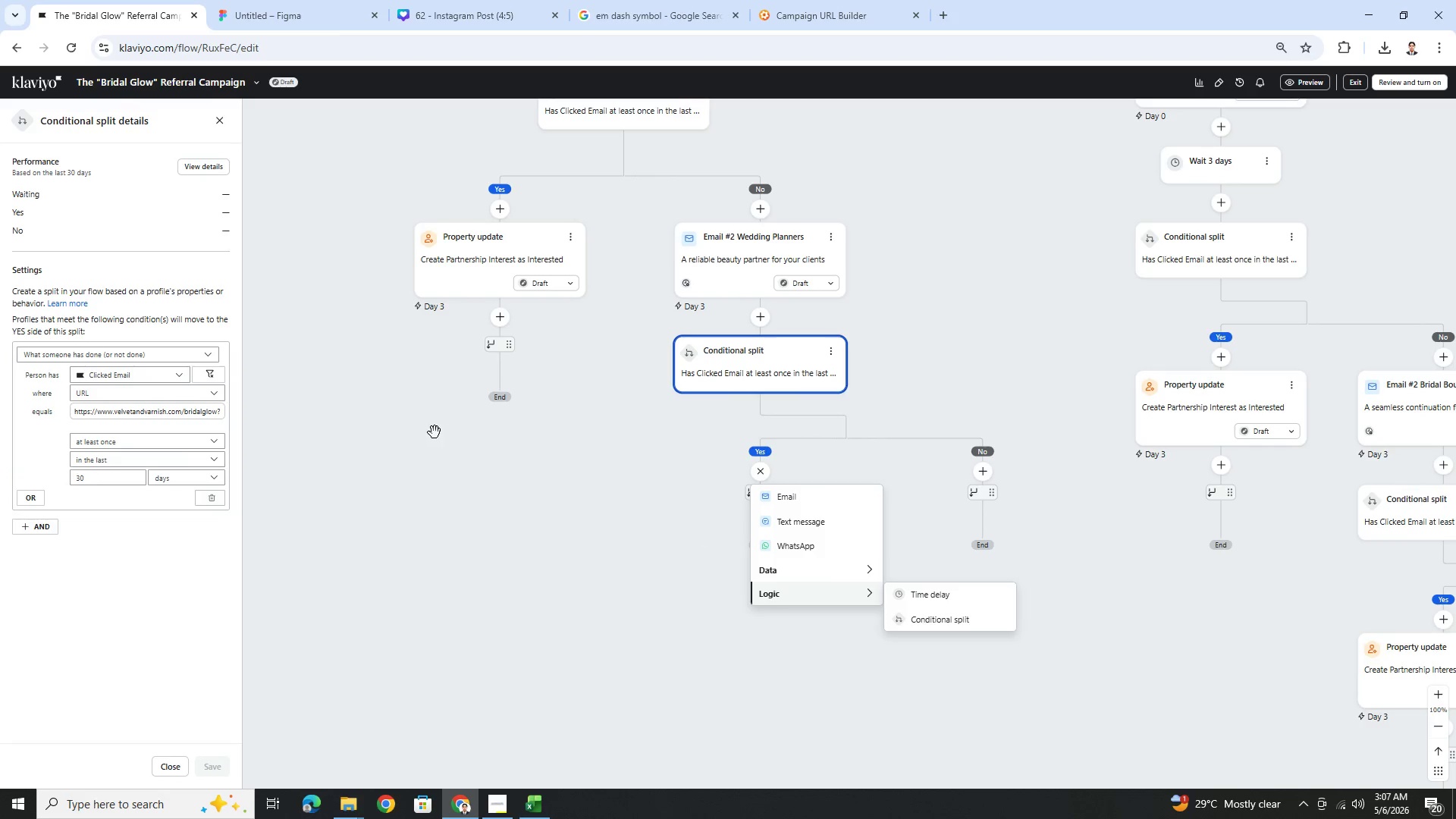 
left_click([439, 461])
 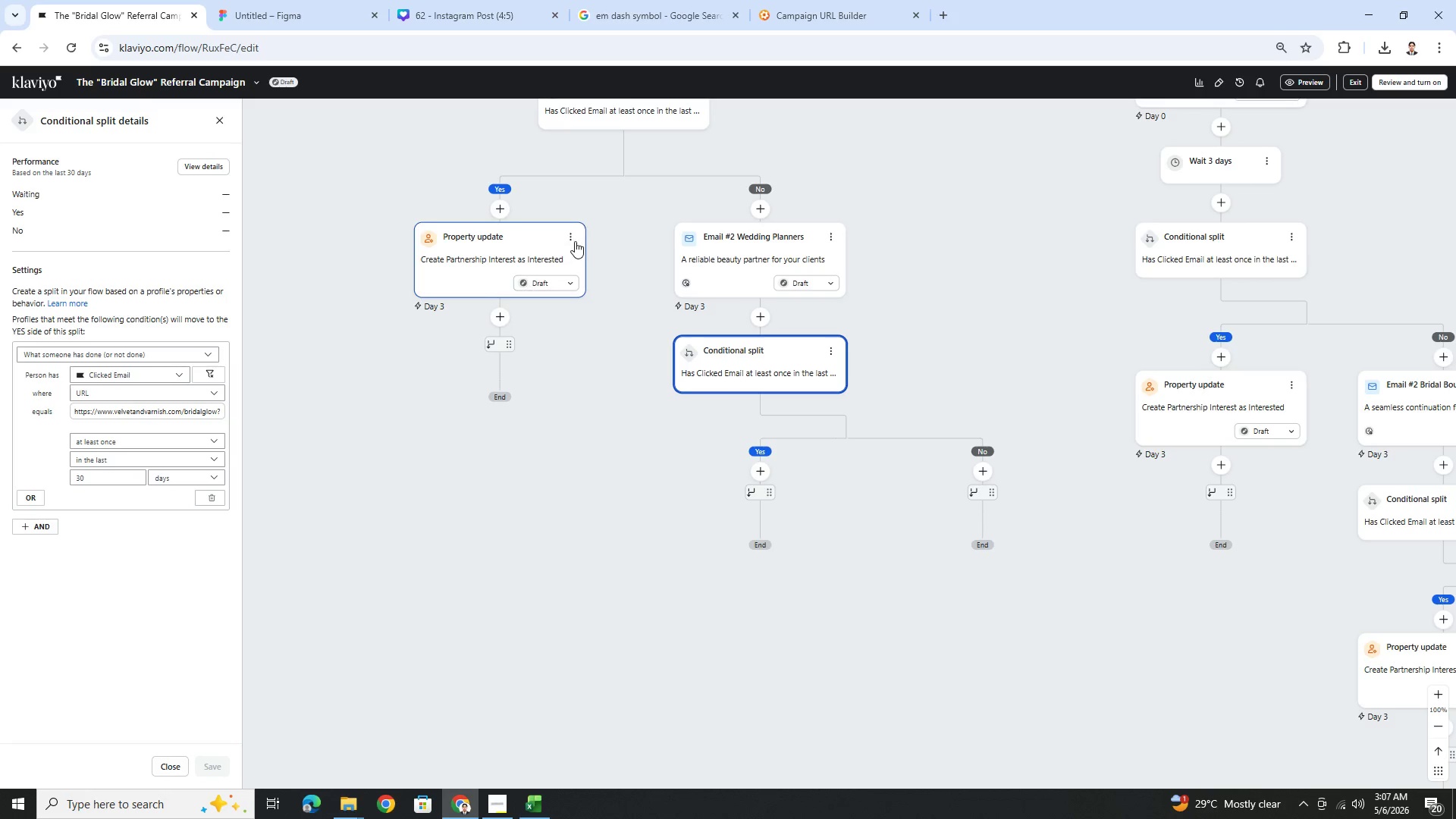 
left_click([576, 238])
 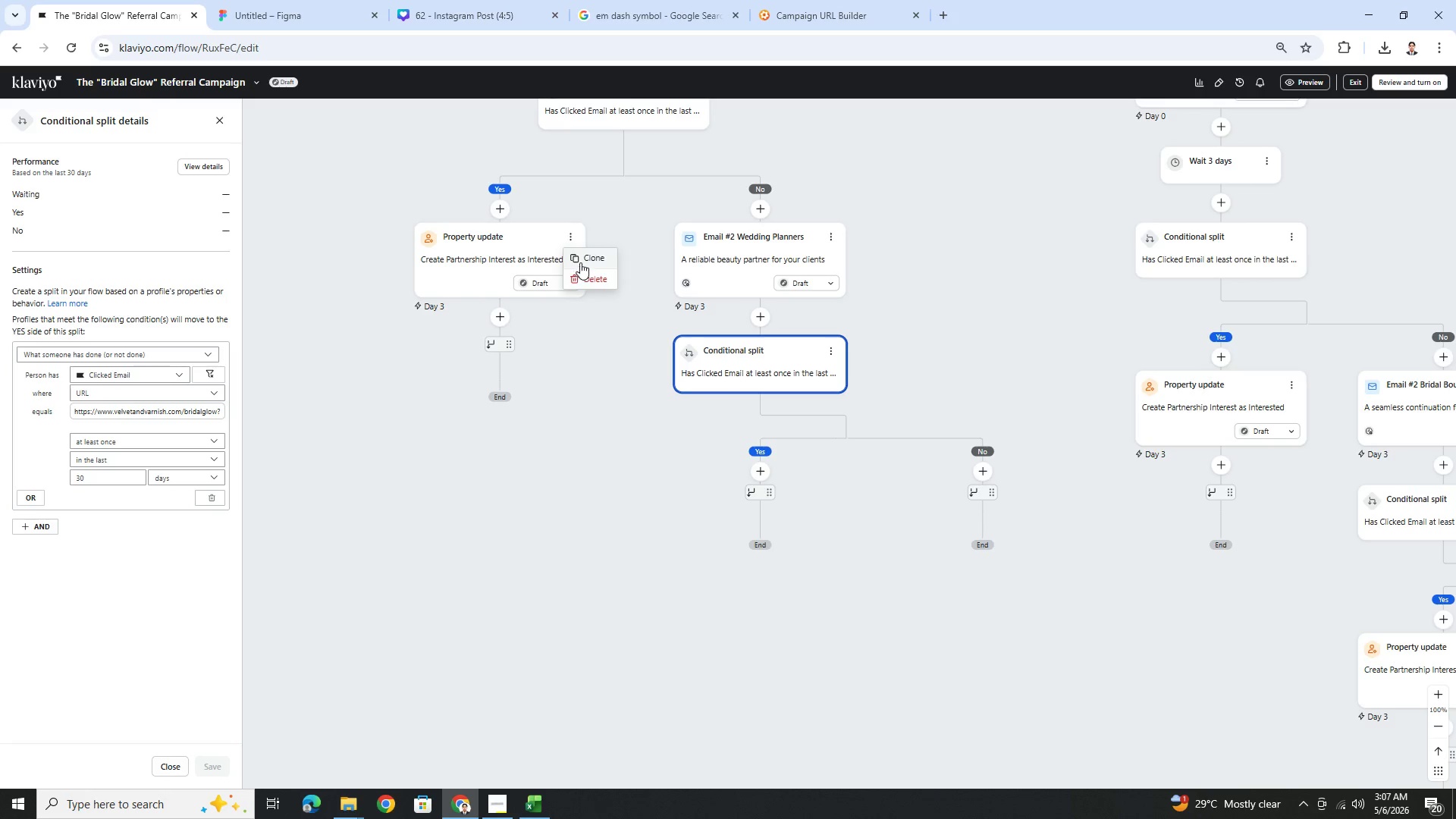 
left_click([582, 259])
 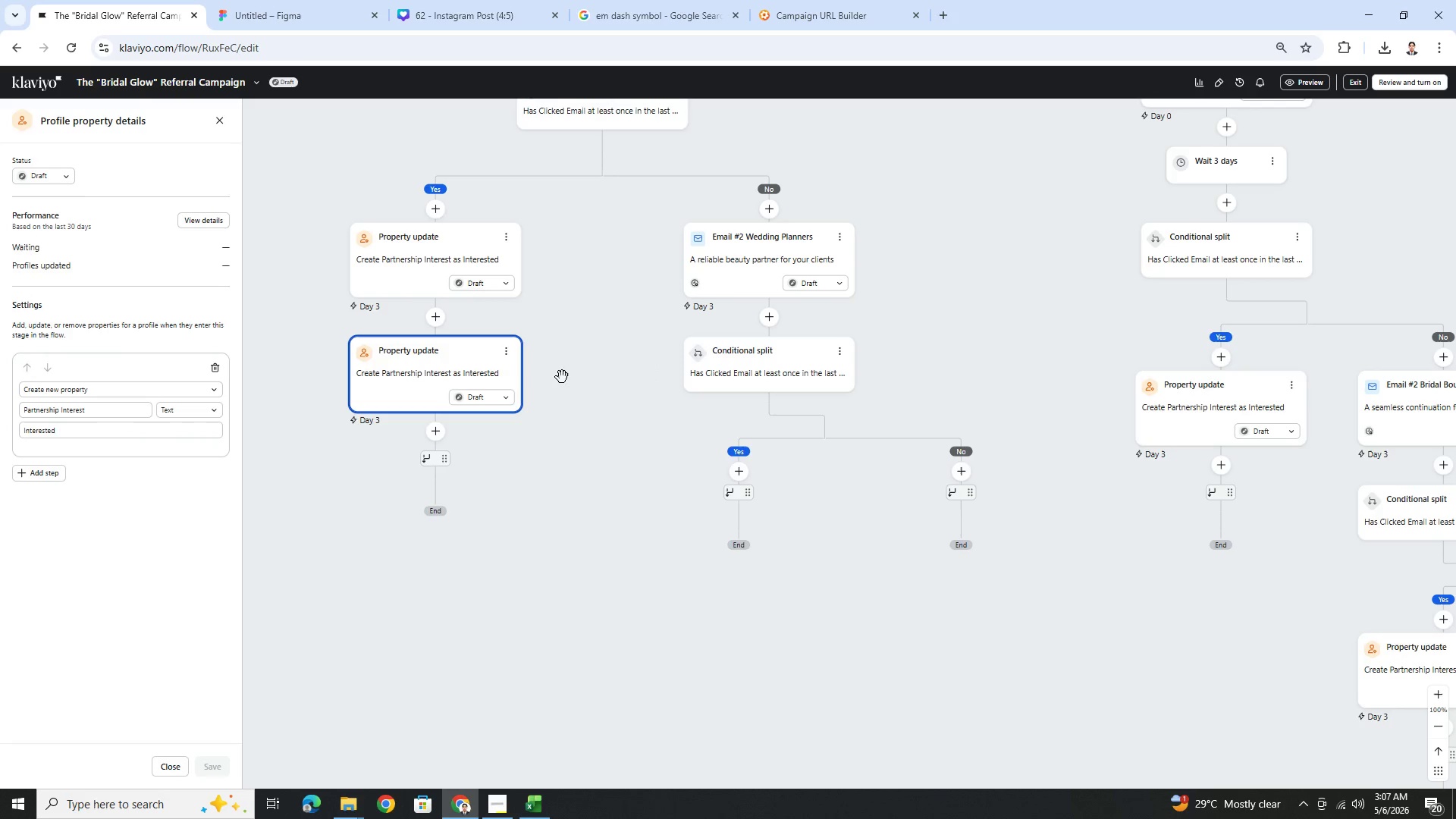 
left_click_drag(start_coordinate=[408, 350], to_coordinate=[760, 466])
 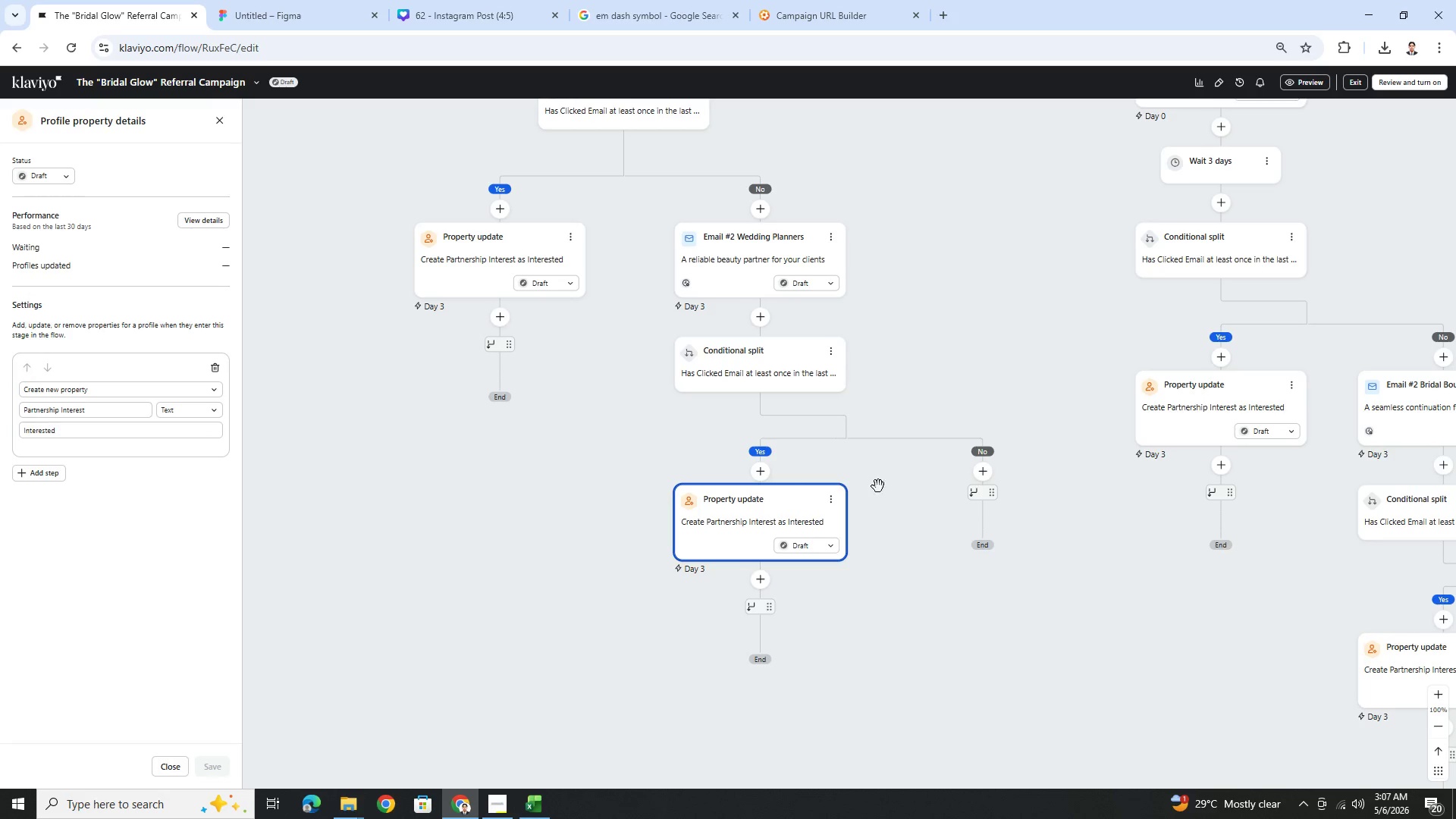 
left_click([986, 359])
 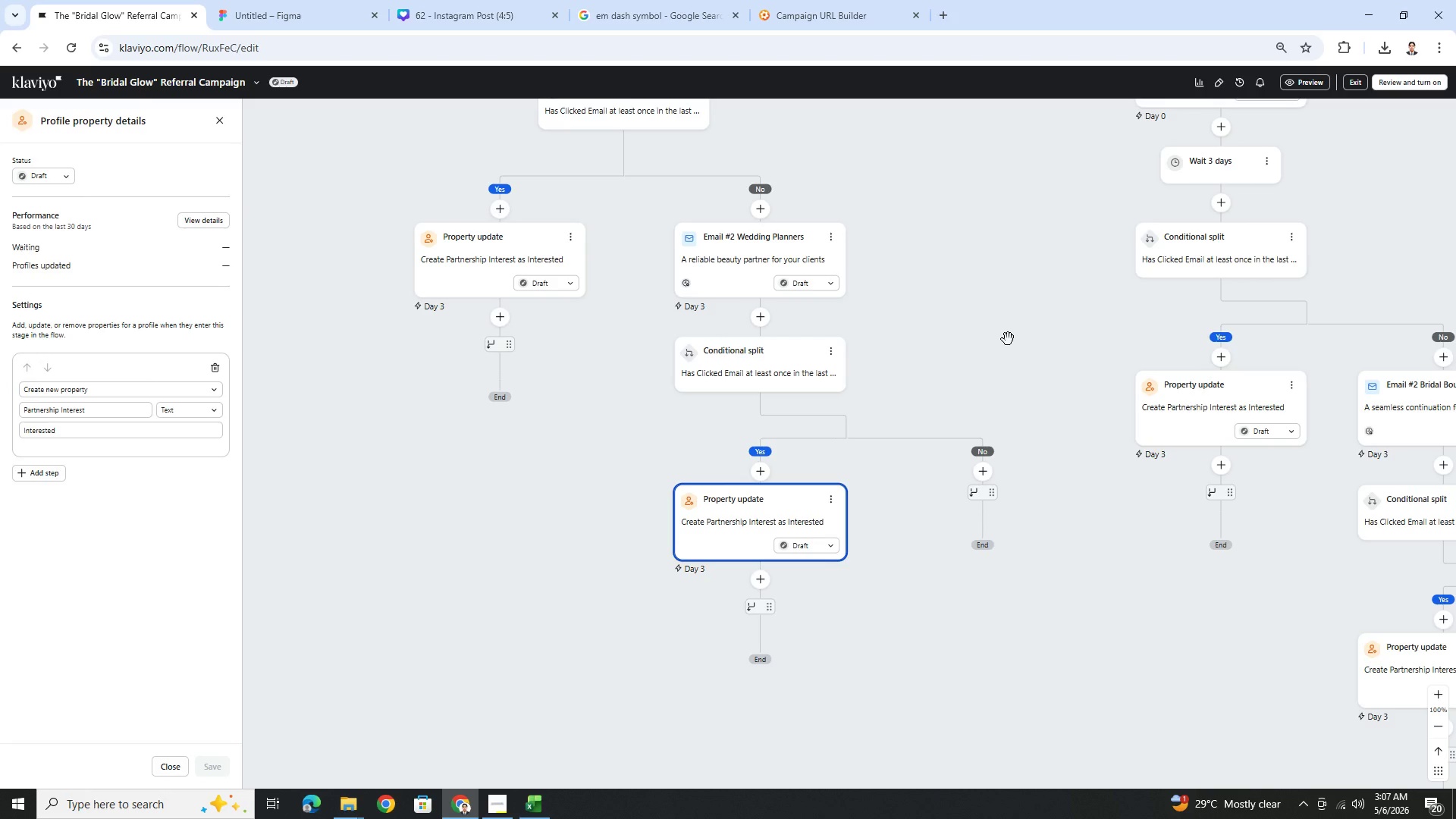 
wait(29.98)
 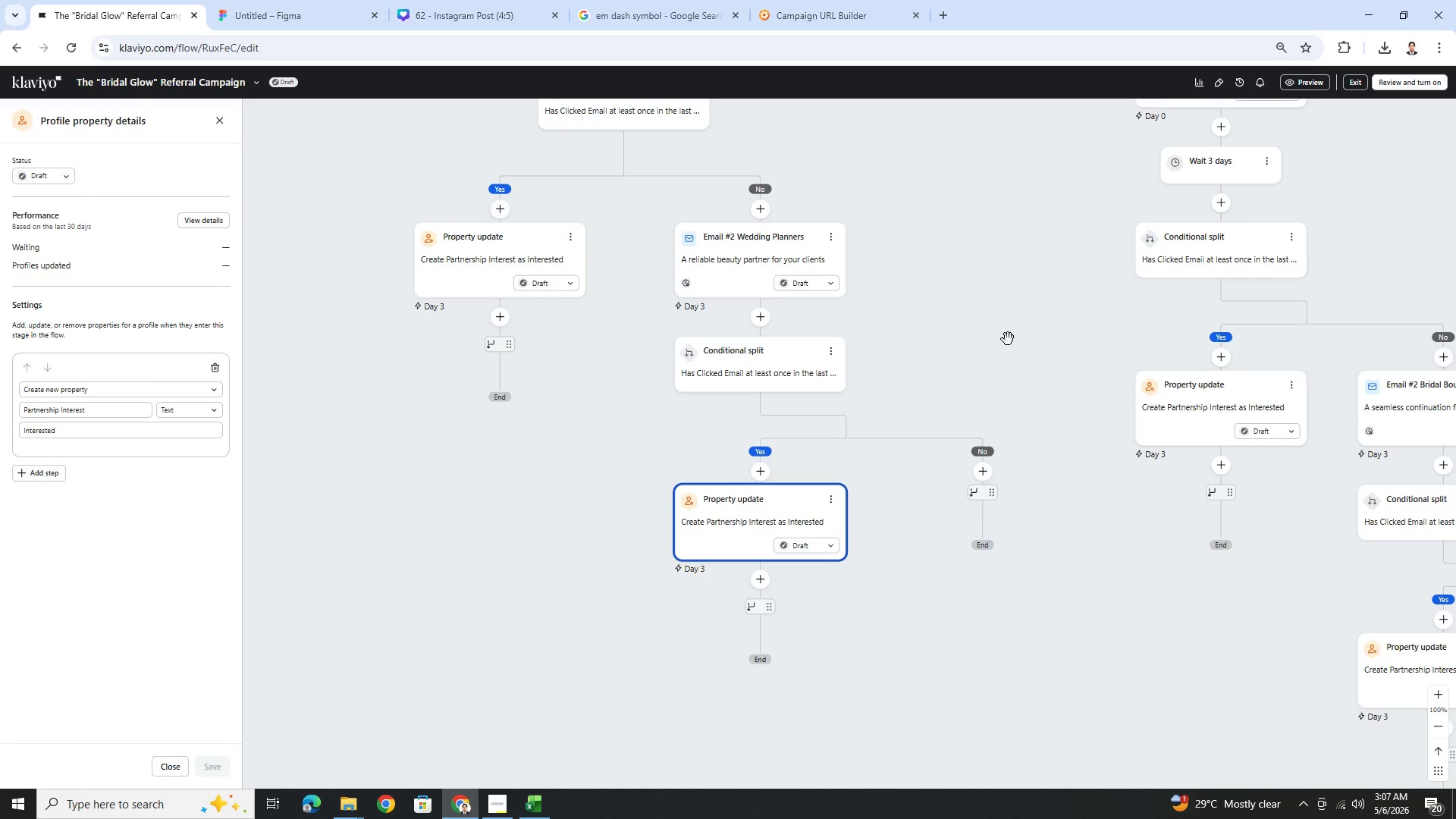 
scroll: coordinate [1097, 563], scroll_direction: down, amount: 5.0
 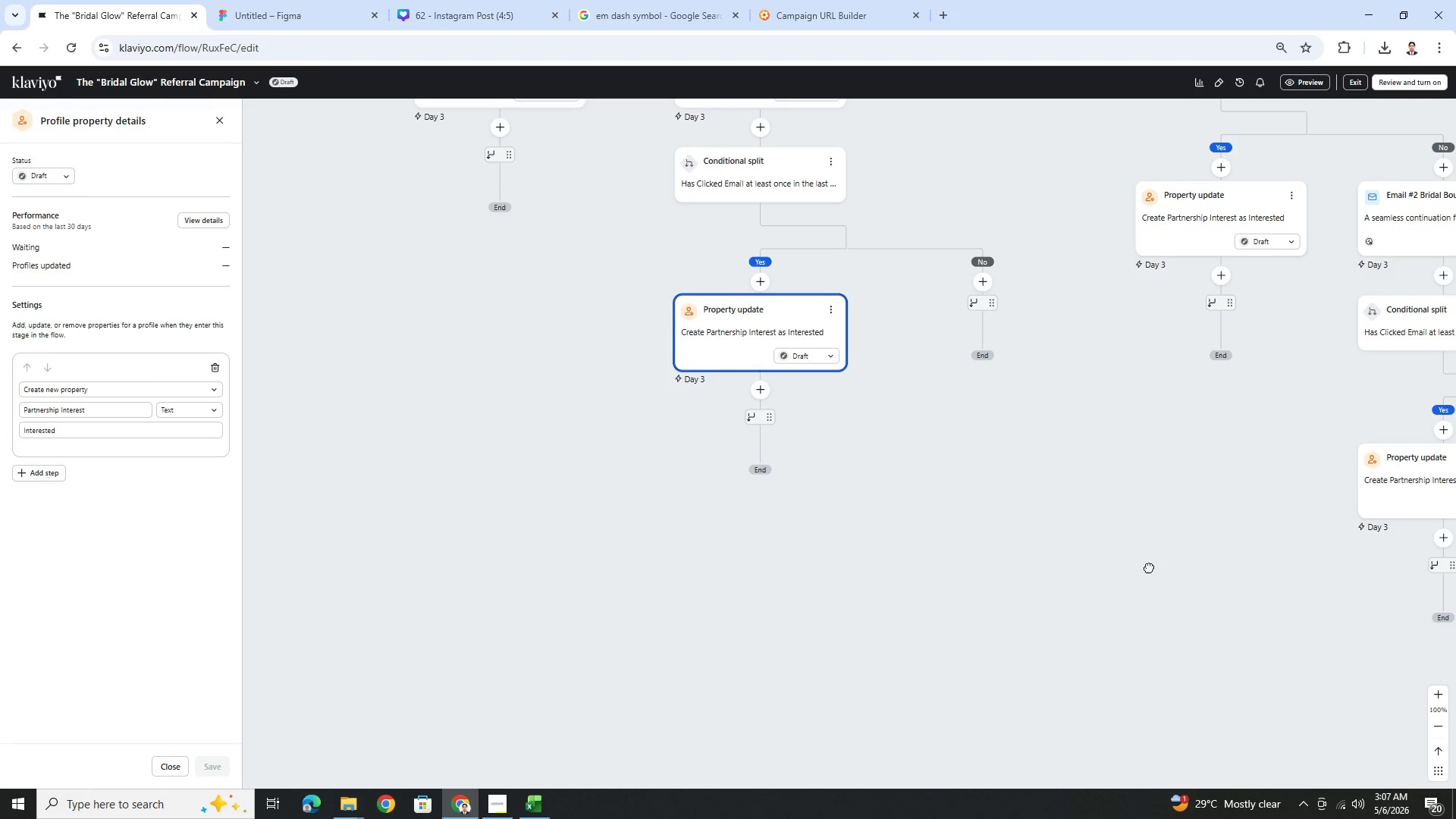 
left_click_drag(start_coordinate=[1158, 570], to_coordinate=[847, 563])
 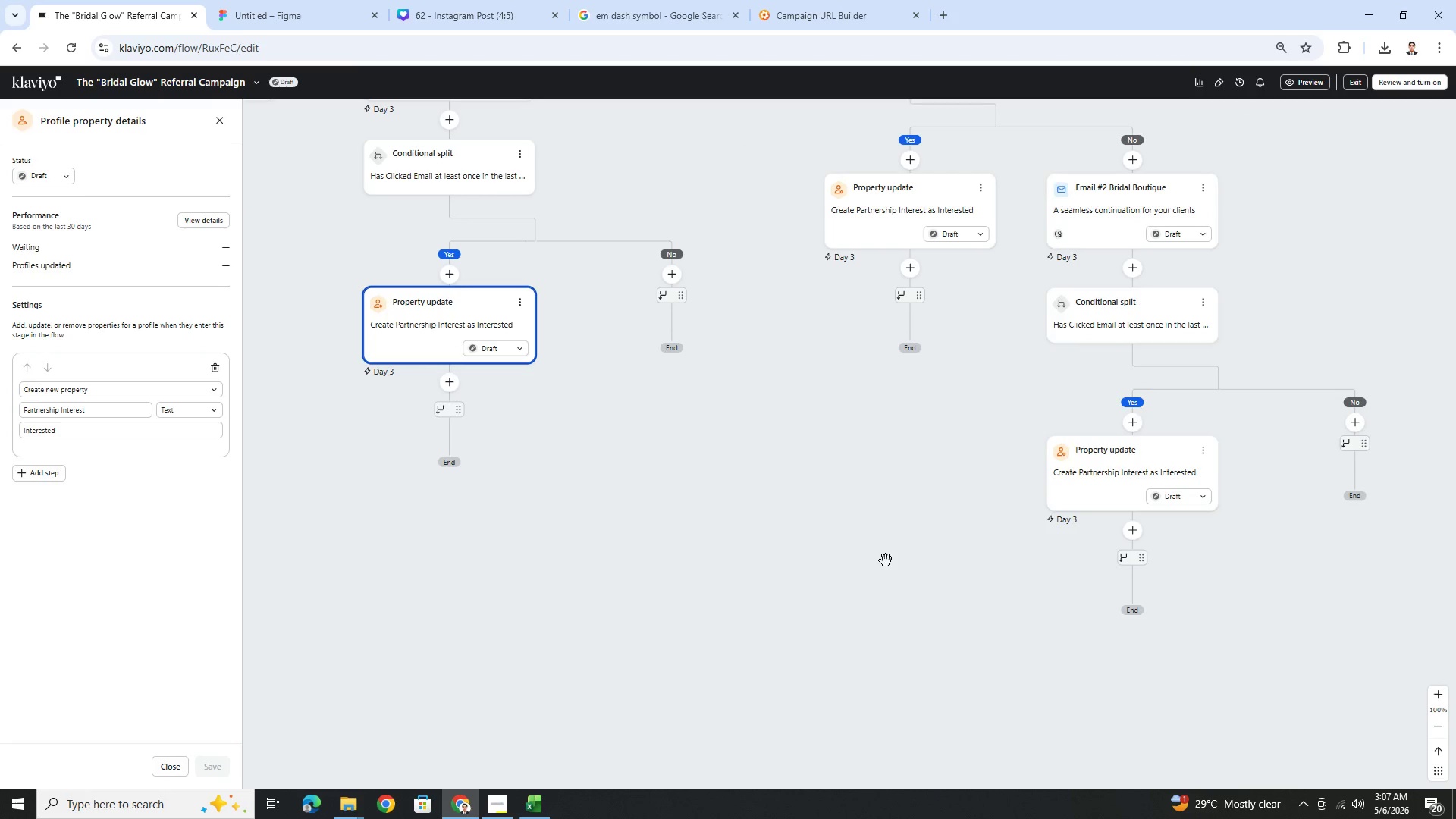 
hold_key(key=ControlLeft, duration=0.78)
scroll: coordinate [899, 518], scroll_direction: down, amount: 6.0
 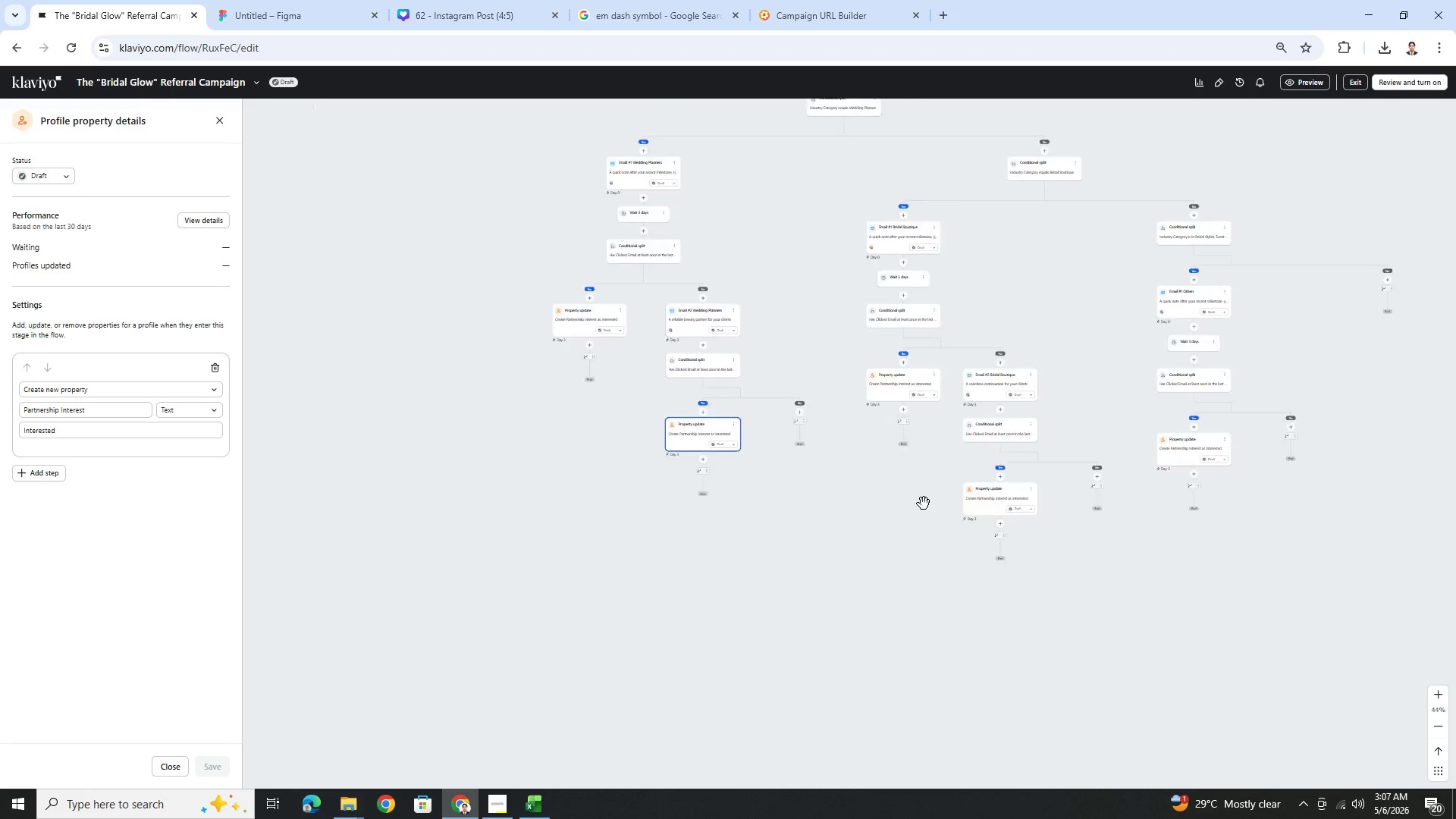 
scroll: coordinate [924, 504], scroll_direction: up, amount: 3.0
 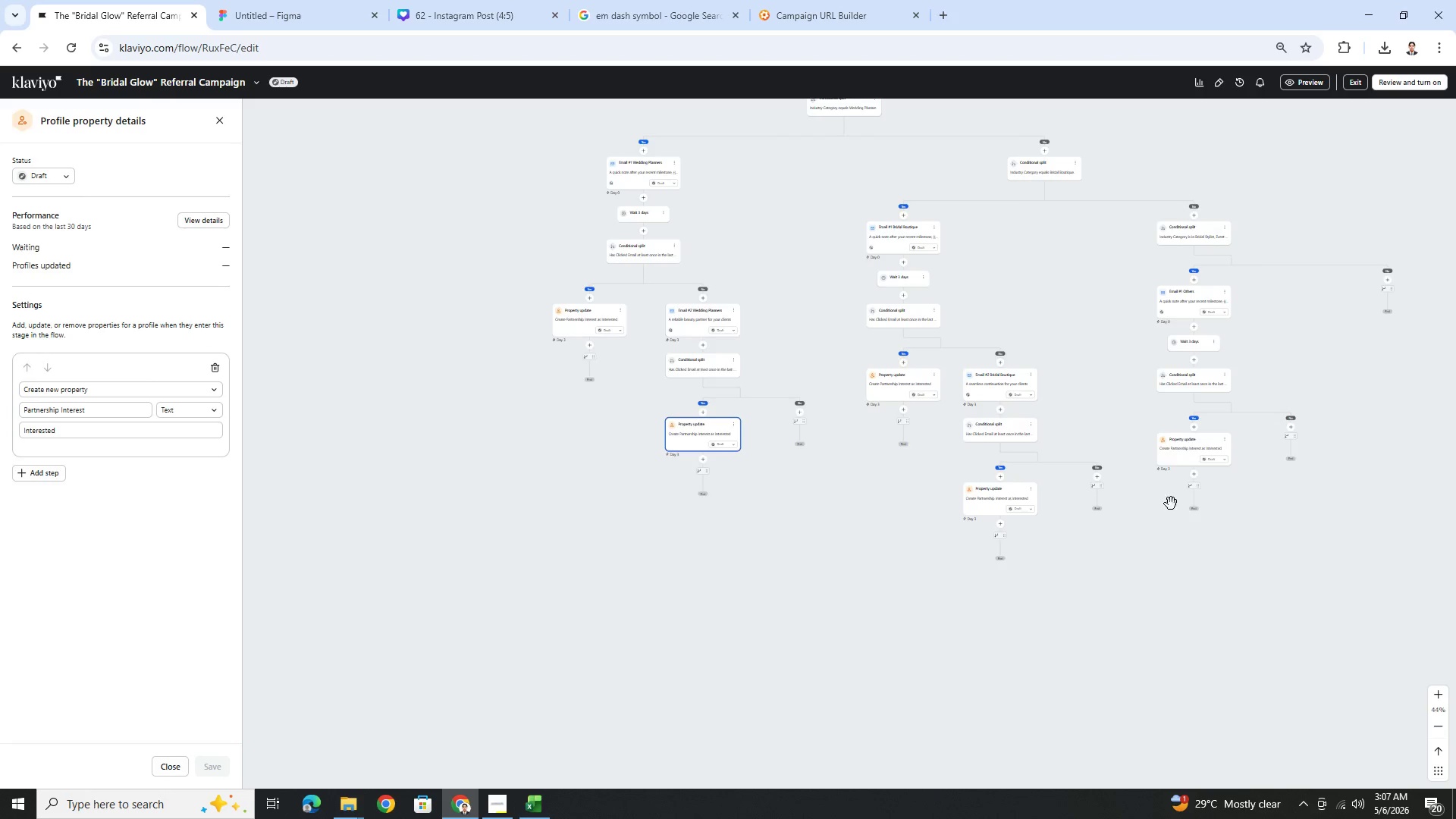 
hold_key(key=ControlLeft, duration=1.53)
 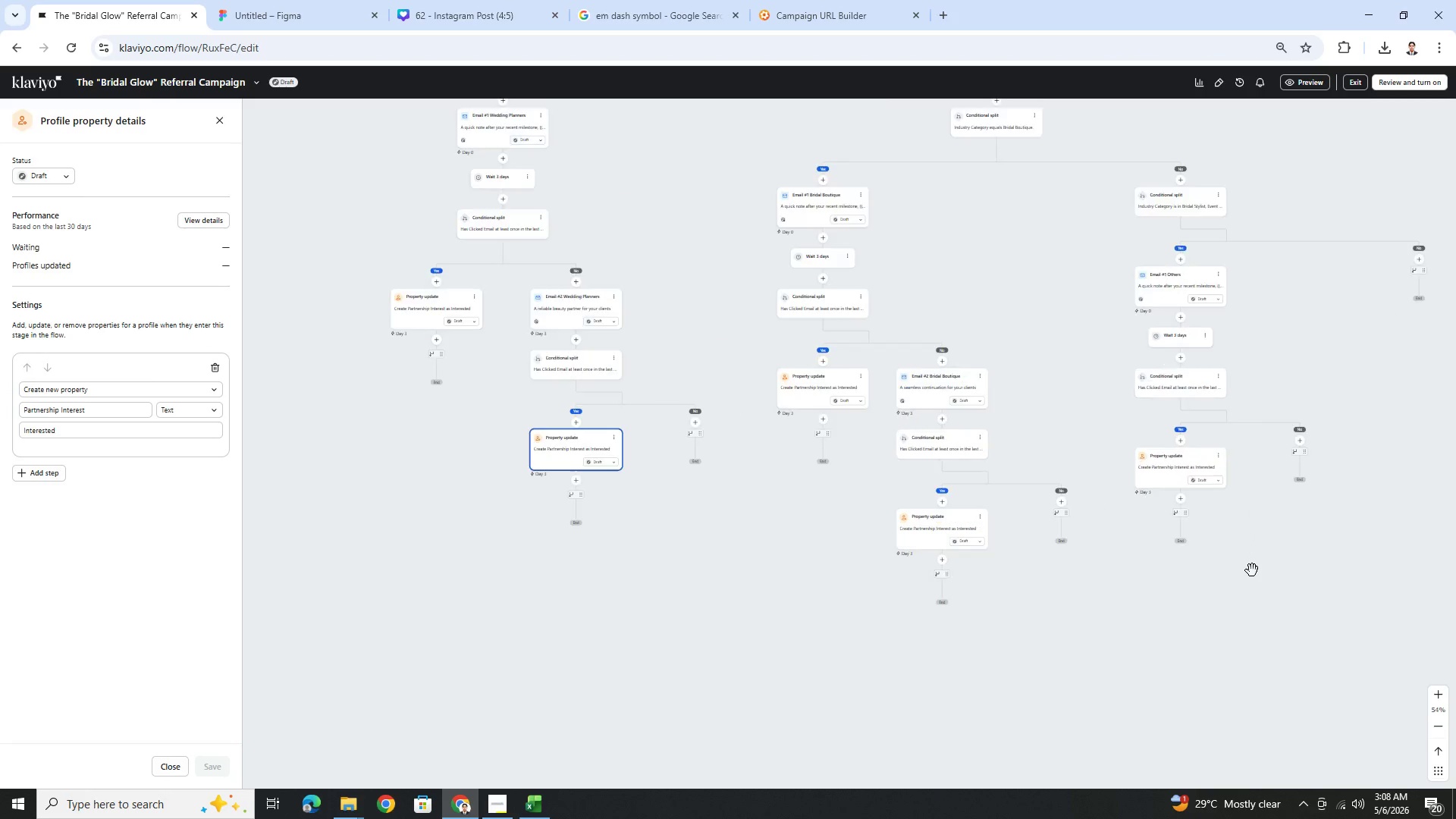 
hold_key(key=ControlLeft, duration=1.31)
scroll: coordinate [1252, 570], scroll_direction: up, amount: 3.0
 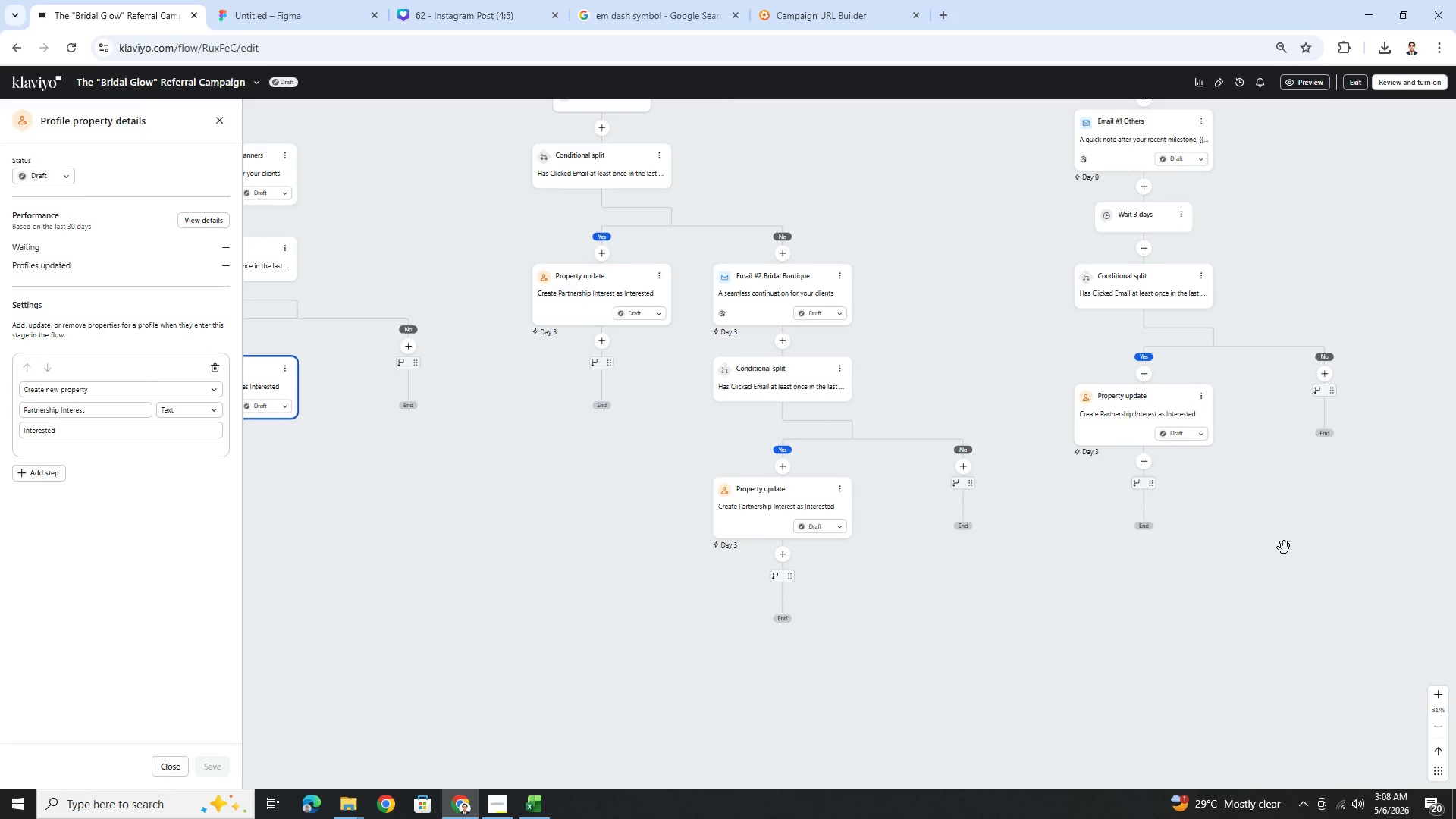 
left_click_drag(start_coordinate=[1285, 546], to_coordinate=[1239, 610])
 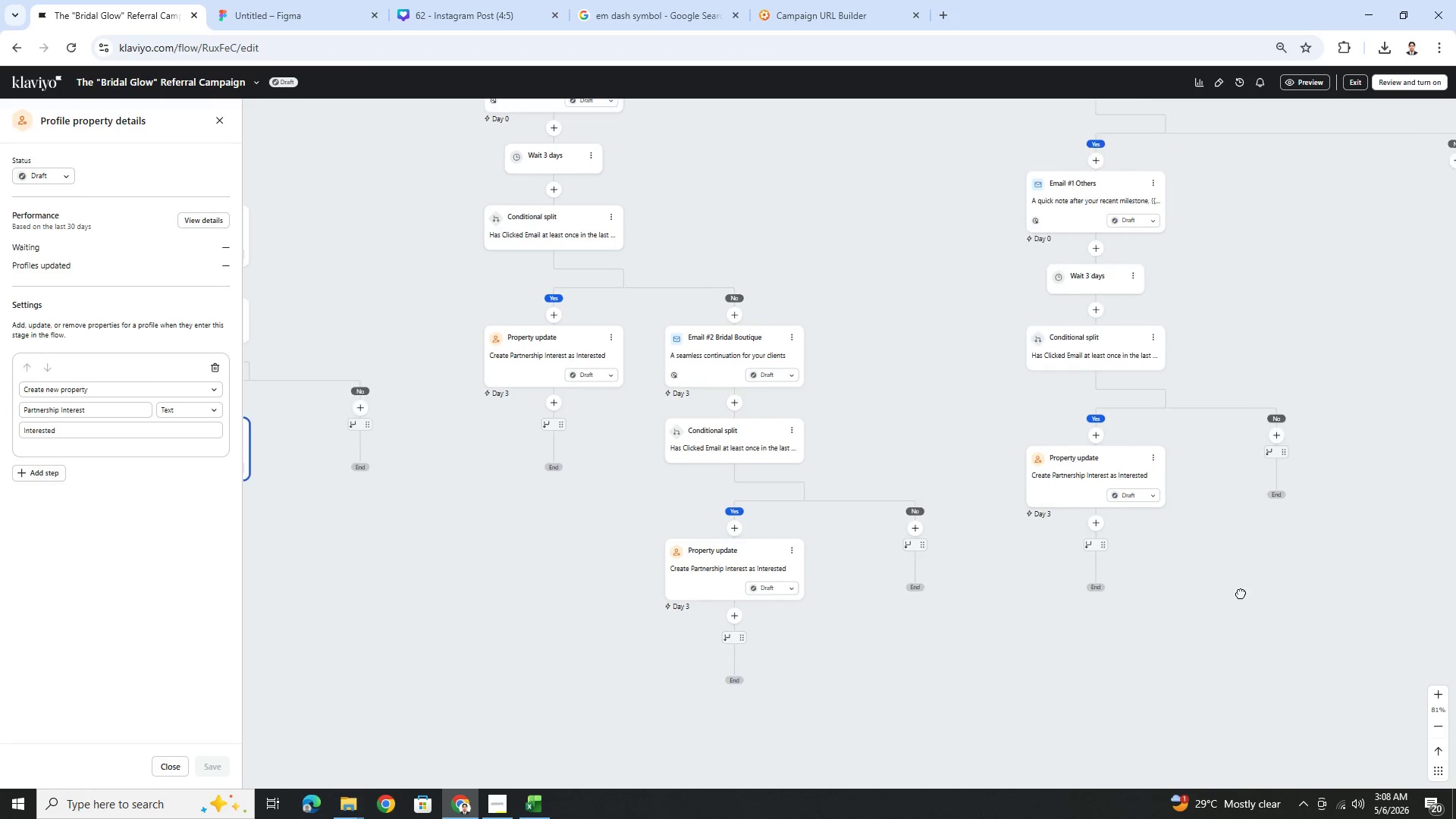 
hold_key(key=ControlLeft, duration=0.48)
scroll: coordinate [1238, 582], scroll_direction: down, amount: 3.0
 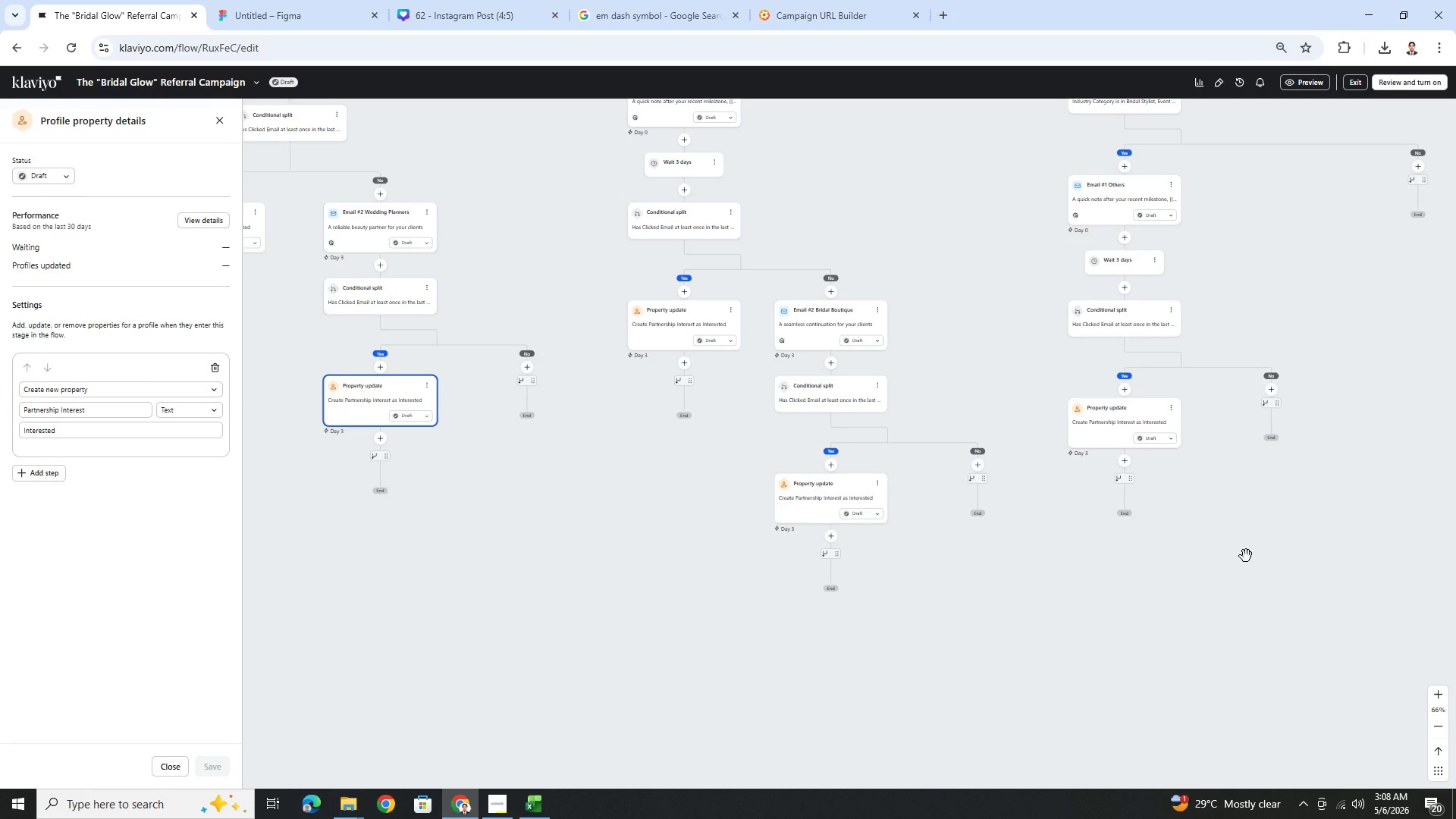 
hold_key(key=ControlLeft, duration=0.45)
scroll: coordinate [1246, 556], scroll_direction: up, amount: 1.0
 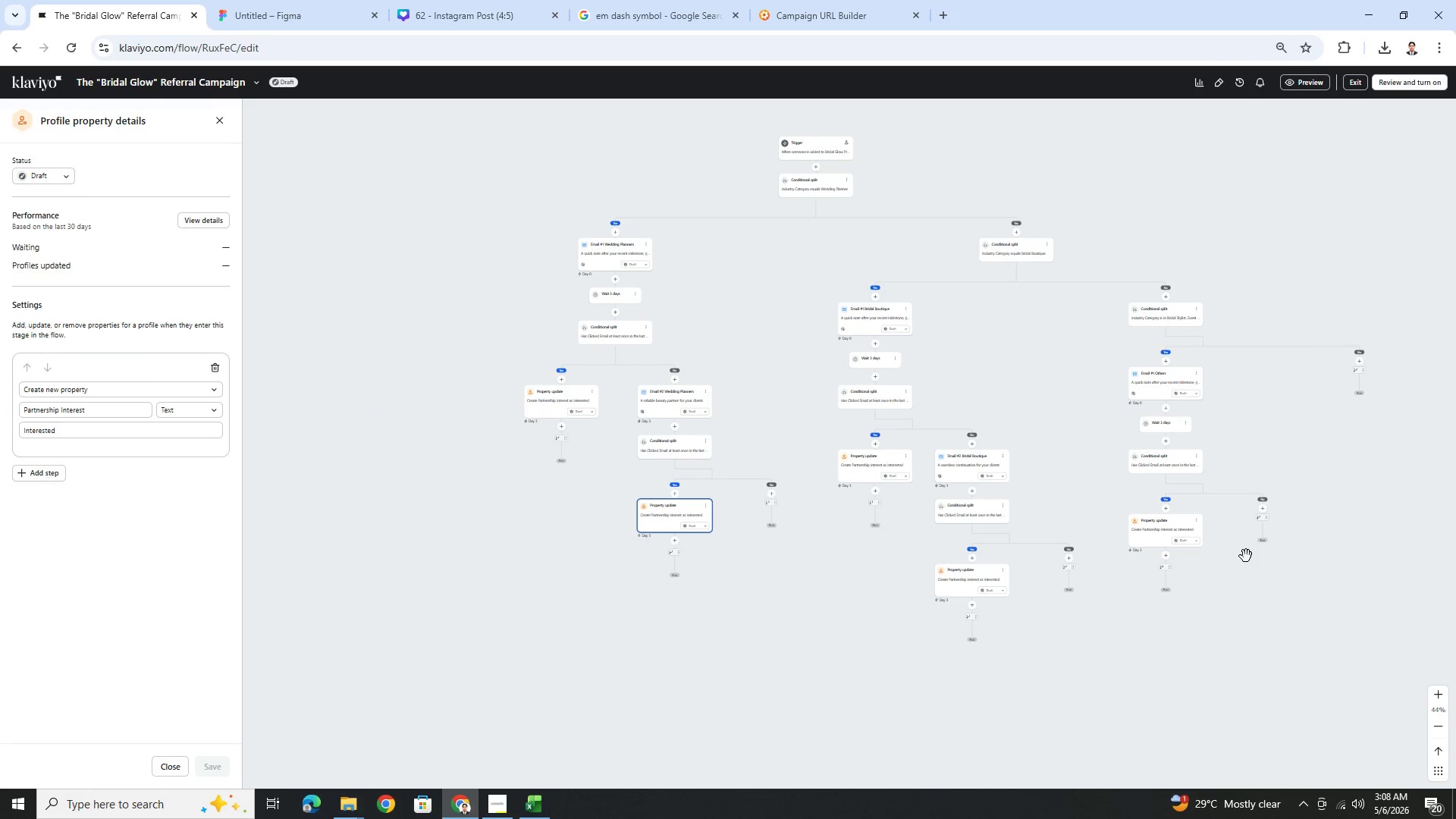 
hold_key(key=ControlLeft, duration=0.78)
scroll: coordinate [1300, 636], scroll_direction: up, amount: 5.0
 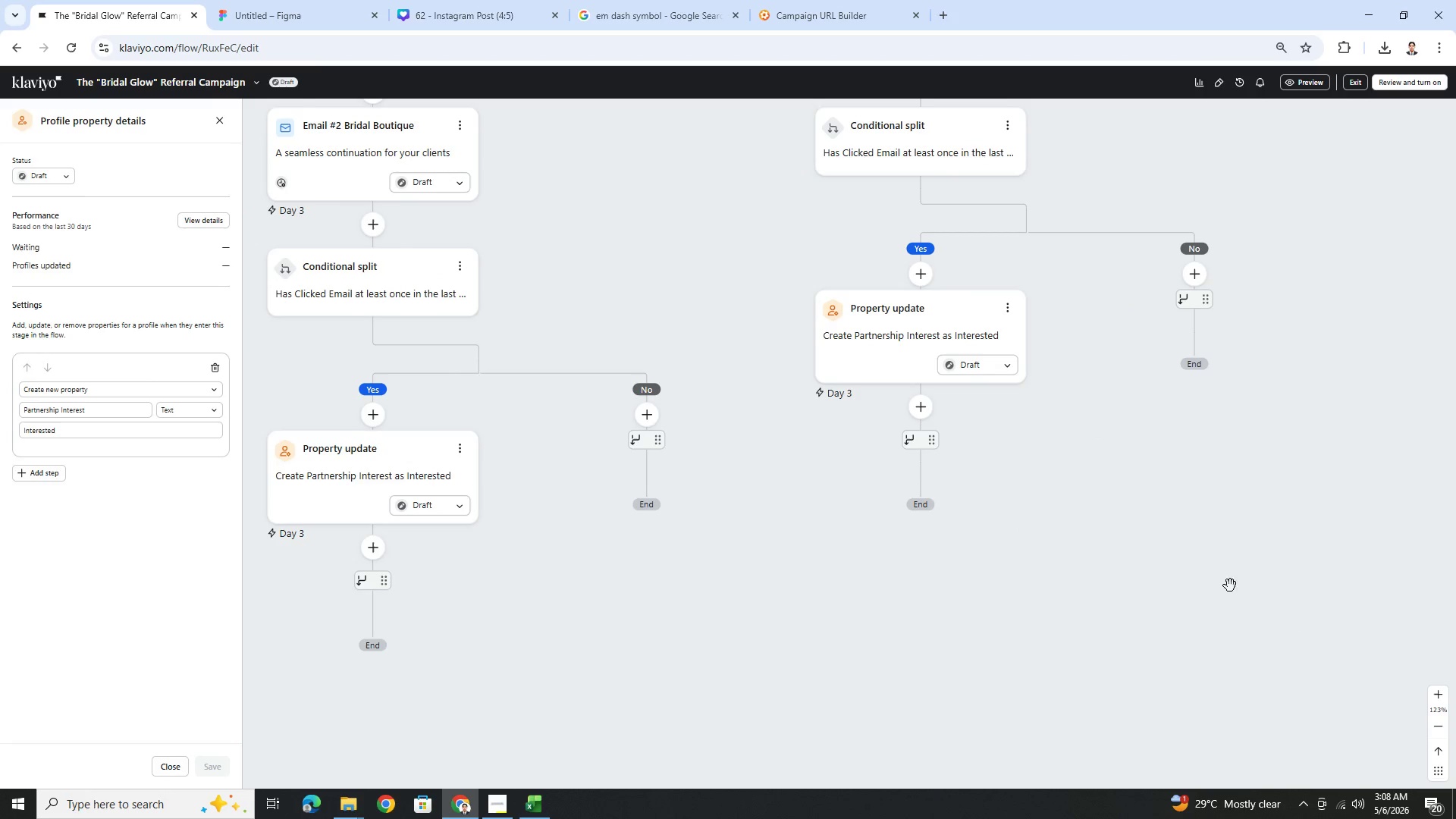 
hold_key(key=ControlLeft, duration=0.31)
scroll: coordinate [1087, 522], scroll_direction: up, amount: 3.0
 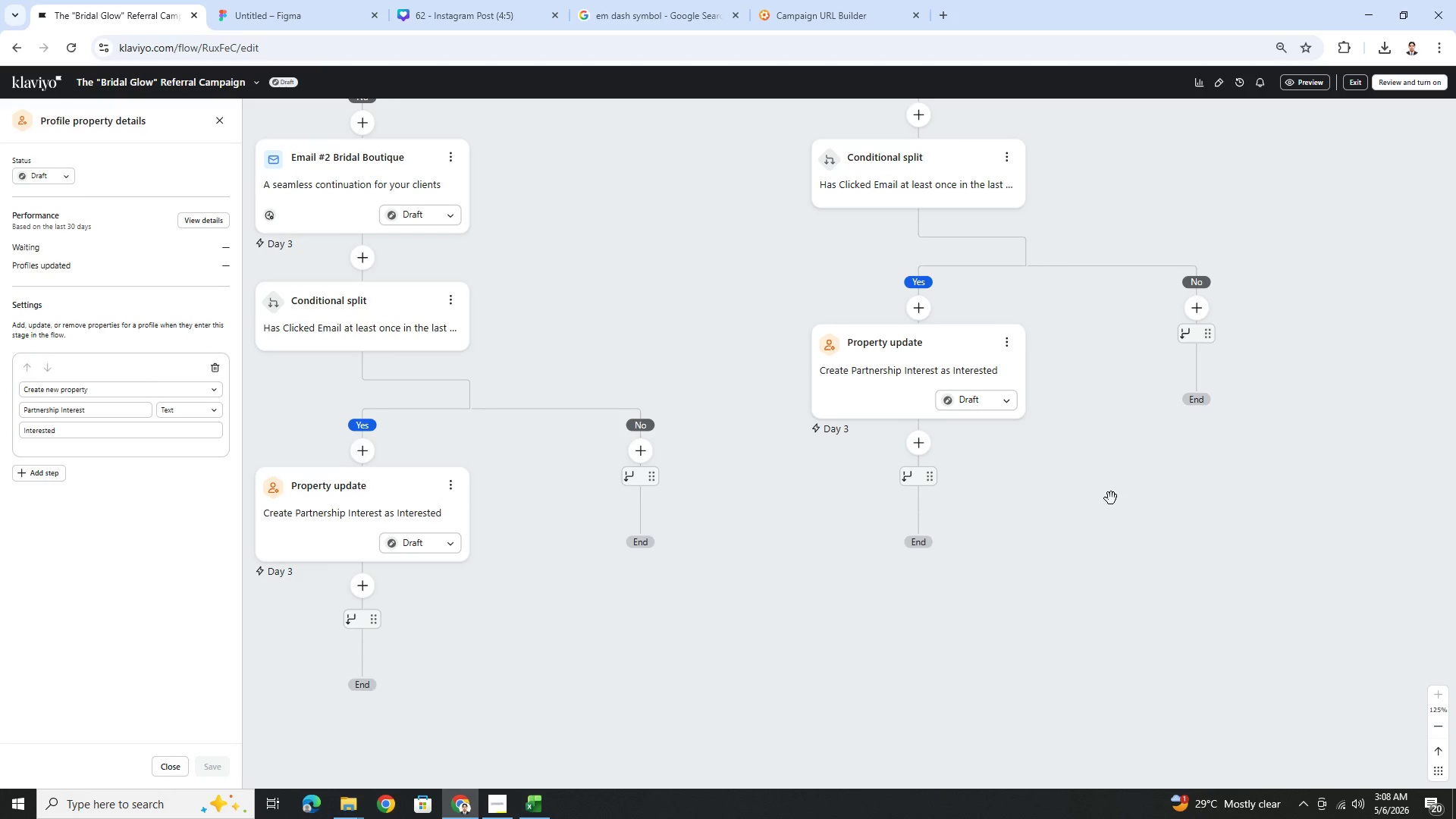 
left_click_drag(start_coordinate=[1110, 499], to_coordinate=[976, 596])
 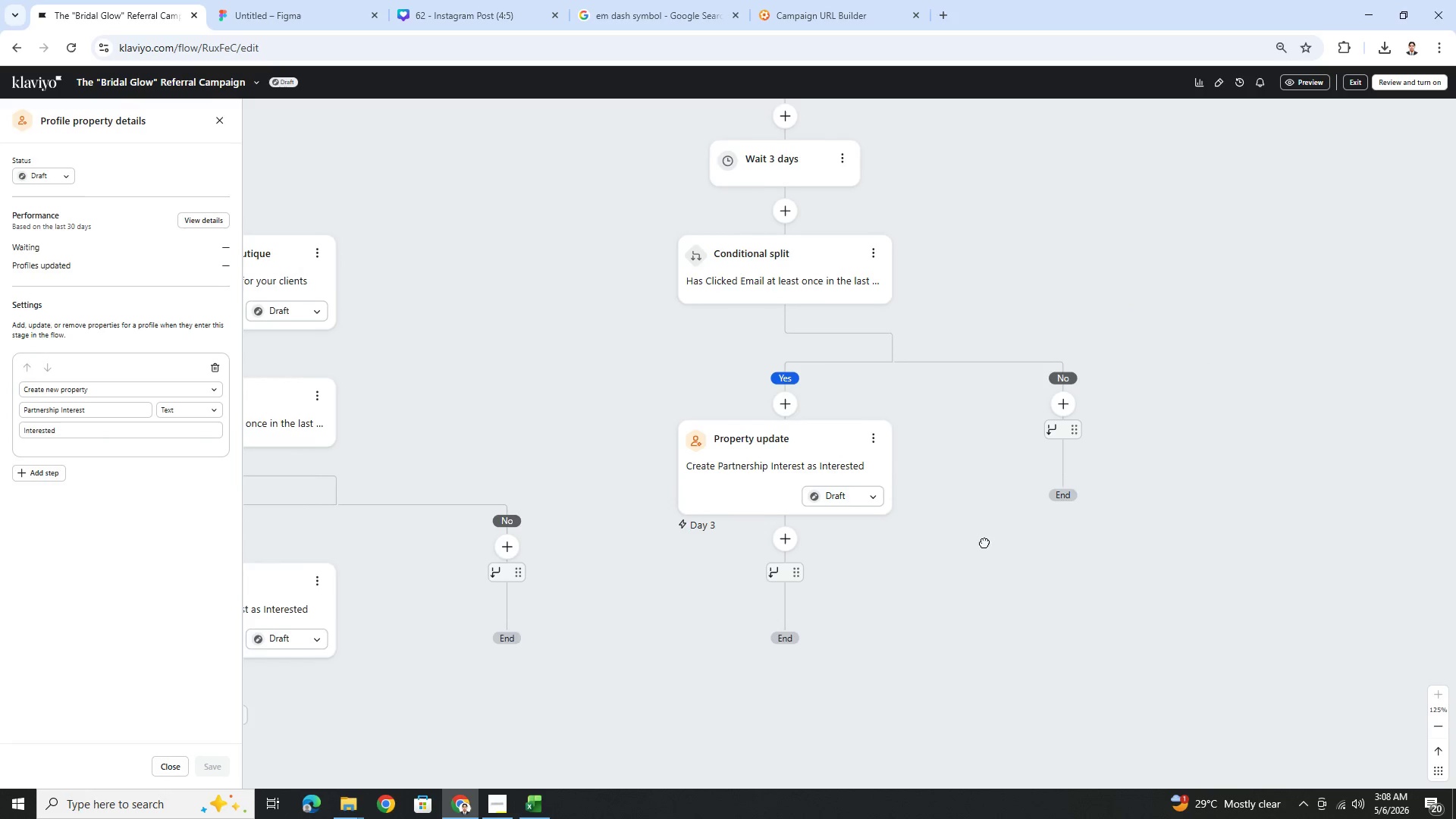 
left_click_drag(start_coordinate=[982, 542], to_coordinate=[1155, 576])
 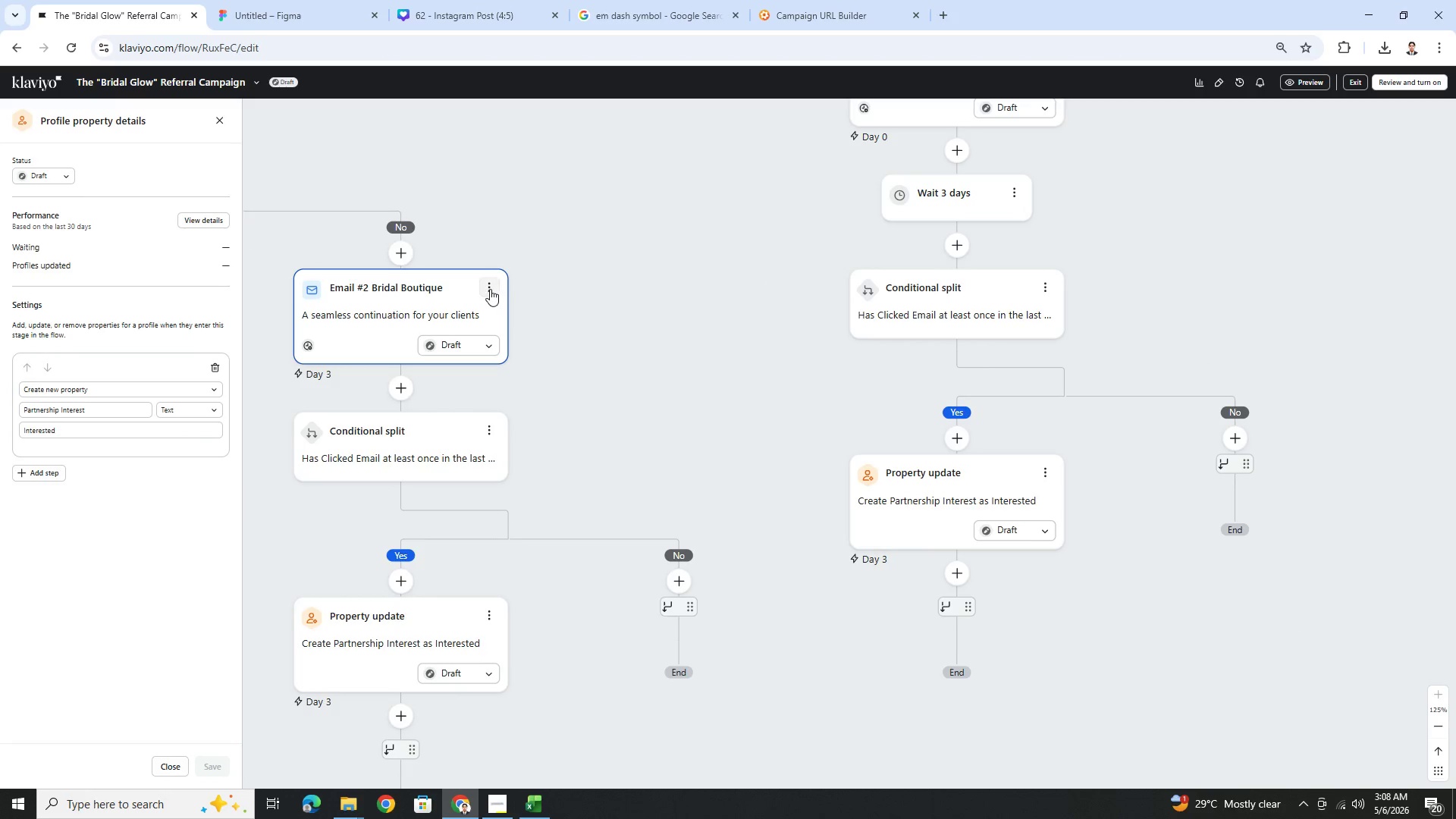 
left_click([491, 287])
 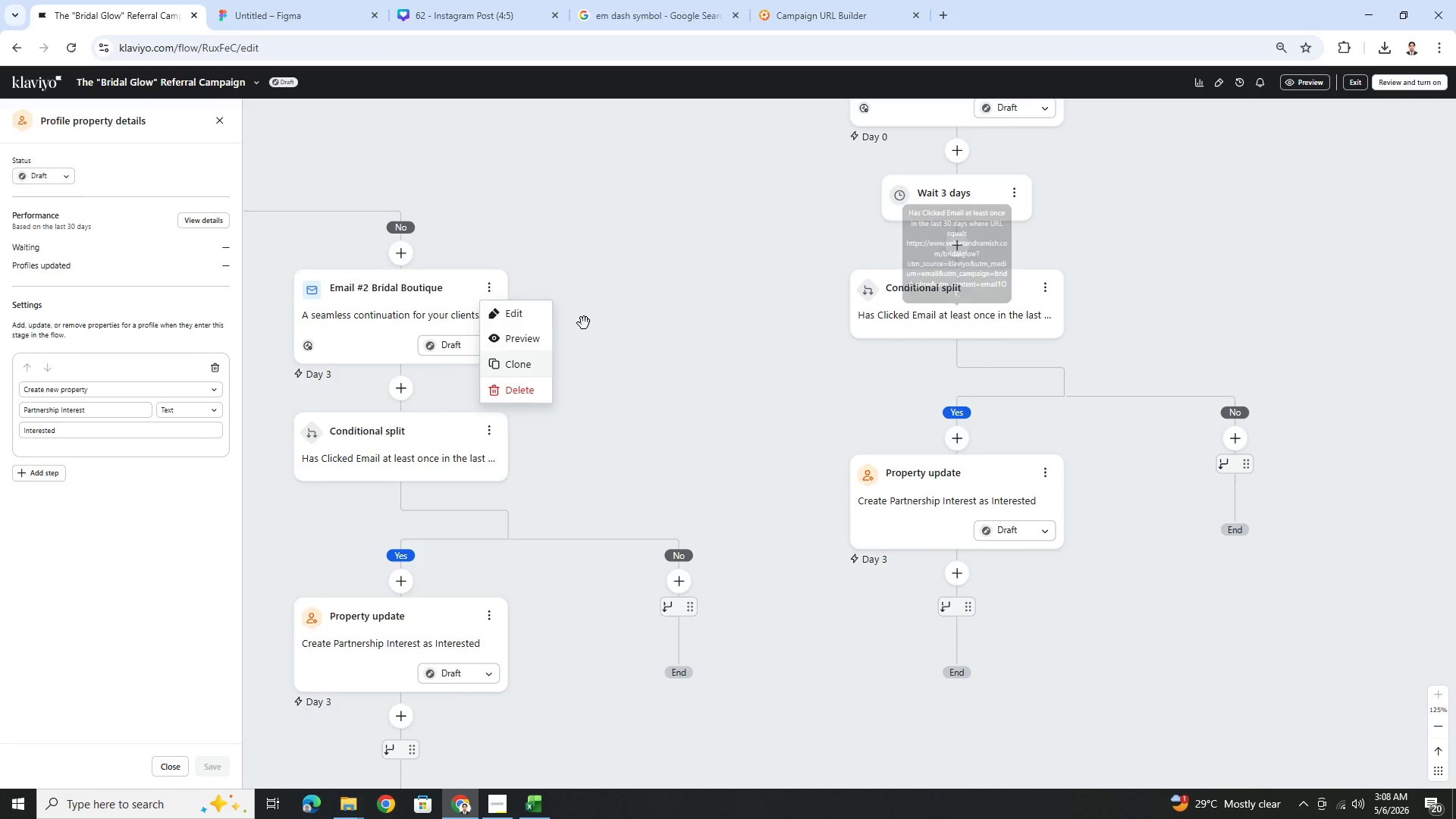 
left_click([537, 353])
 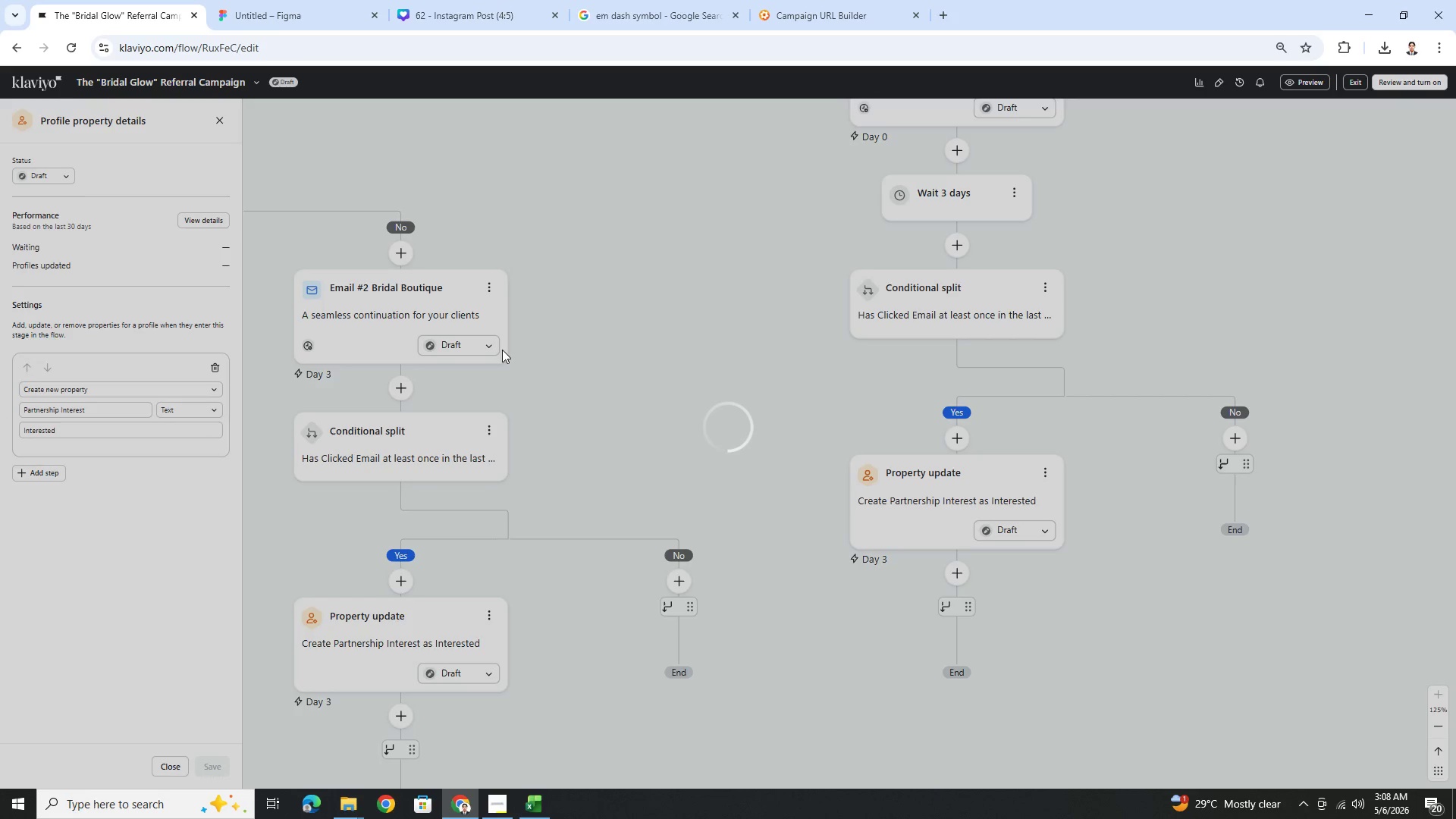 
wait(6.28)
 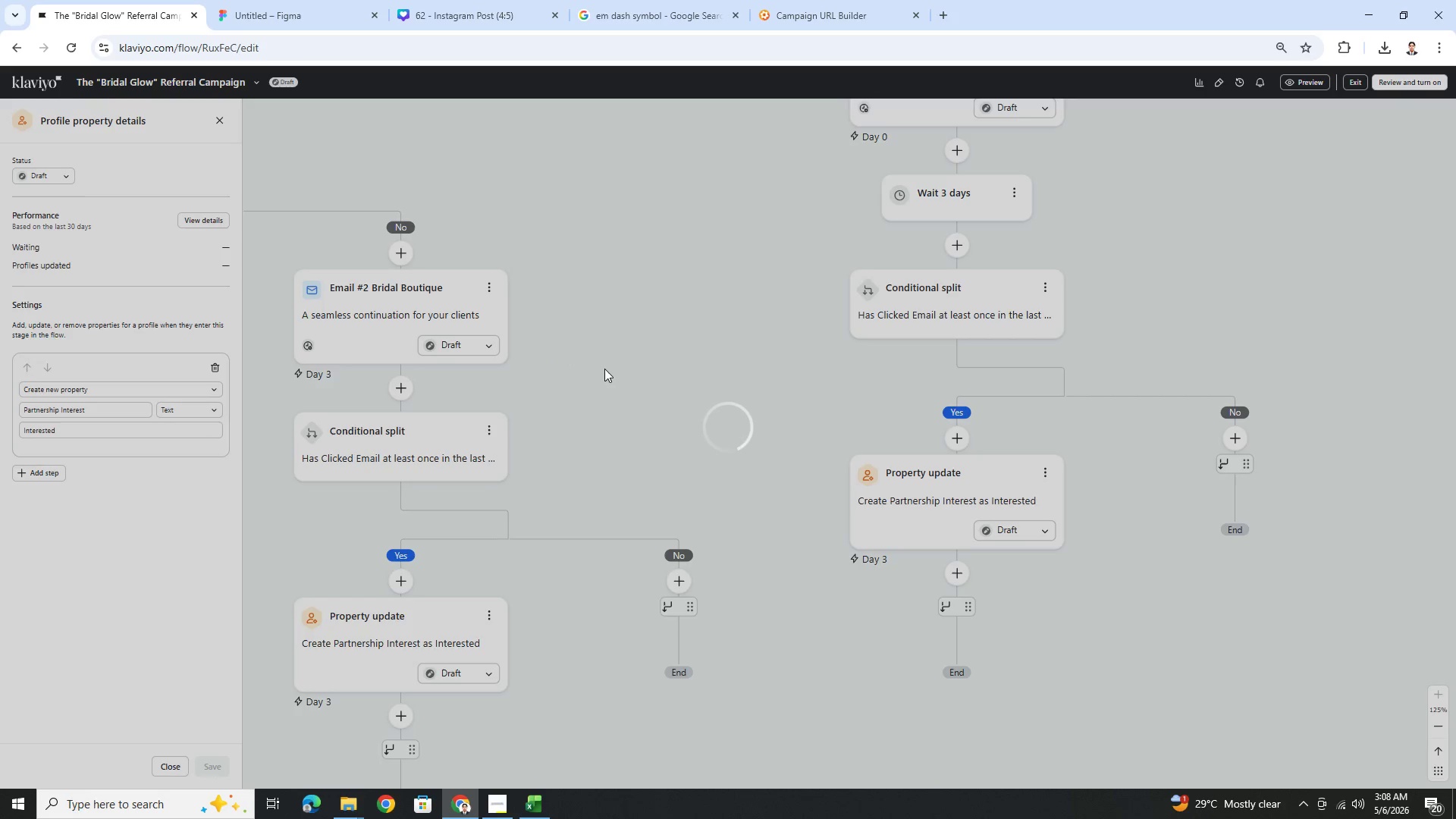 
left_click_drag(start_coordinate=[400, 426], to_coordinate=[1265, 447])
 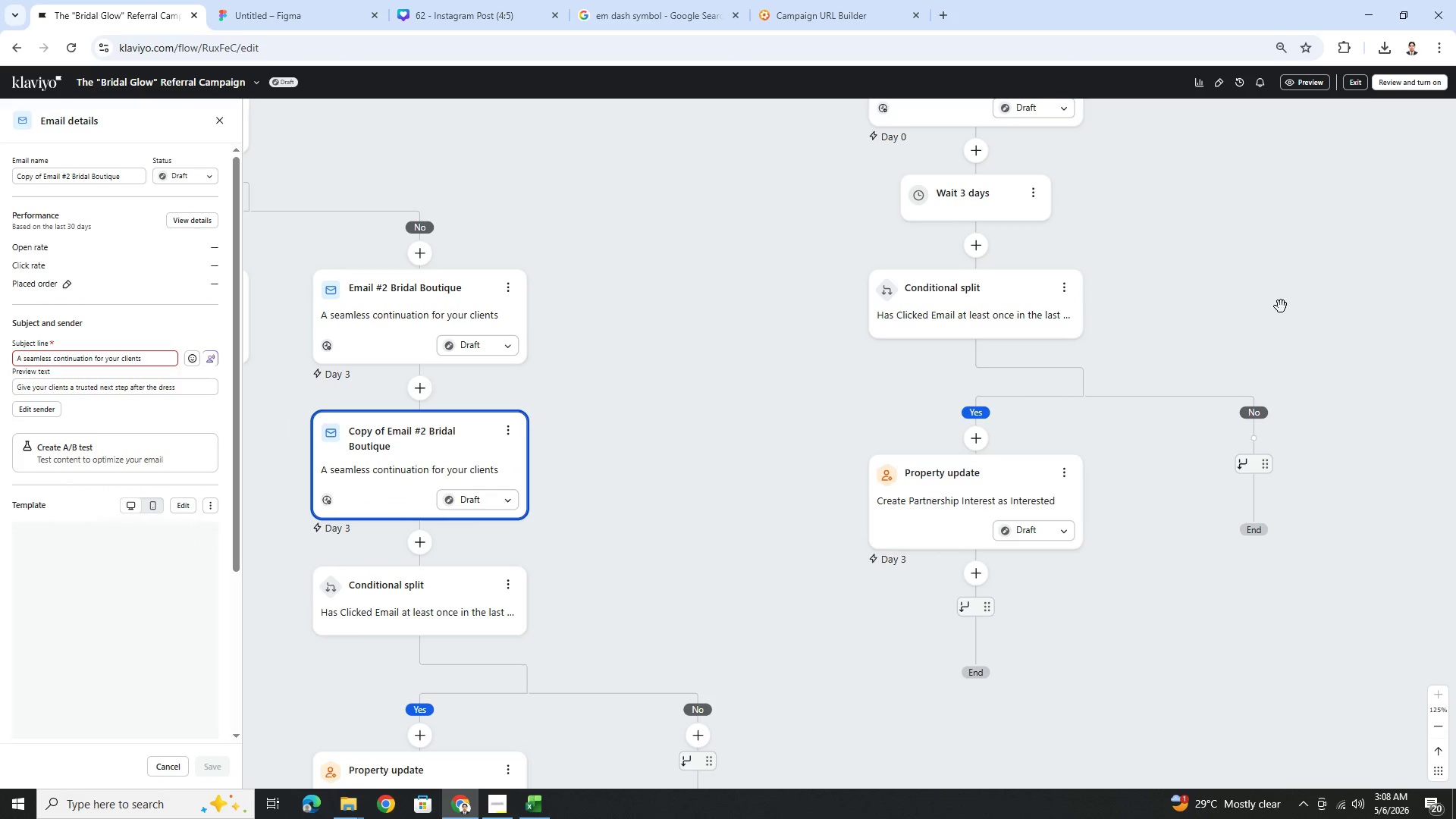 
left_click_drag(start_coordinate=[1265, 293], to_coordinate=[1071, 404])
 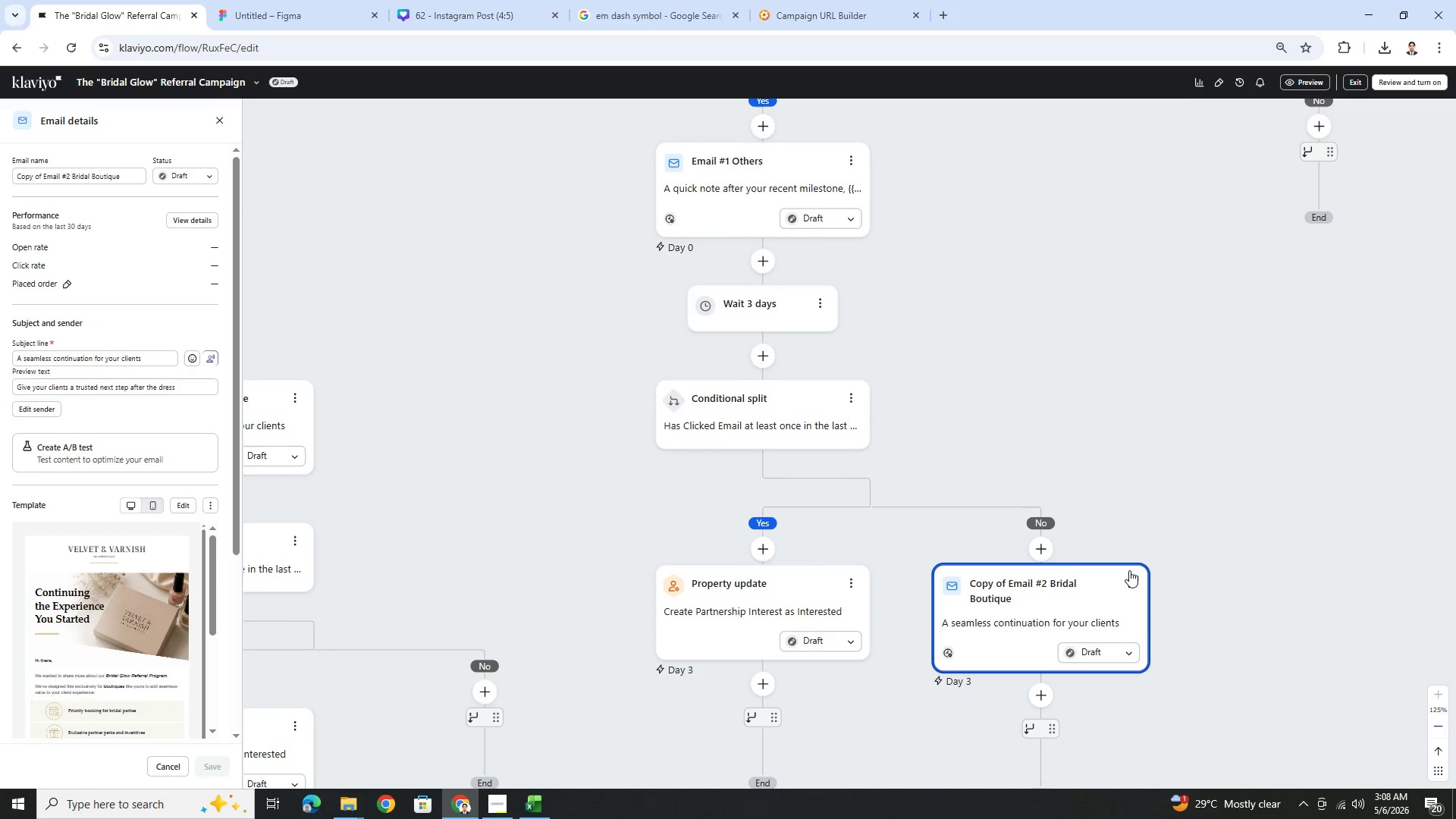 
left_click([1132, 580])
 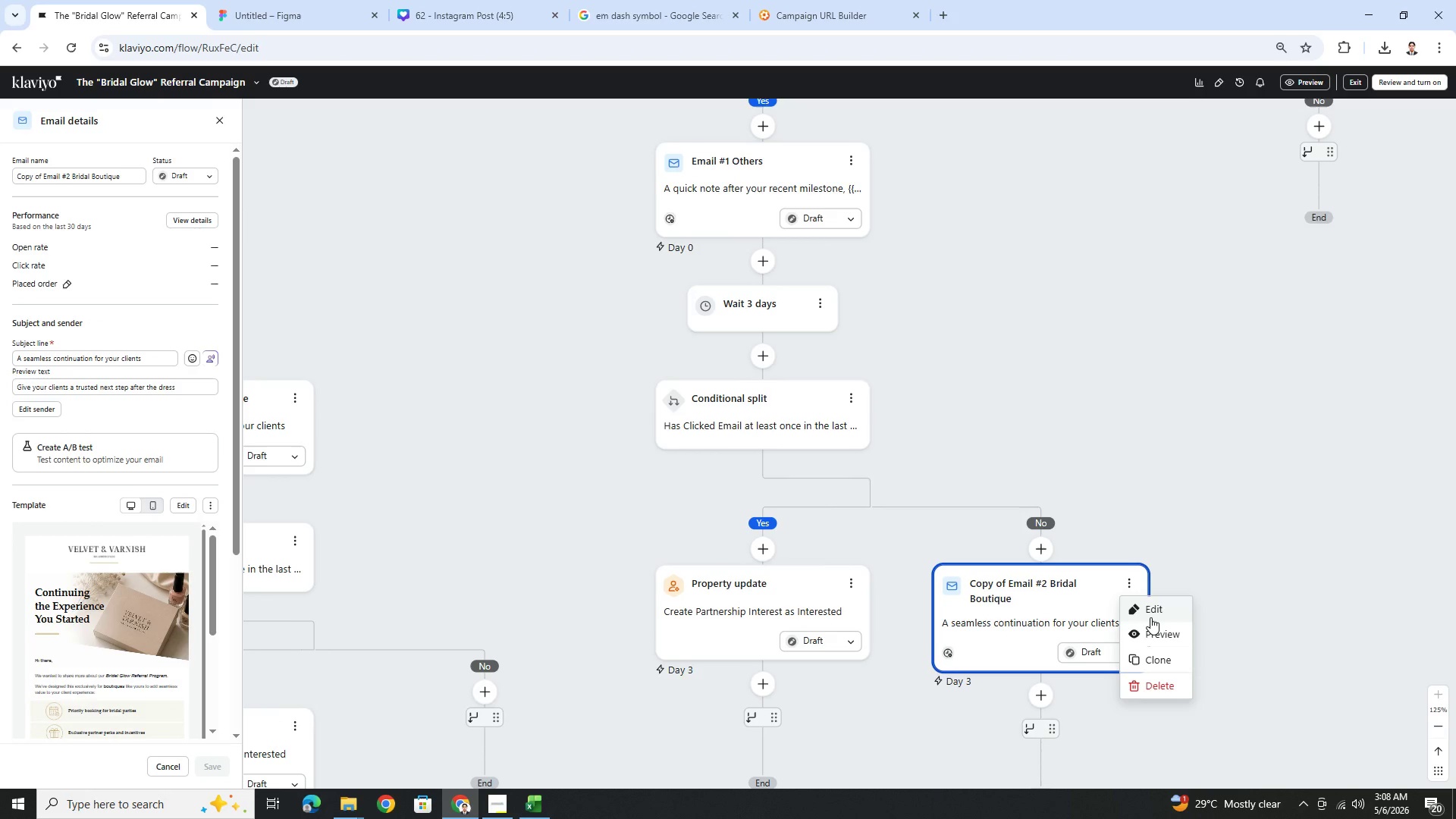 
left_click([1150, 617])
 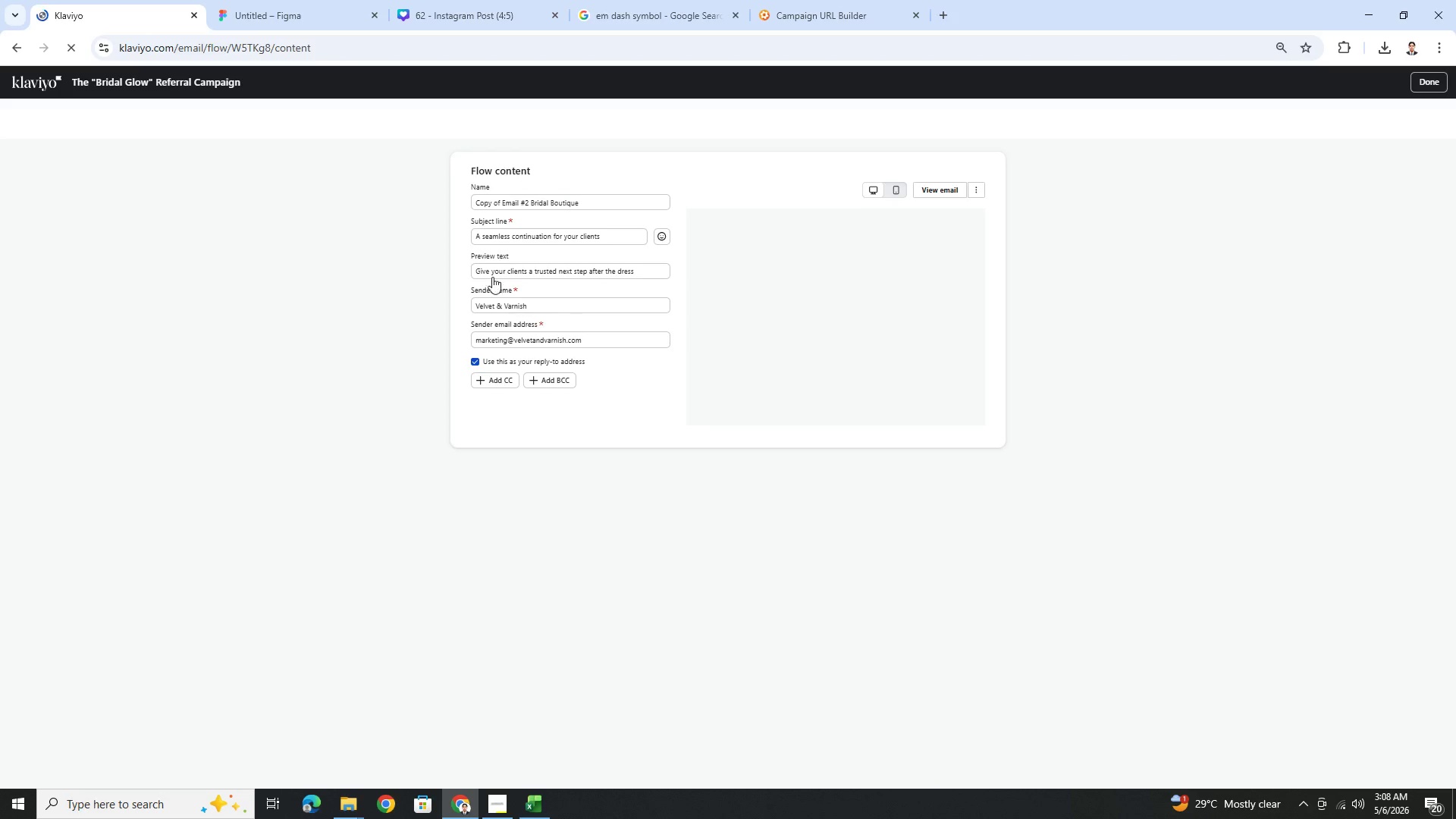 
wait(6.12)
 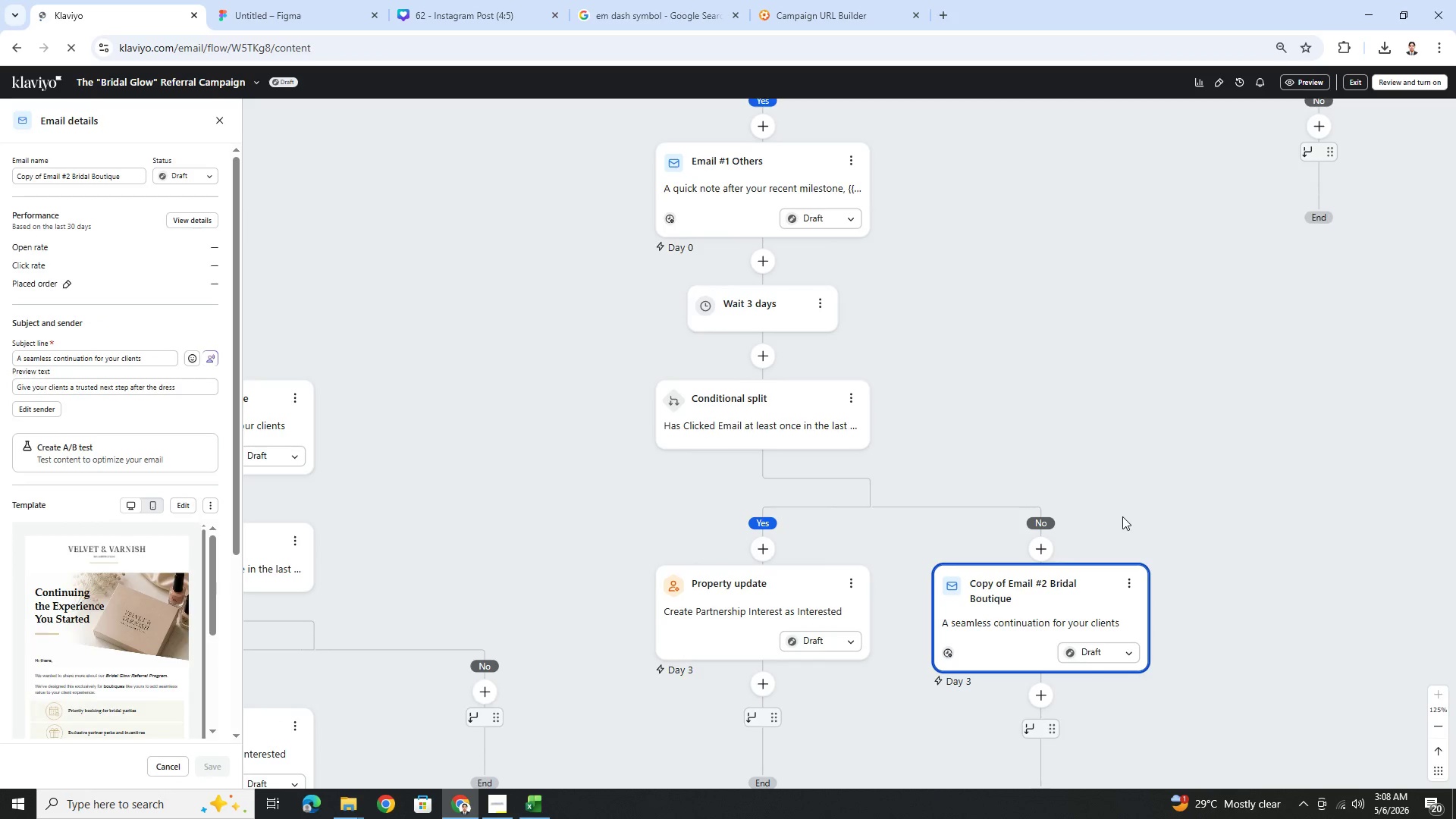 
left_click_drag(start_coordinate=[500, 219], to_coordinate=[415, 215])
 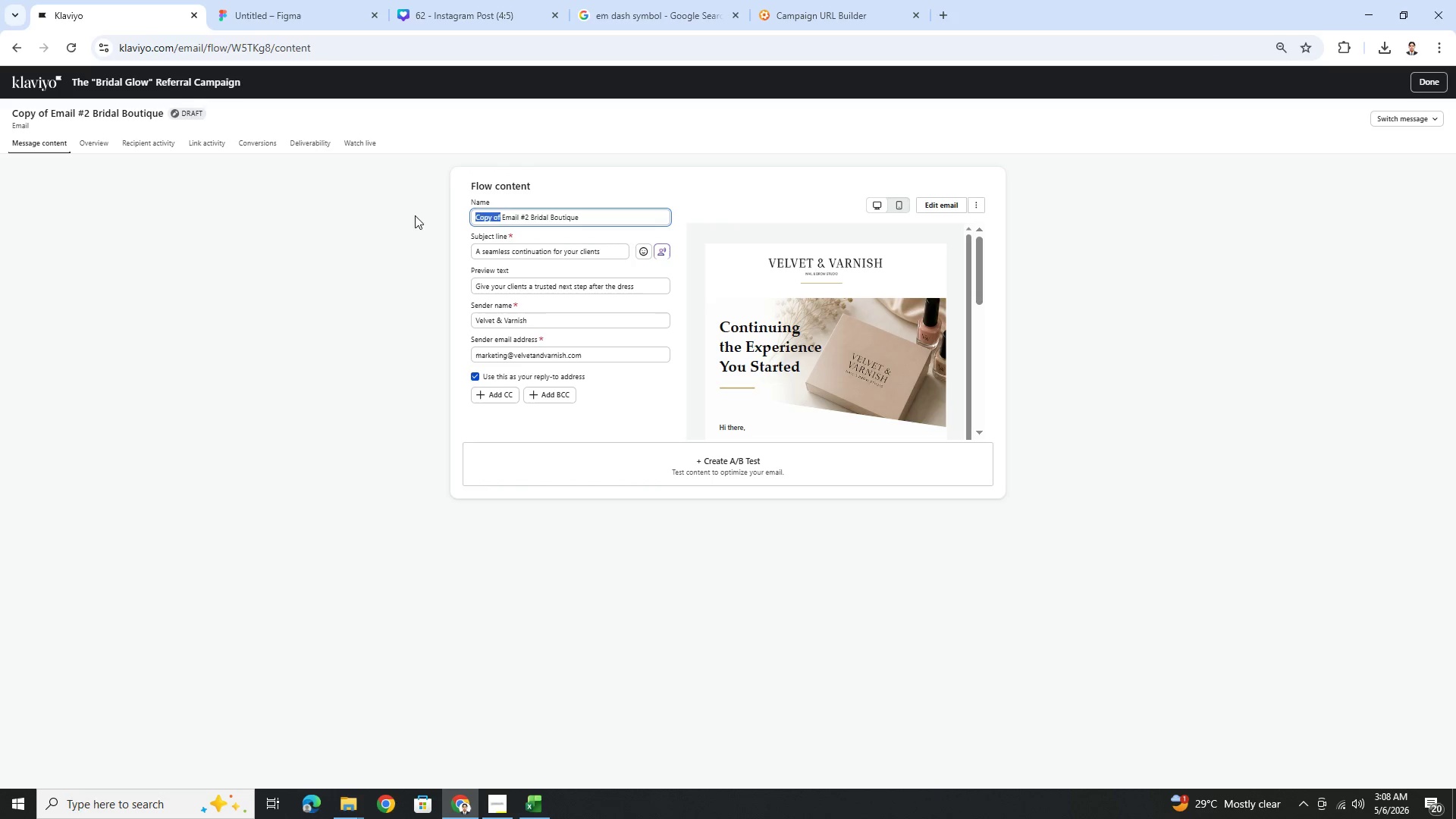 
key(Backspace)
 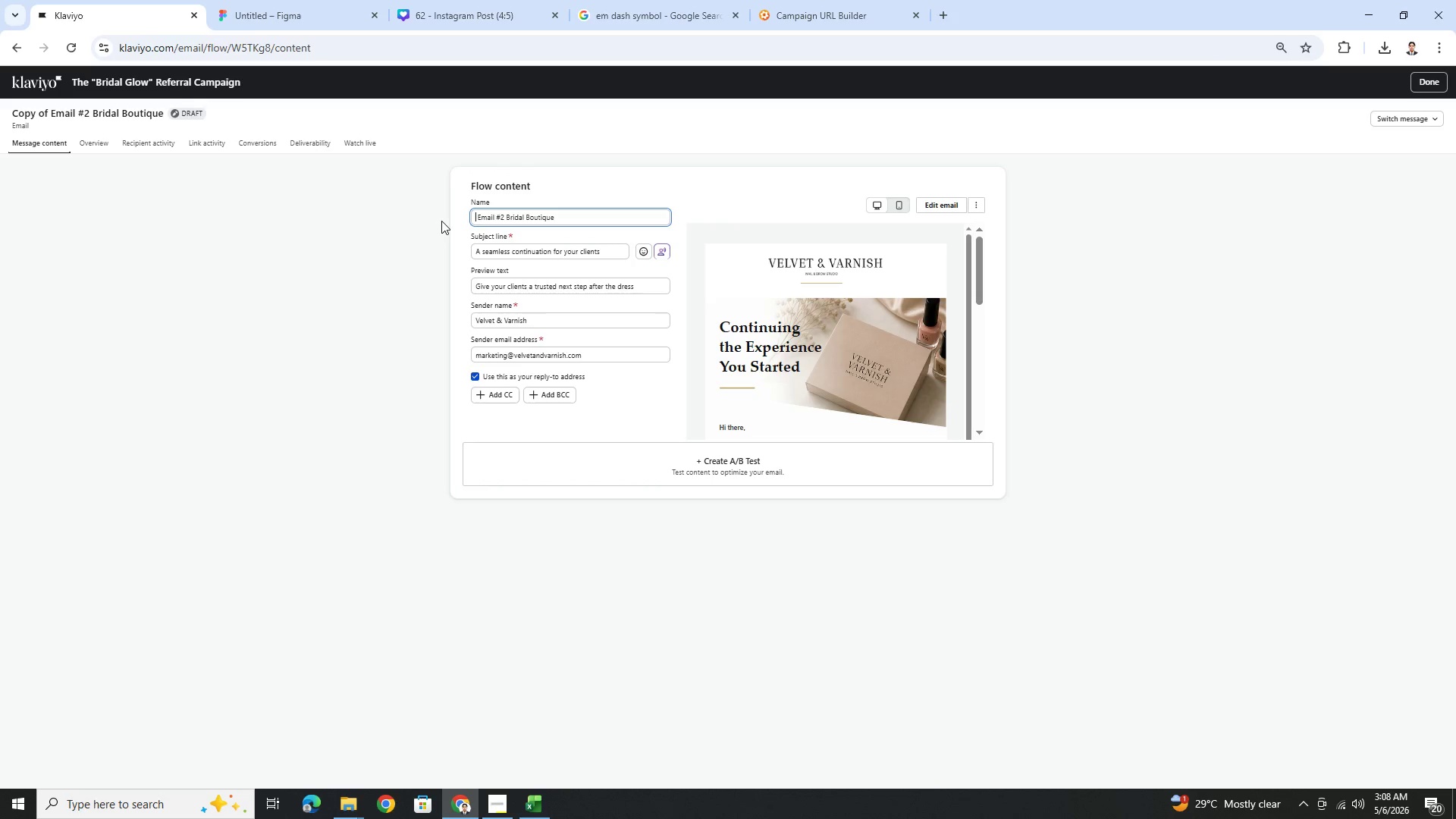 
key(Delete)
 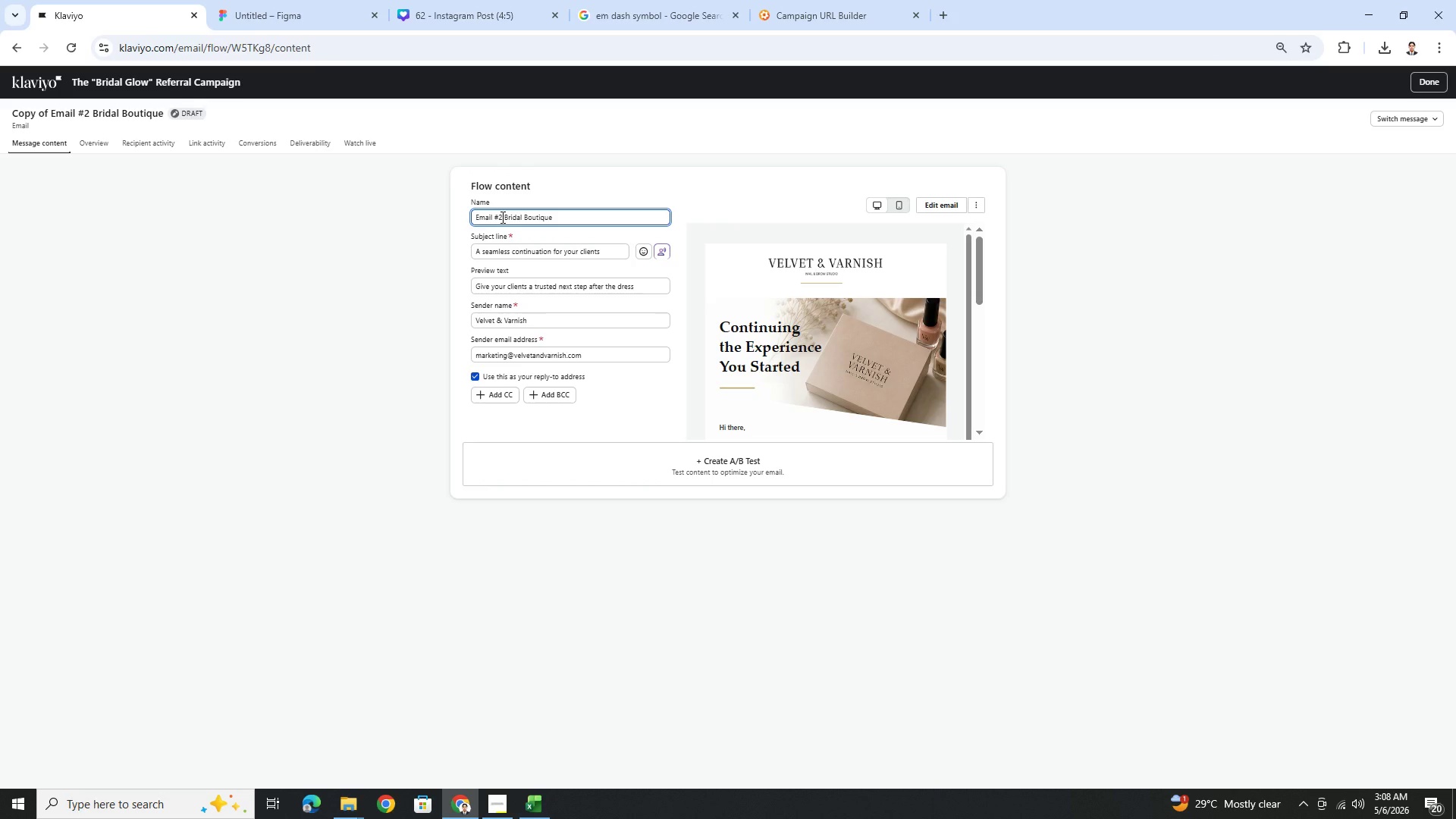 
left_click([501, 217])
 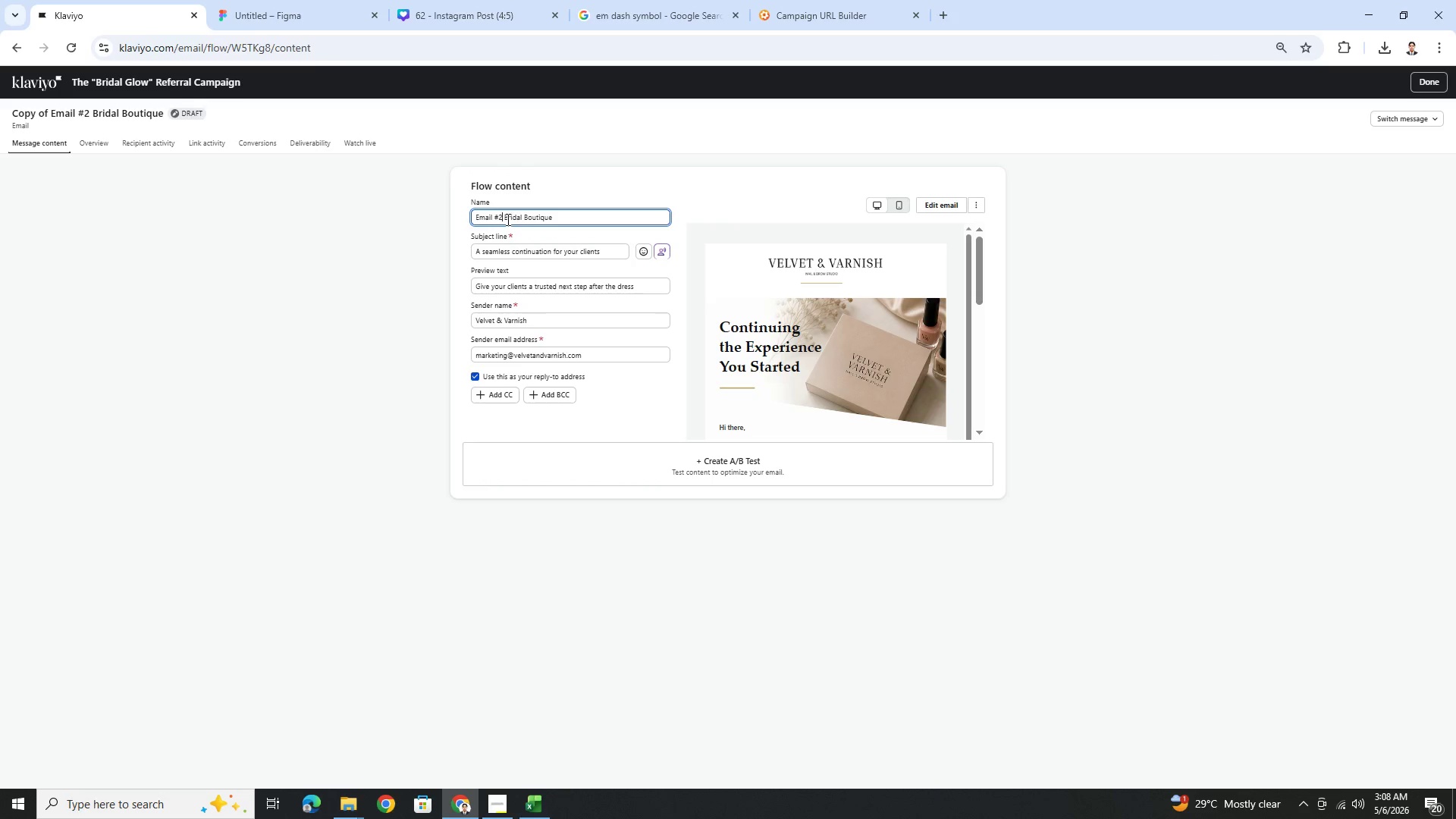 
left_click_drag(start_coordinate=[506, 219], to_coordinate=[613, 227])
 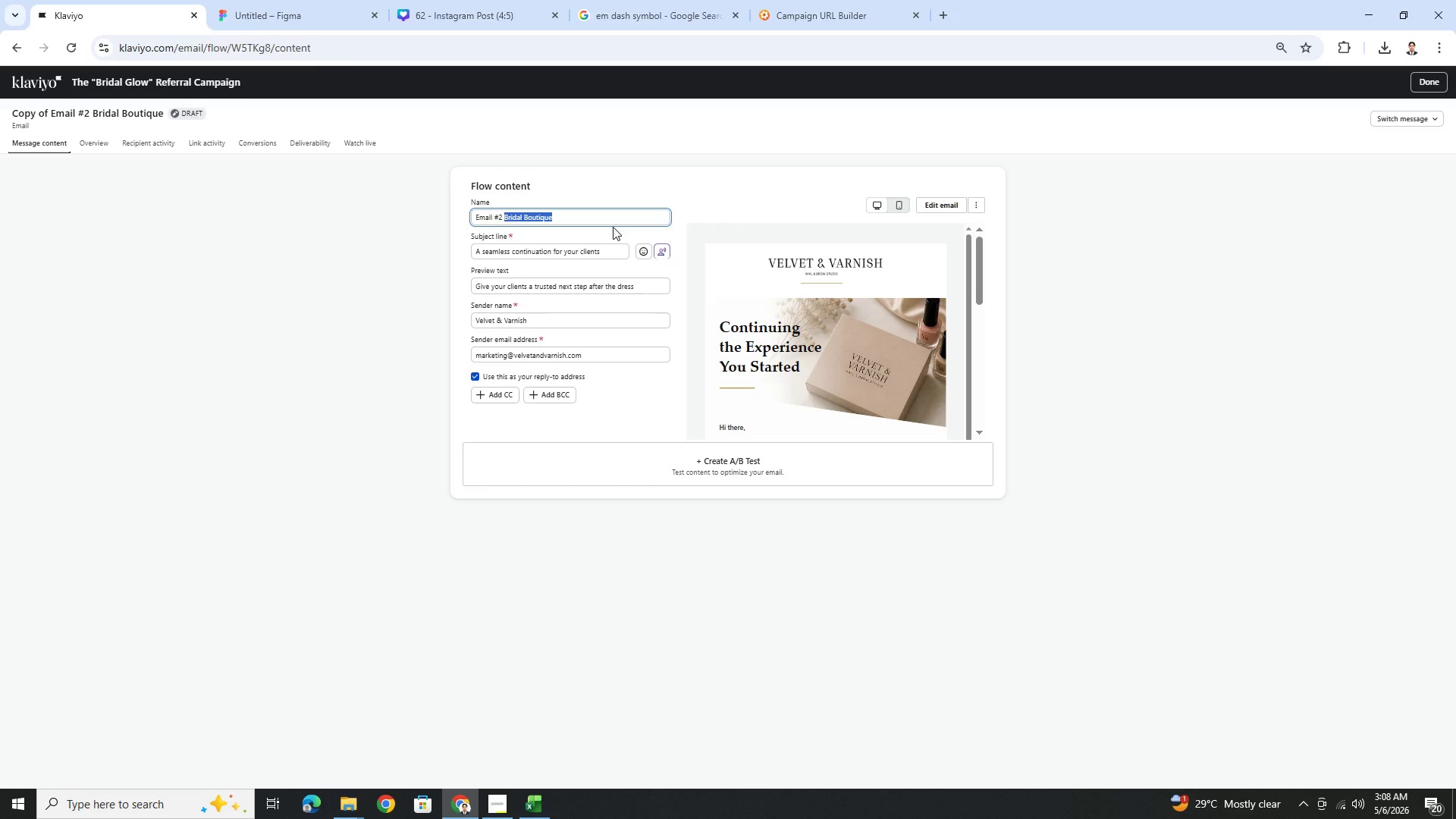 
type(Others)
 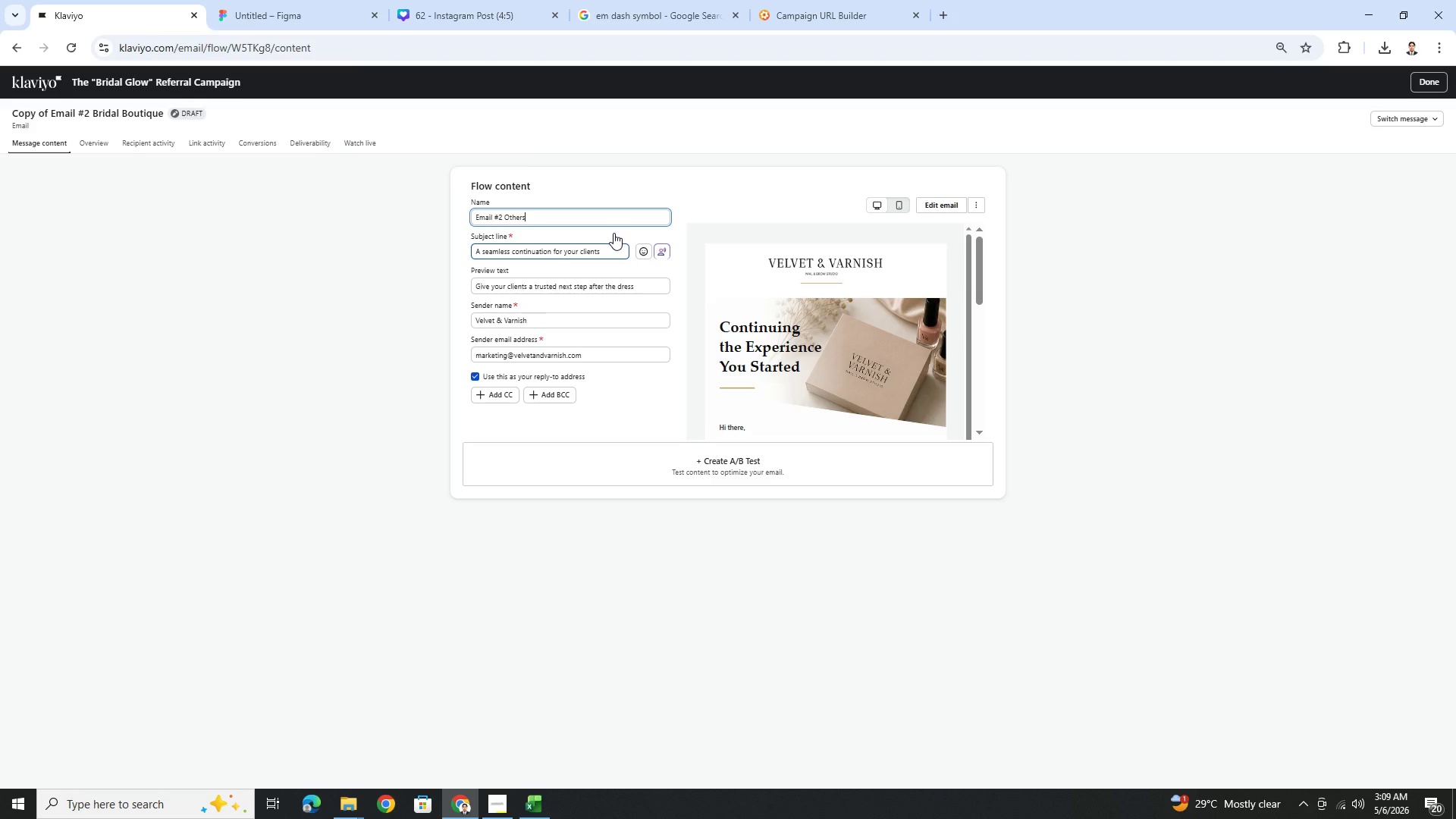 
wait(18.08)
 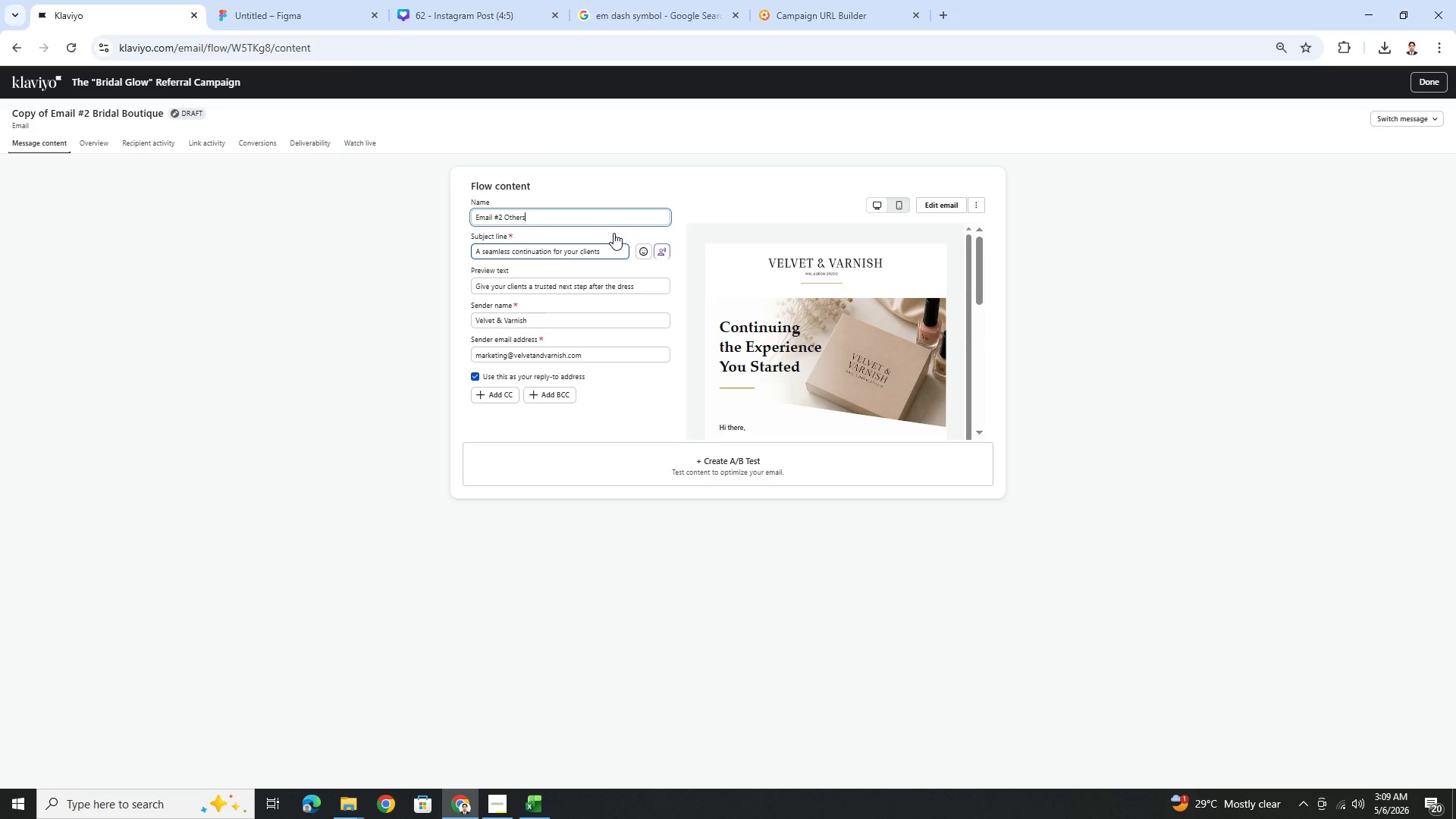 
double_click([599, 256])
 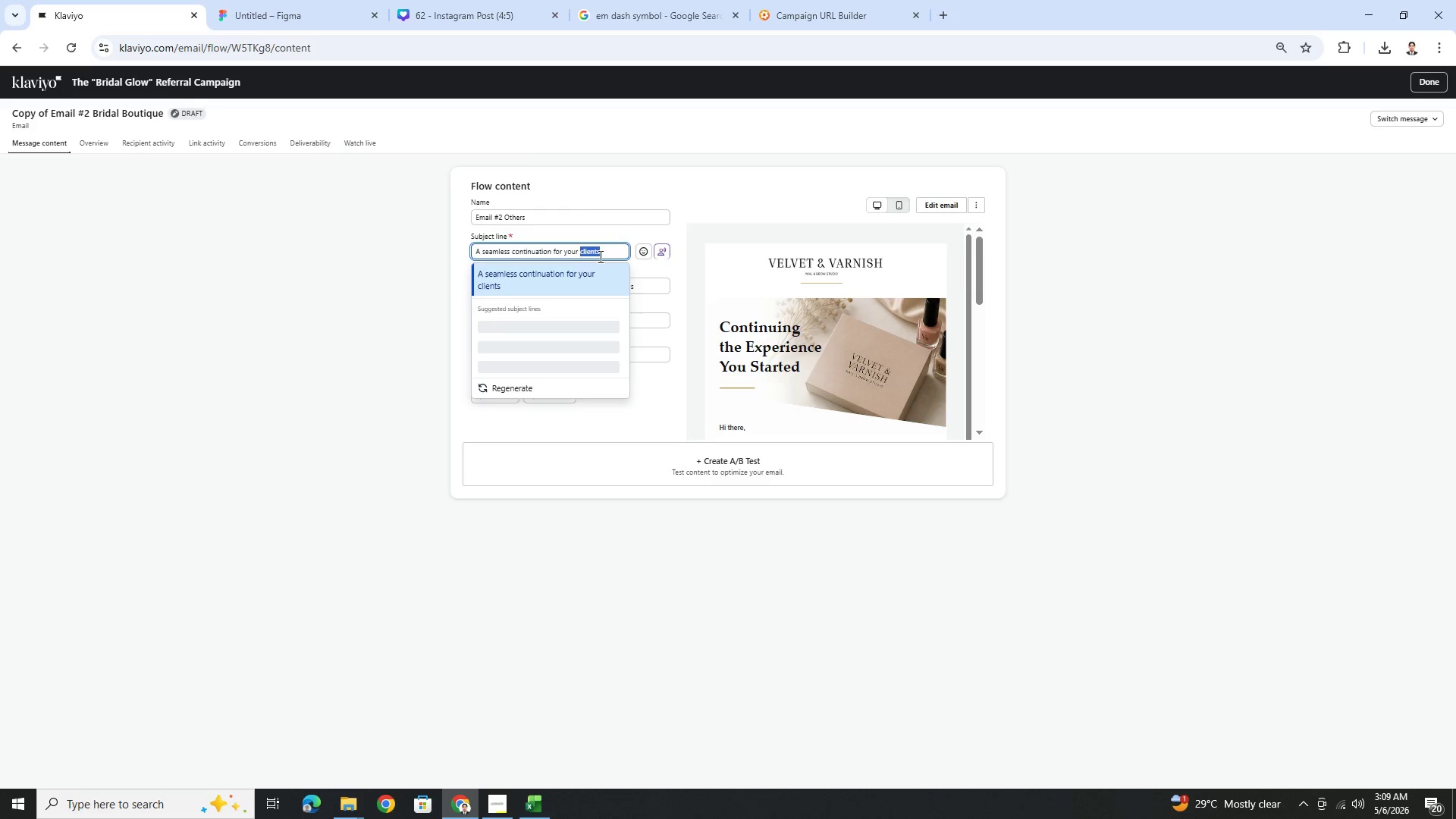 
triple_click([599, 256])
 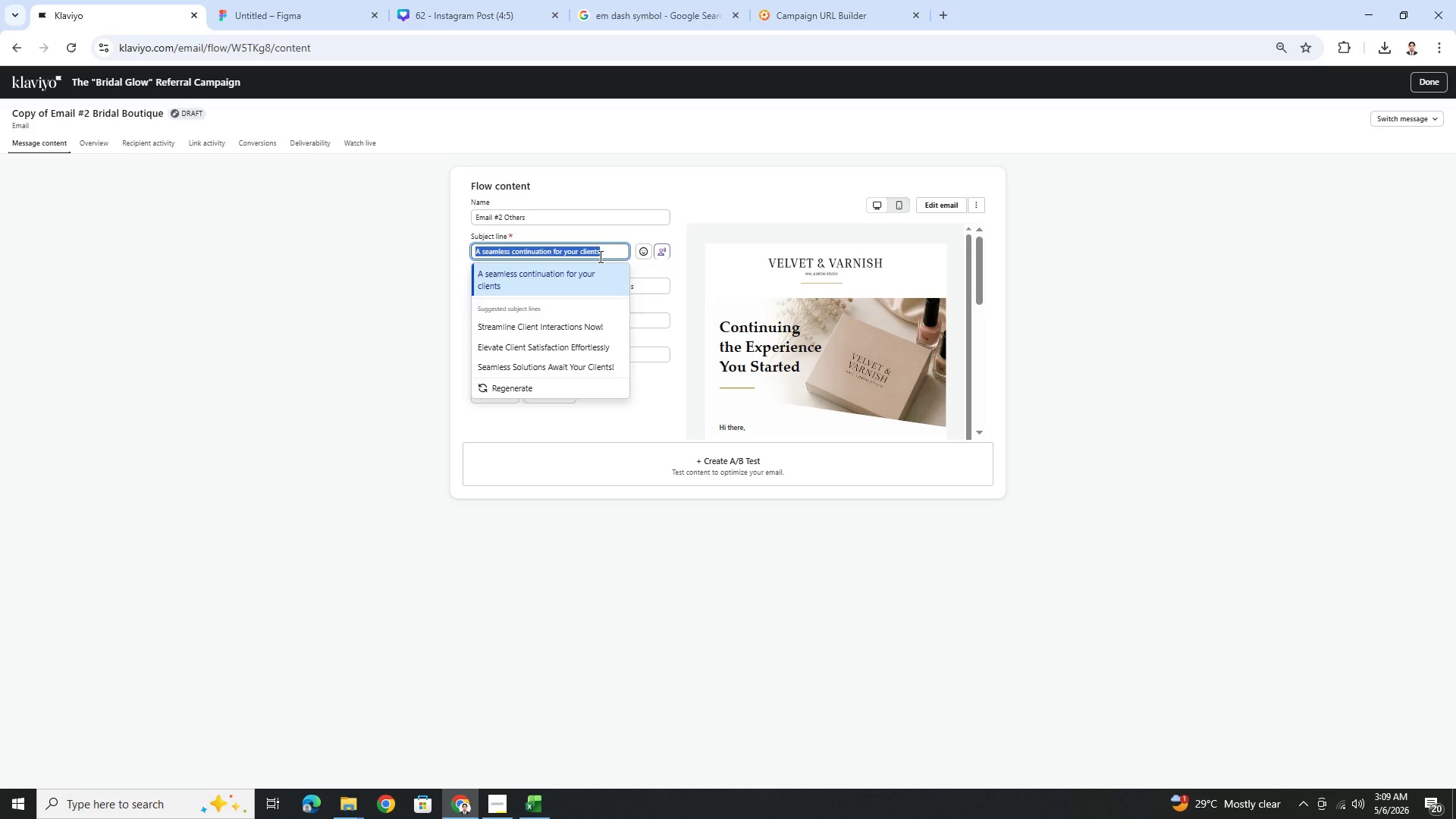 
wait(11.73)
 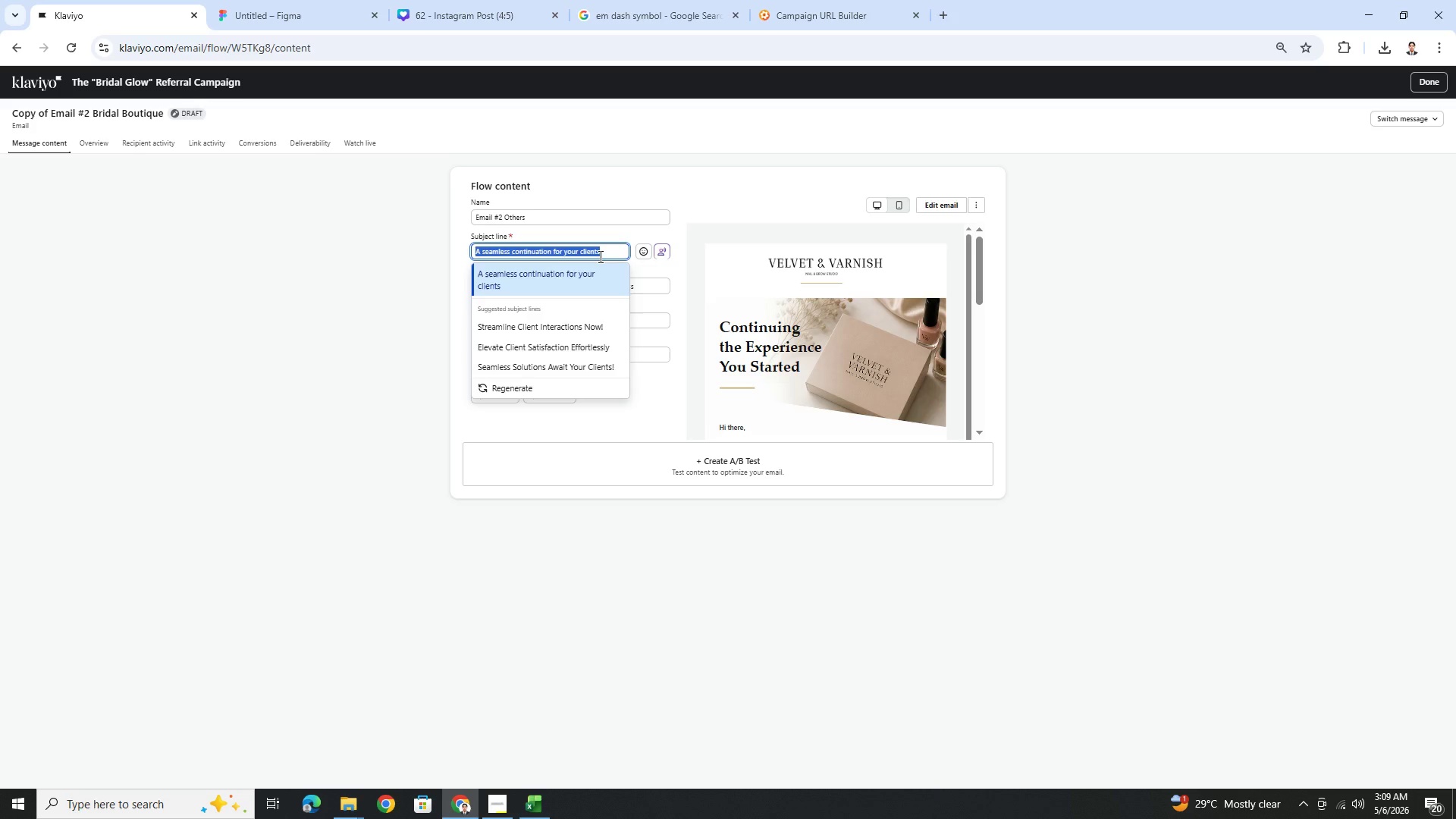 
type(A simple way to elevate your client experience)
 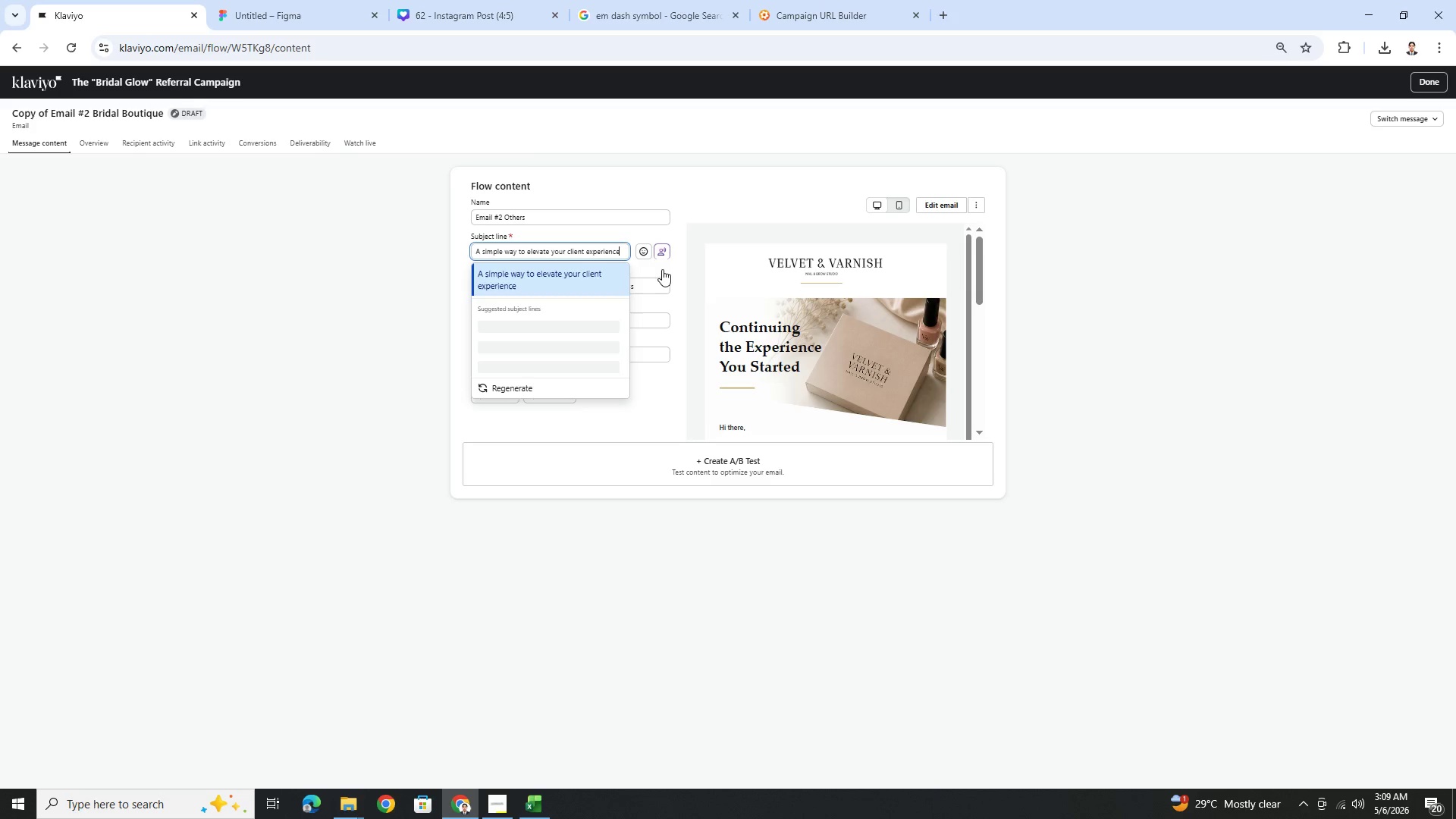 
left_click([674, 270])
 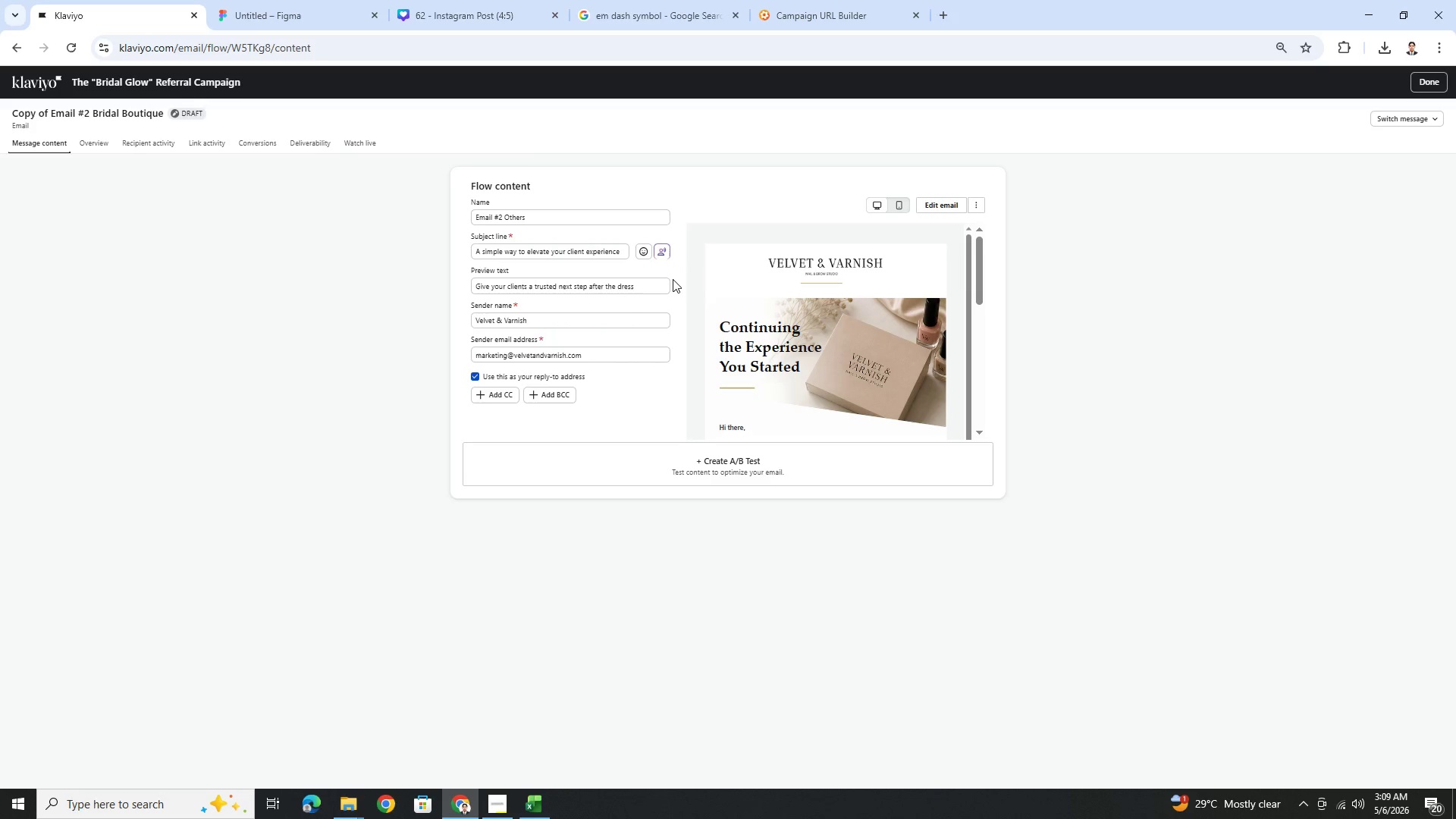 
wait(8.44)
 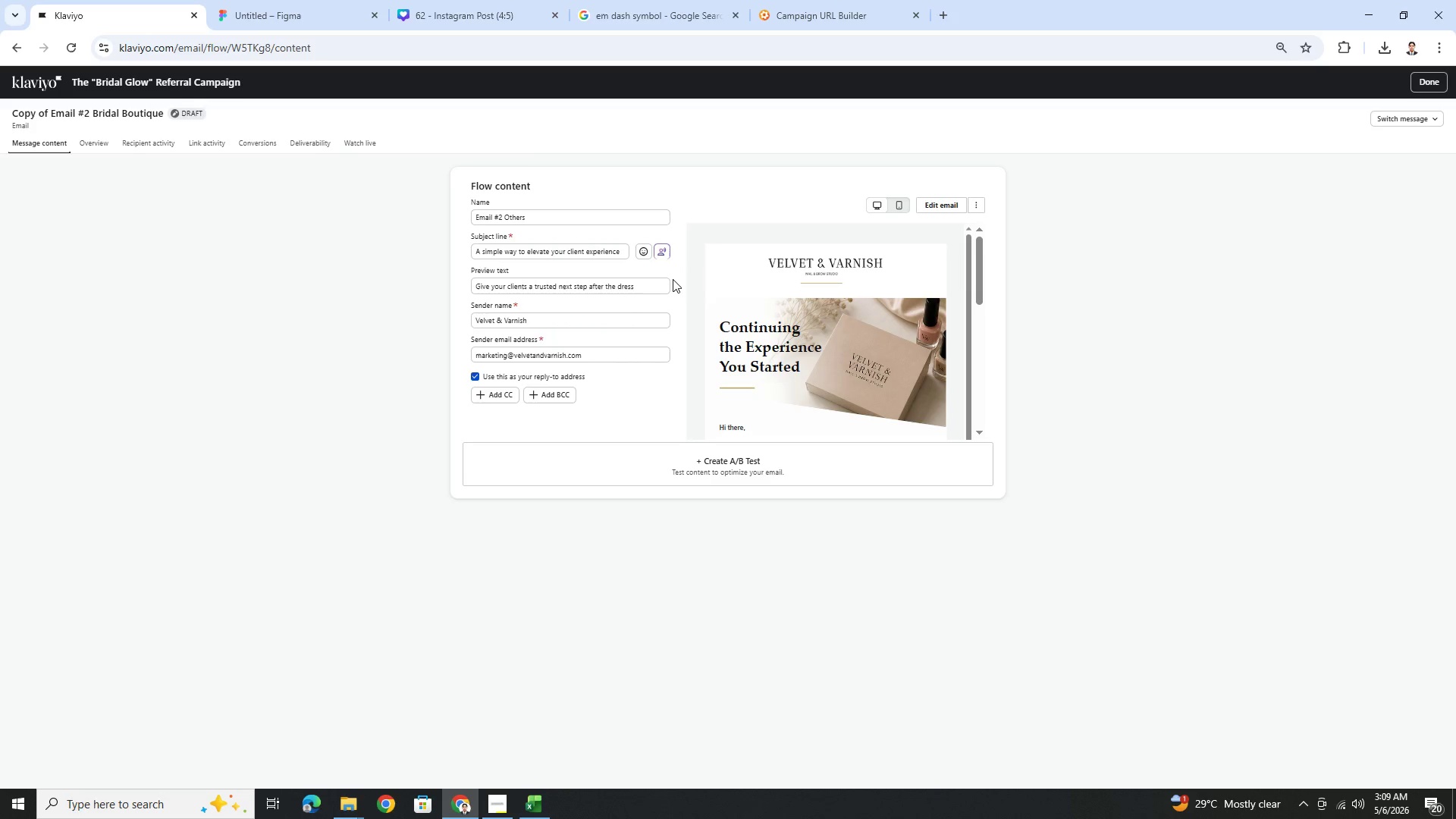 
double_click([659, 289])
 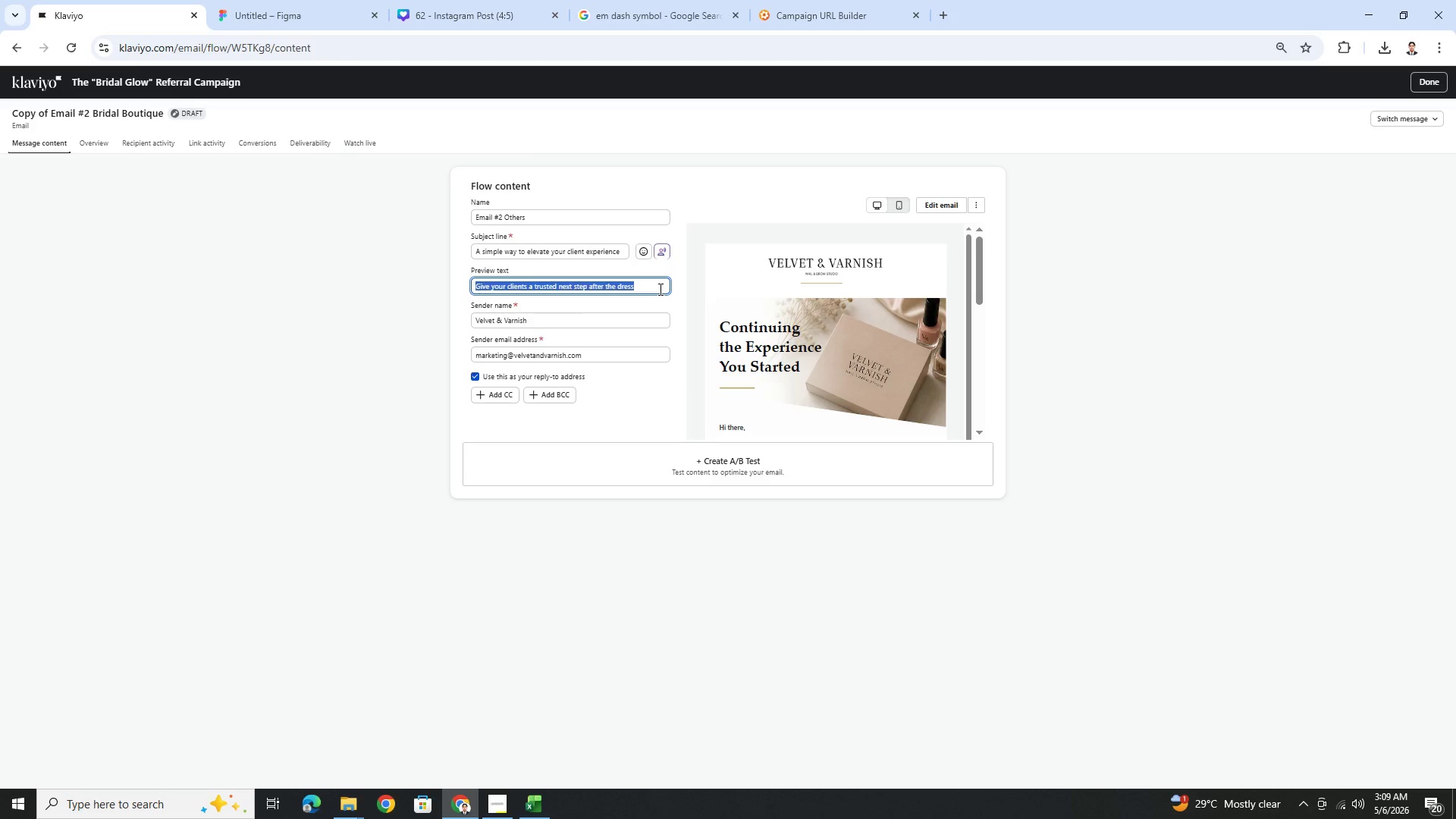 
triple_click([659, 289])
 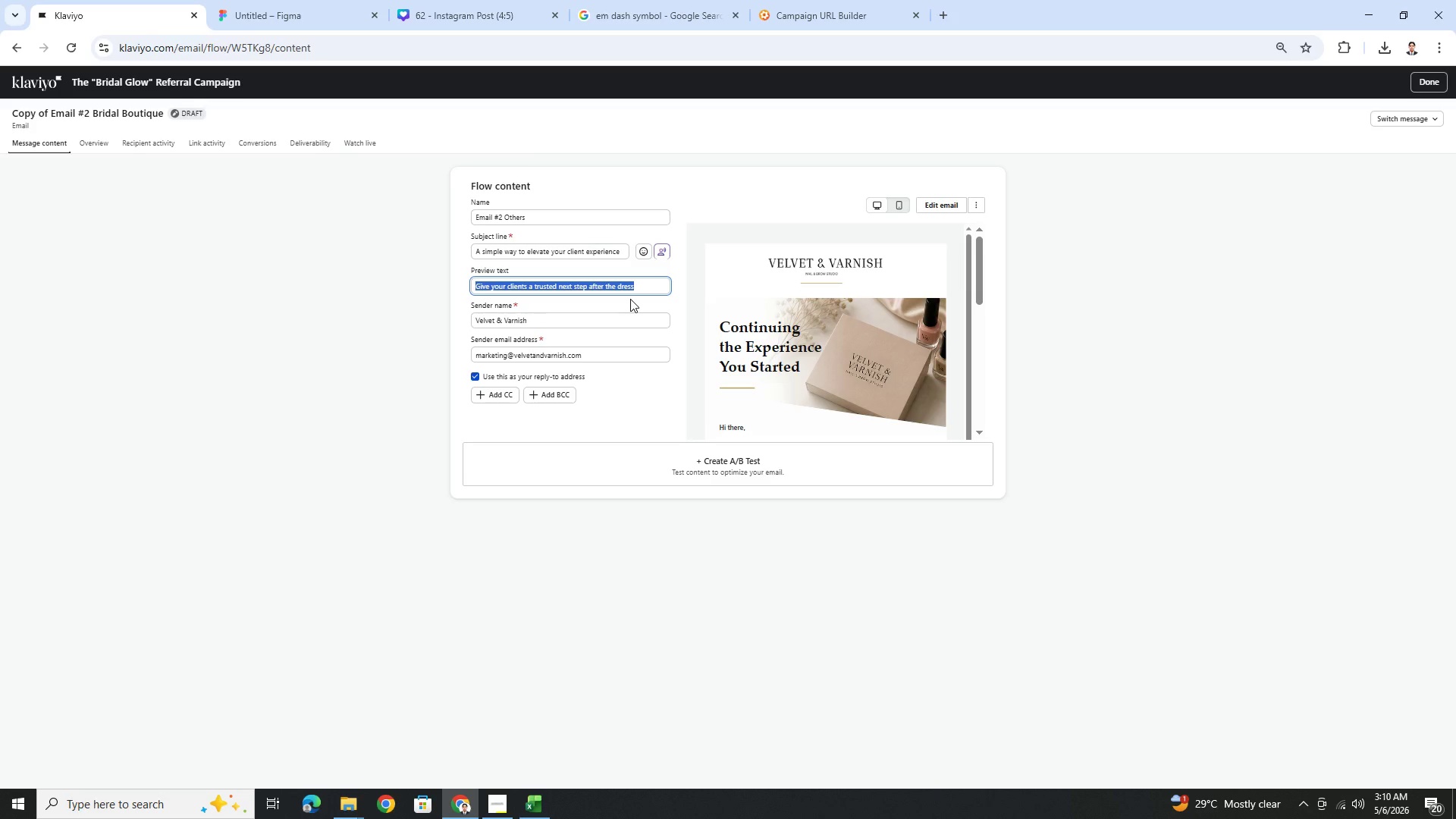 
wait(29.0)
 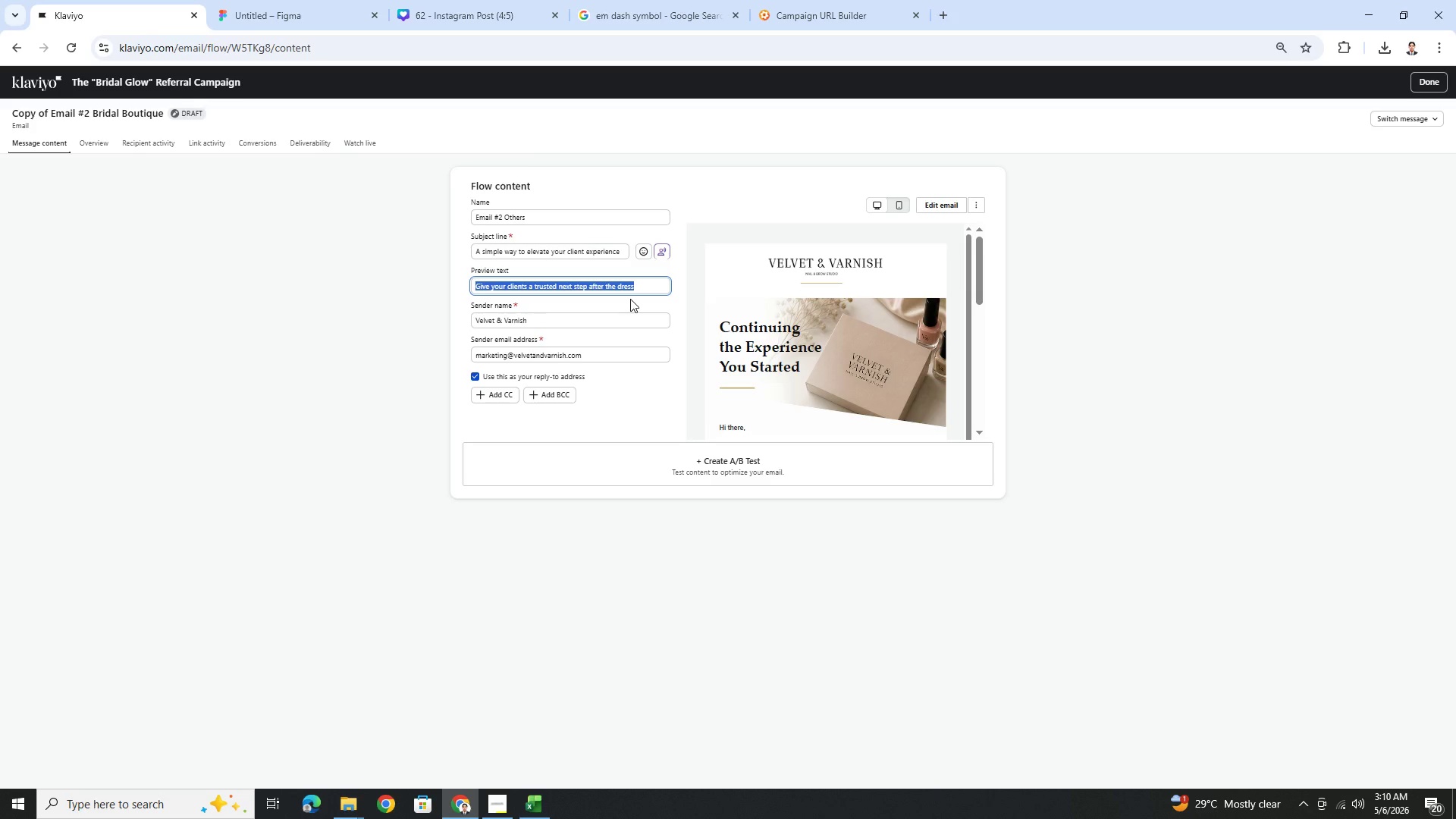 
double_click([539, 287])
 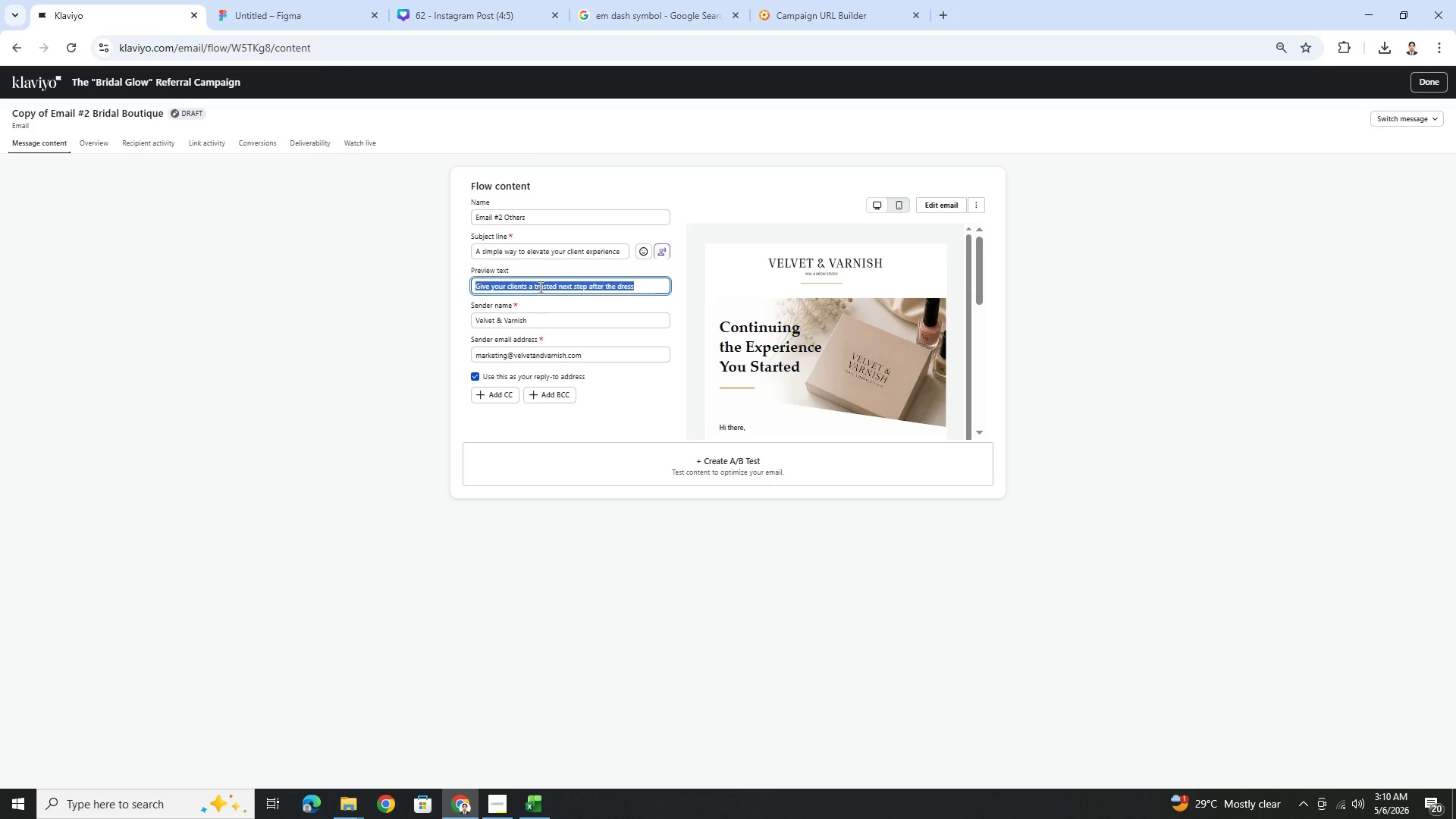 
triple_click([539, 287])
 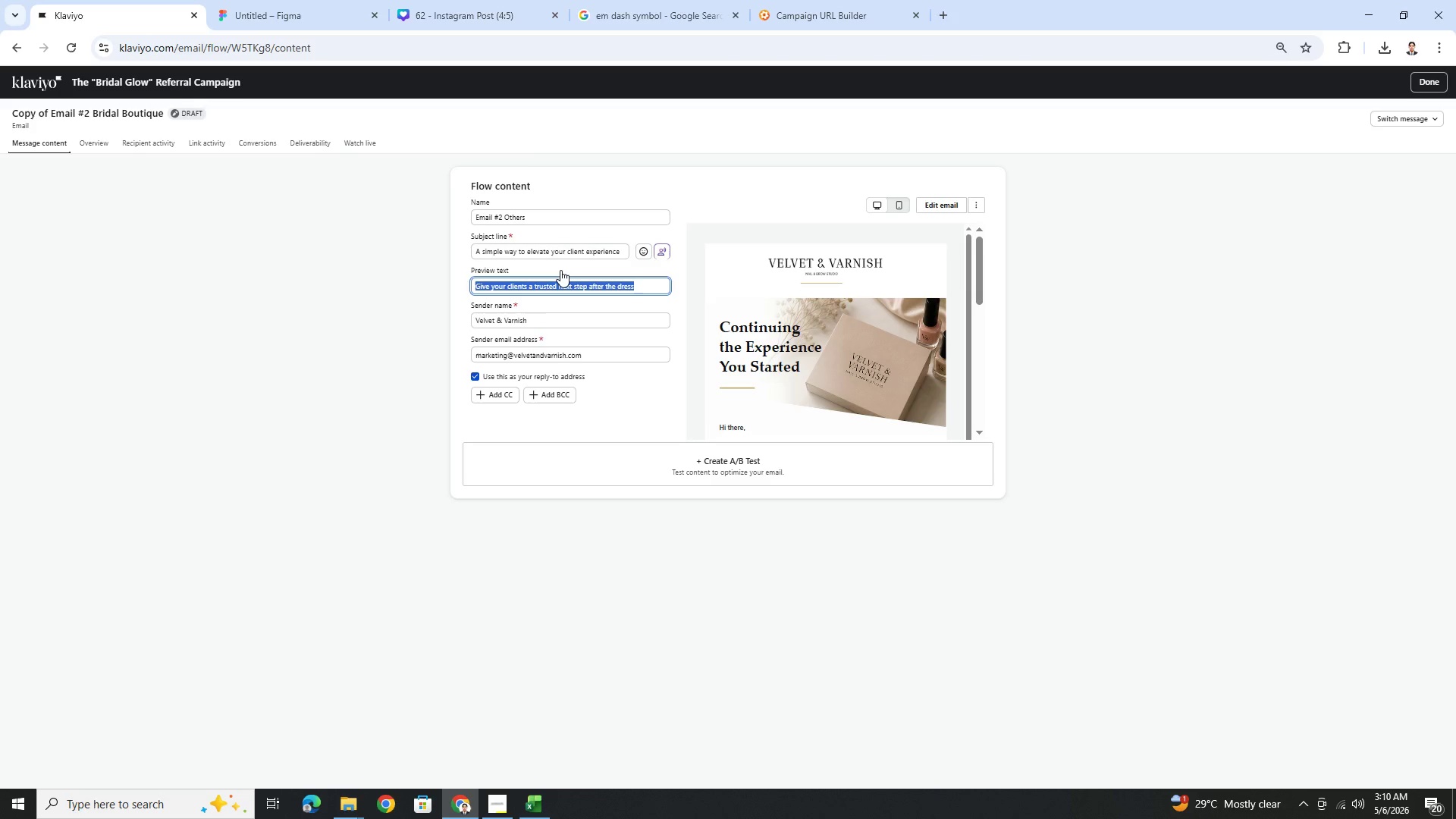 
wait(30.19)
 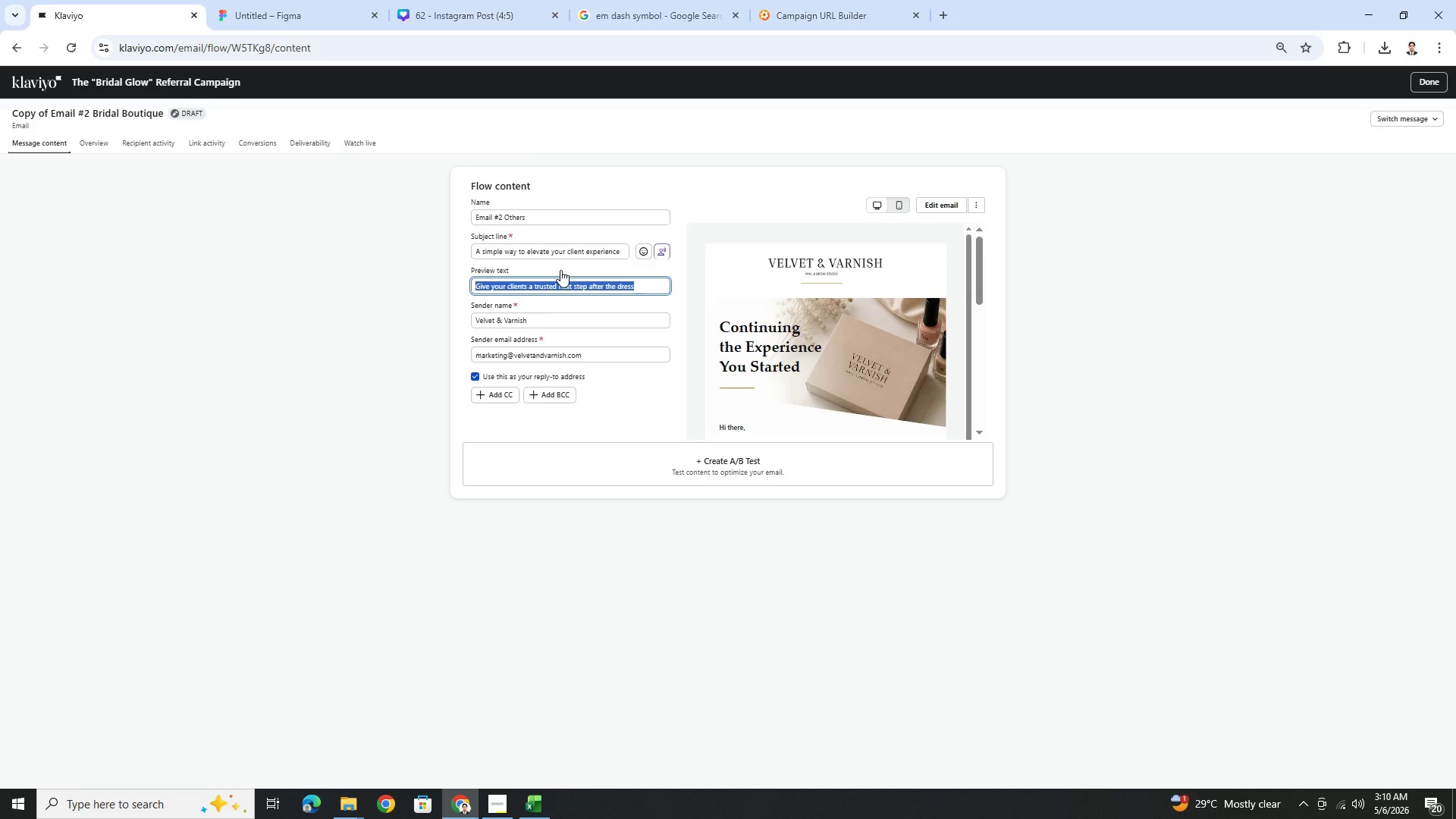 
left_click([563, 253])
 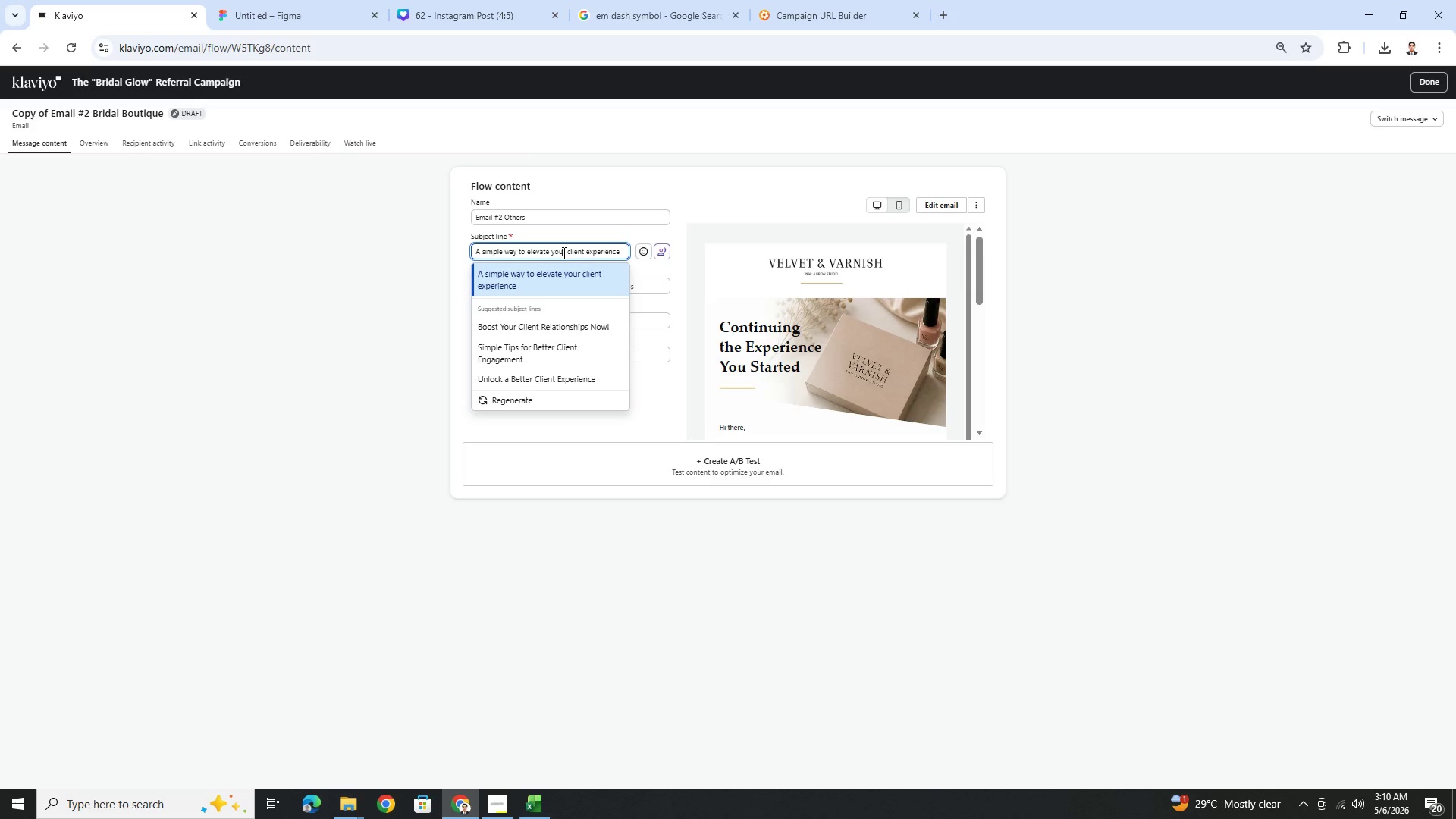 
double_click([563, 253])
 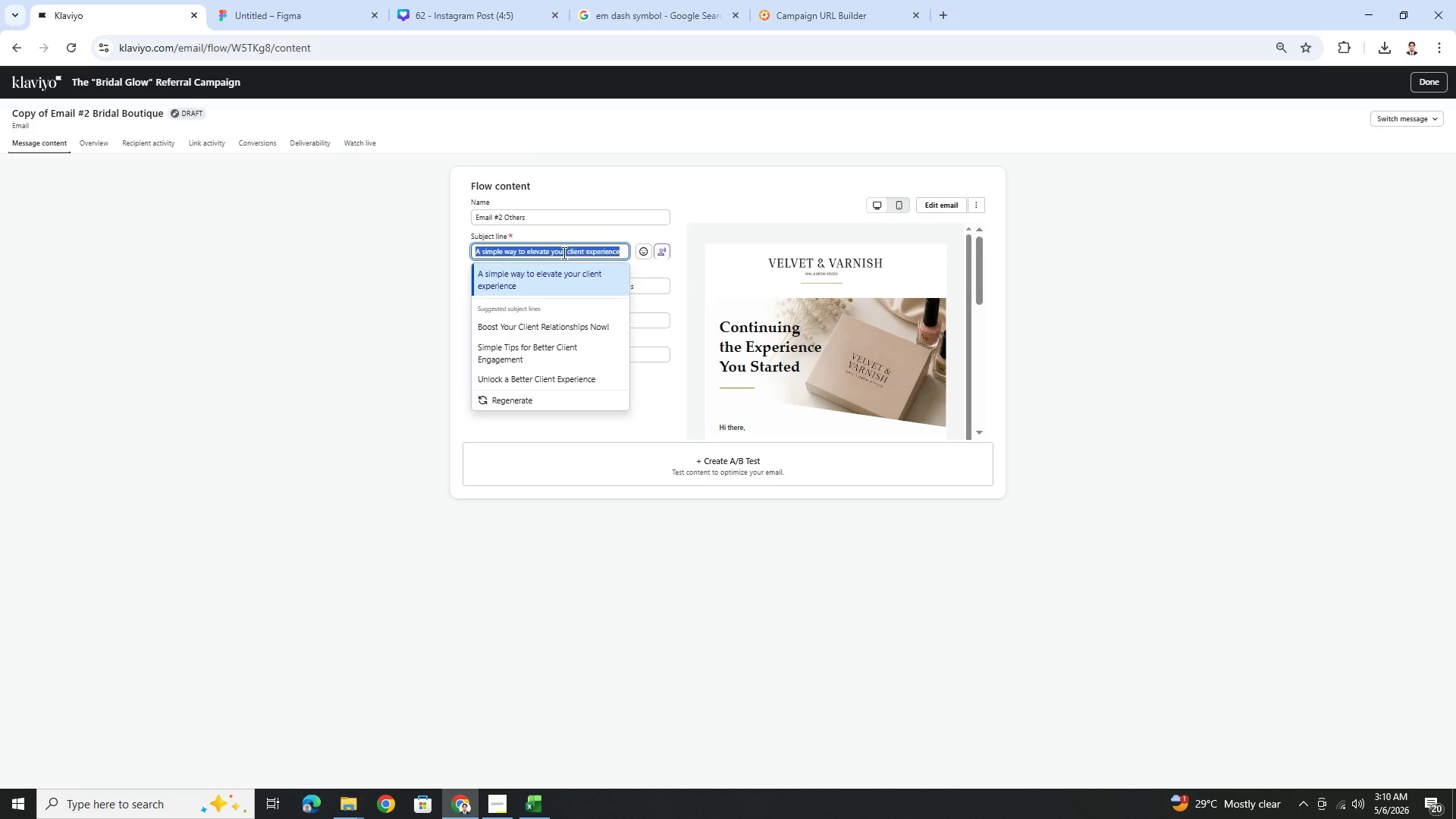 
triple_click([563, 253])
 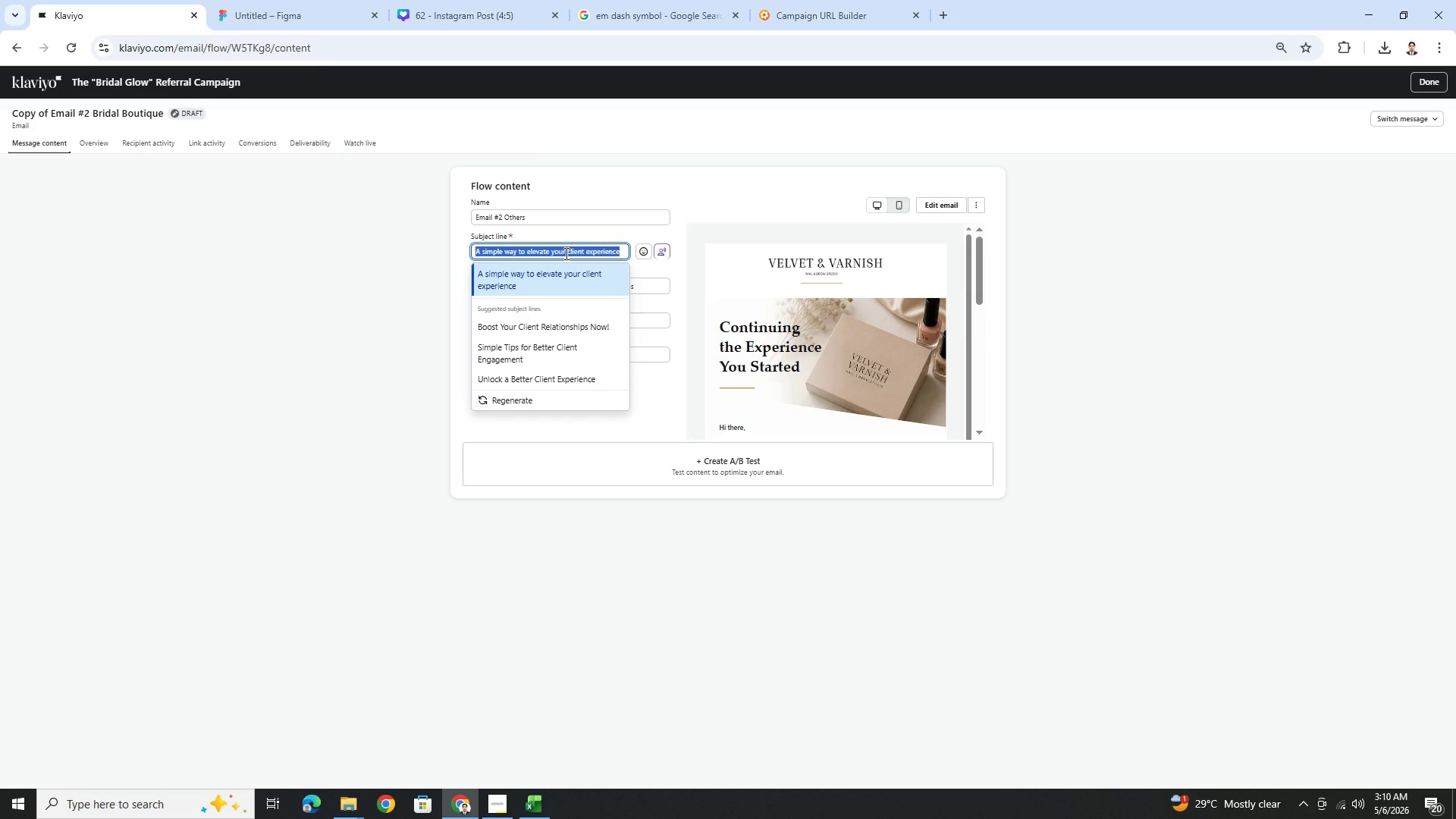 
hold_key(key=ShiftLeft, duration=0.91)
 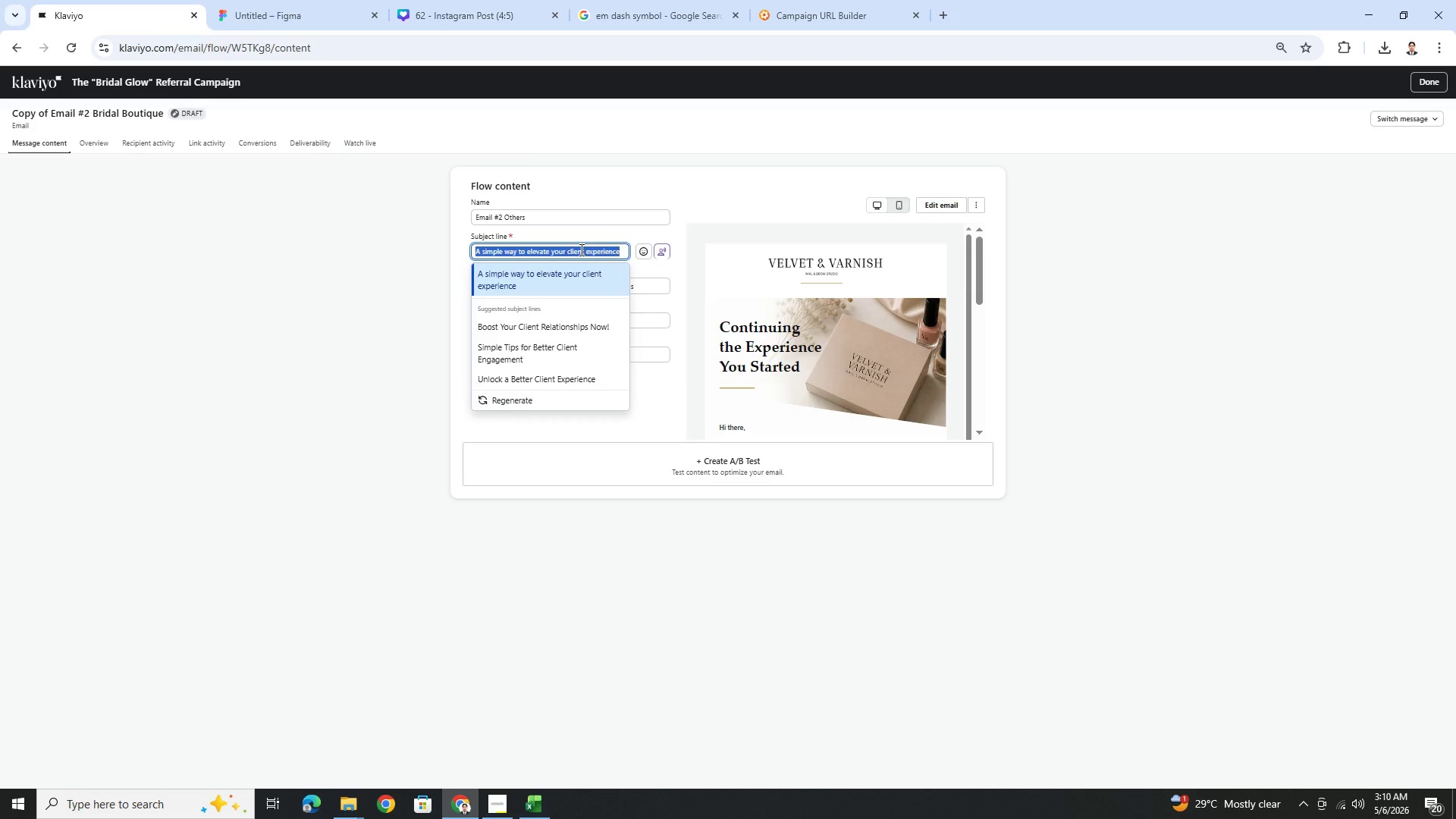 
hold_key(key=ShiftLeft, duration=2.3)
 